 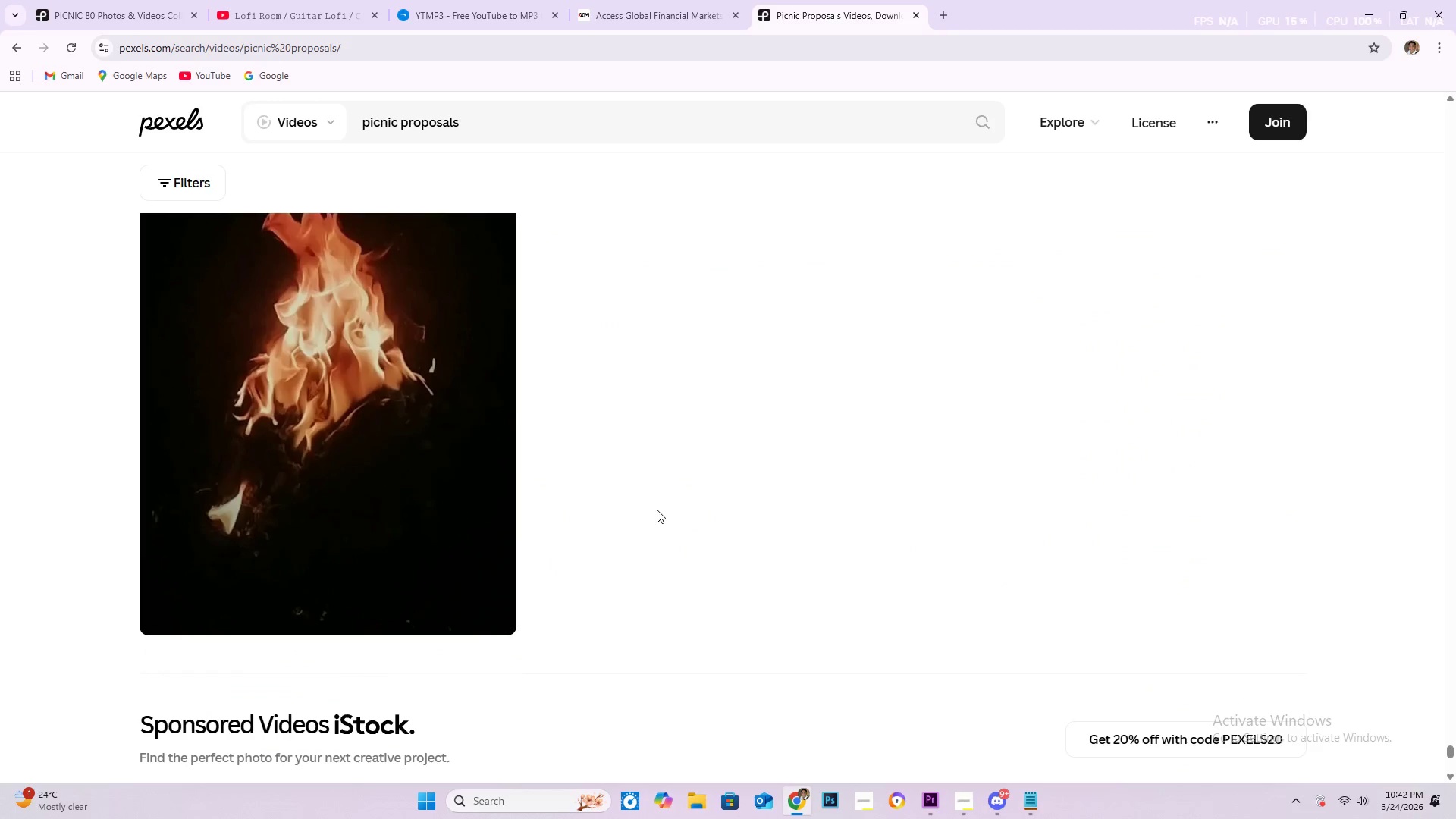 
scroll: coordinate [652, 509], scroll_direction: down, amount: 17.0
 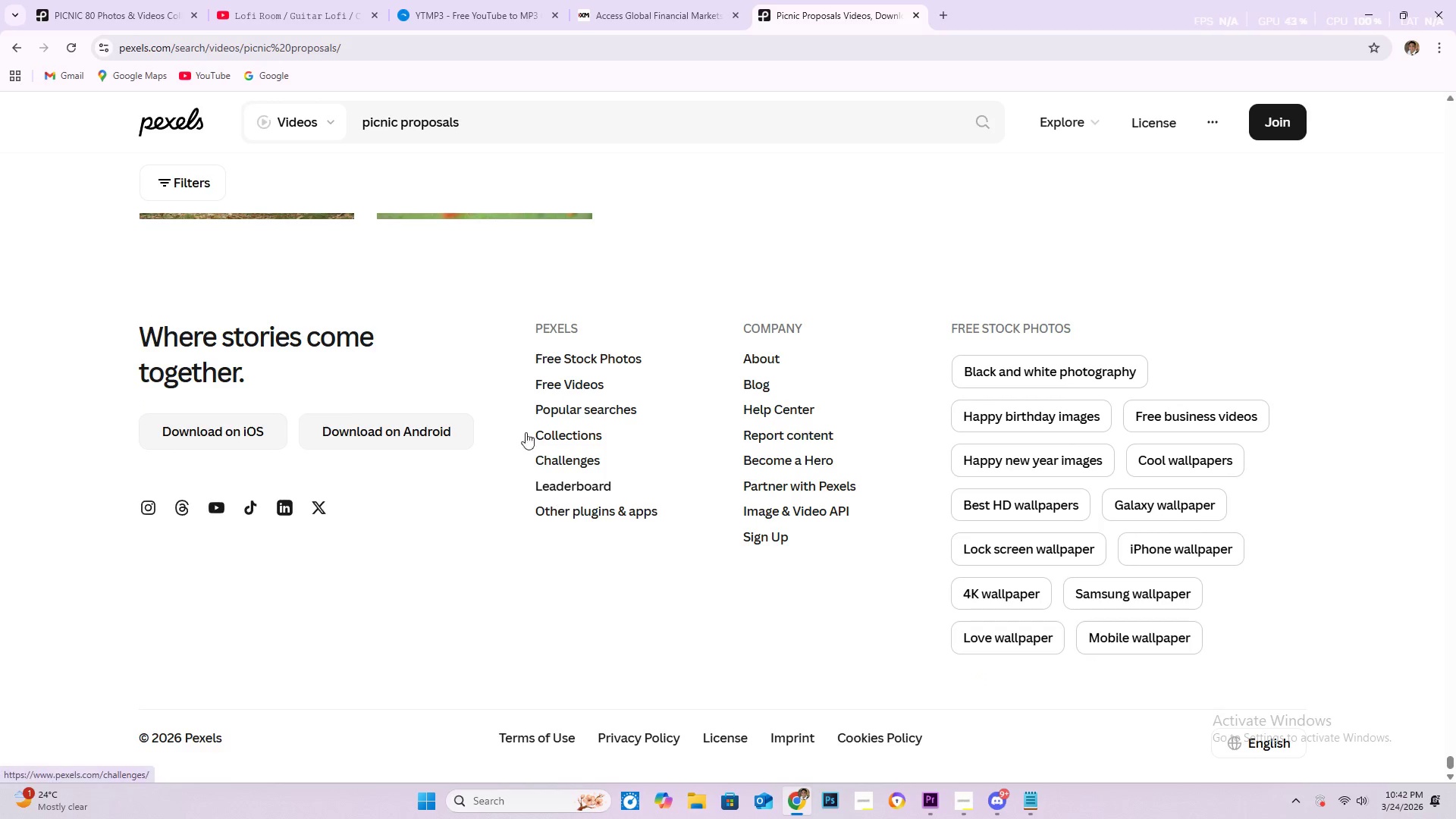 
scroll: coordinate [416, 381], scroll_direction: up, amount: 4.0
 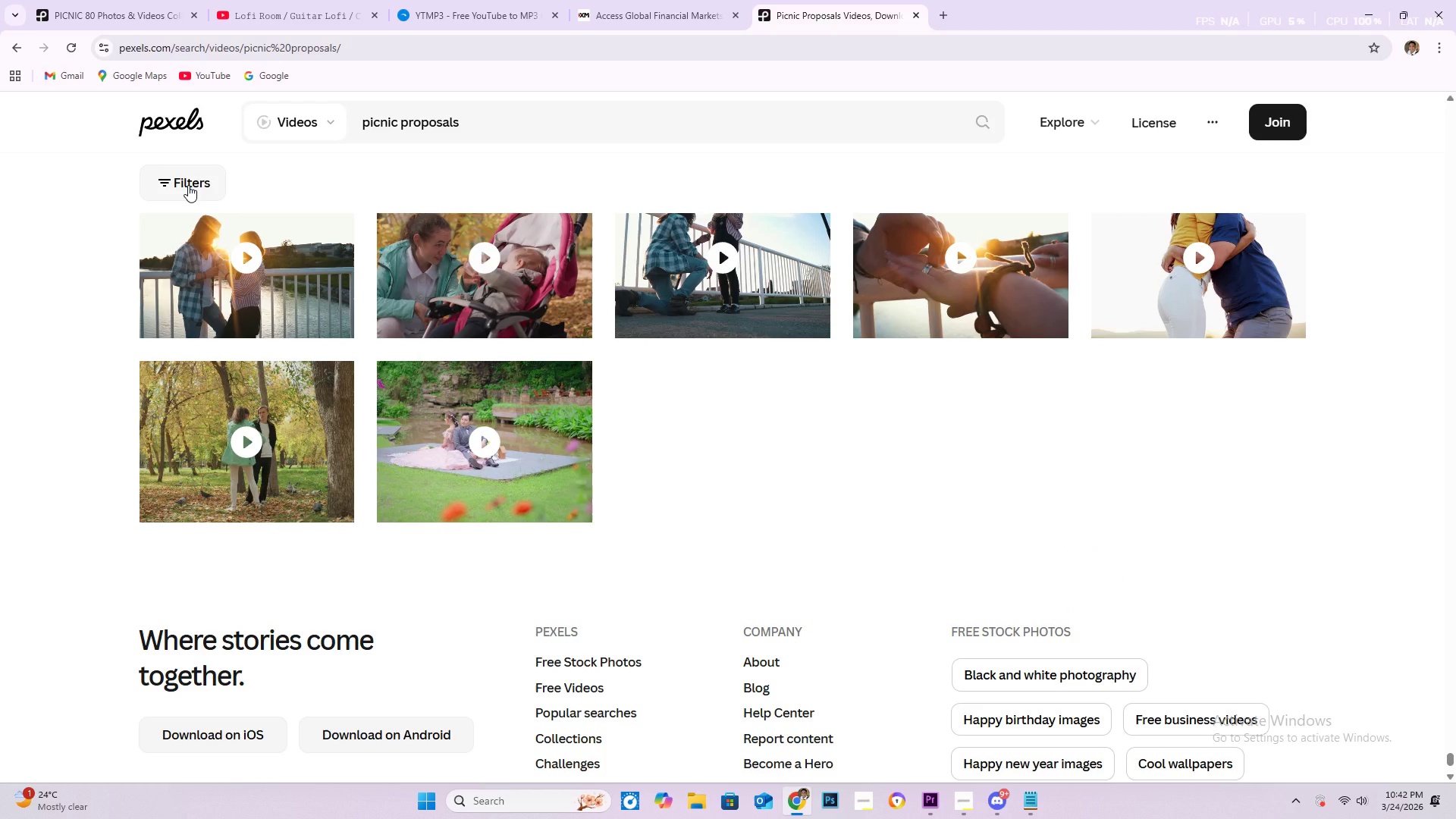 
wait(10.97)
 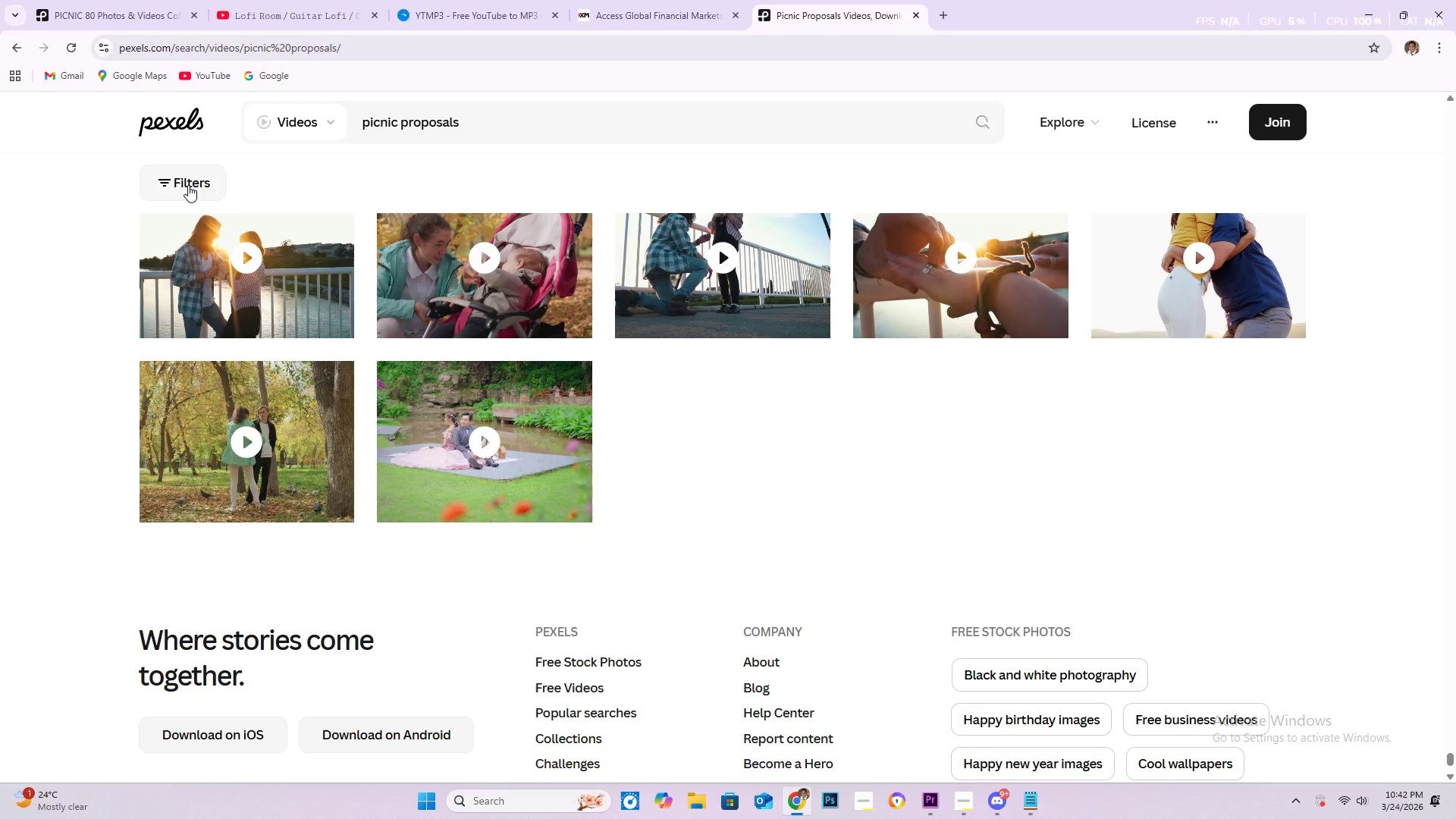 
scroll: coordinate [225, 209], scroll_direction: up, amount: 14.0
 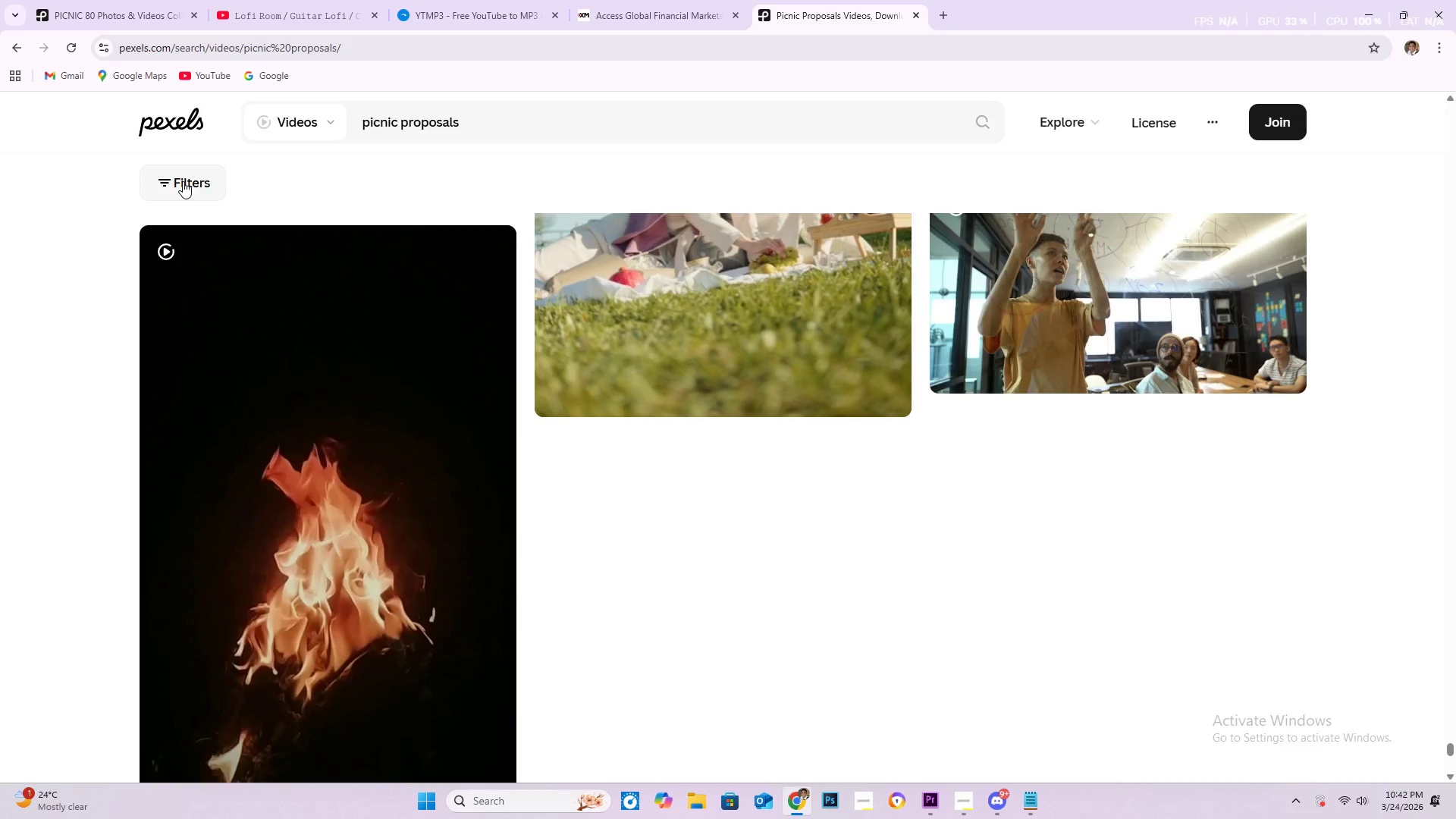 
left_click([182, 181])
 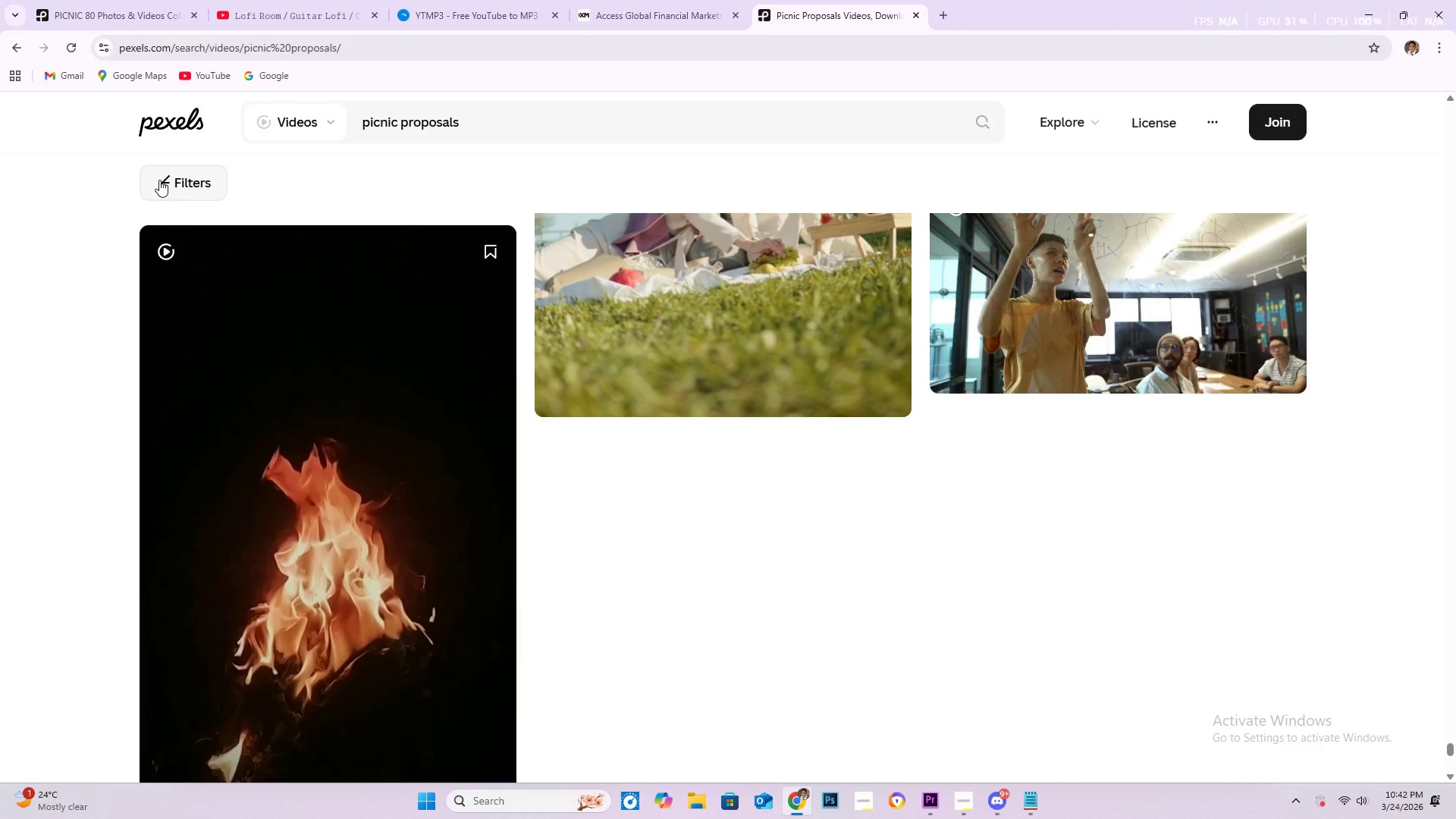 
left_click([189, 183])
 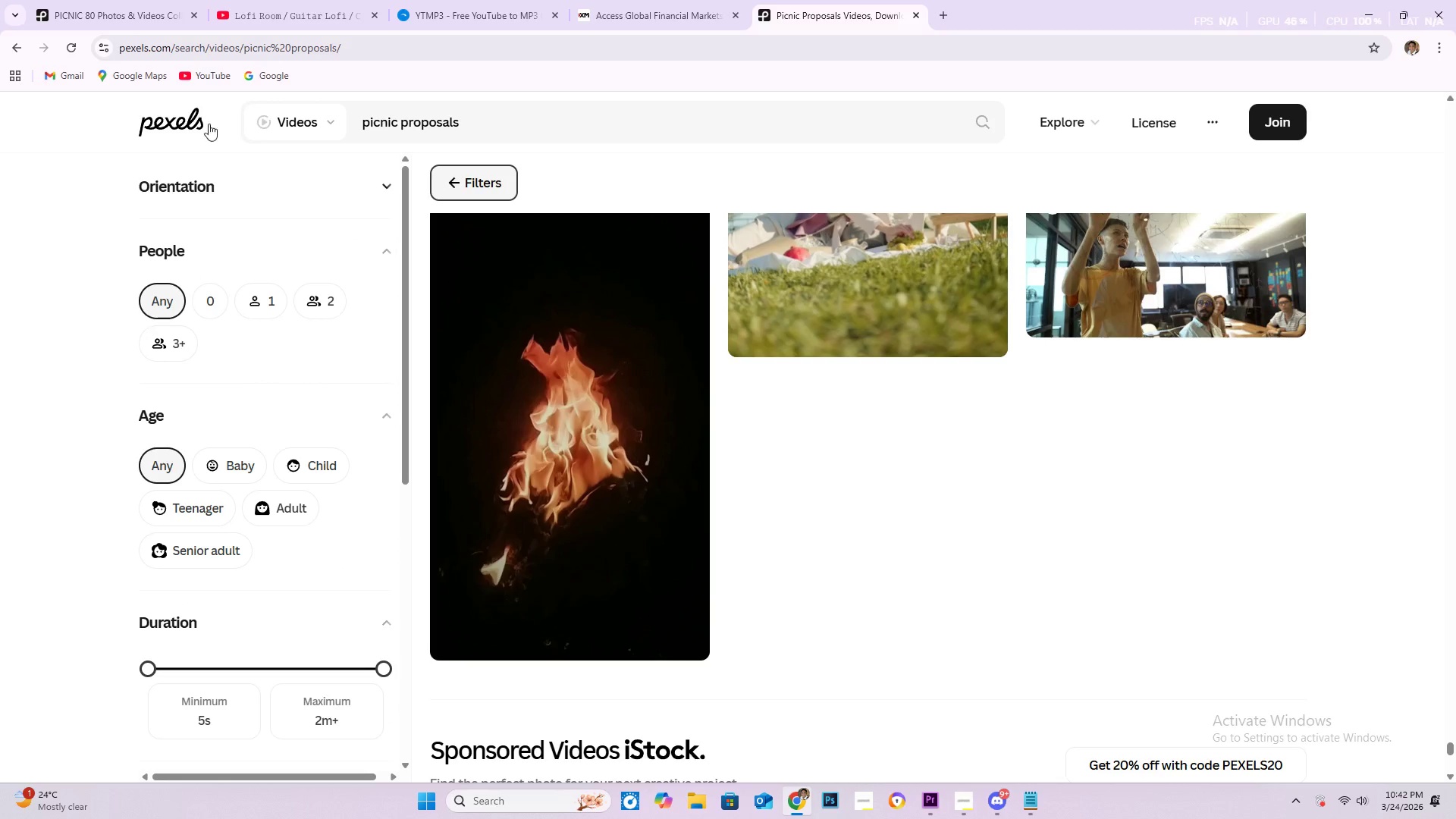 
left_click([168, 120])
 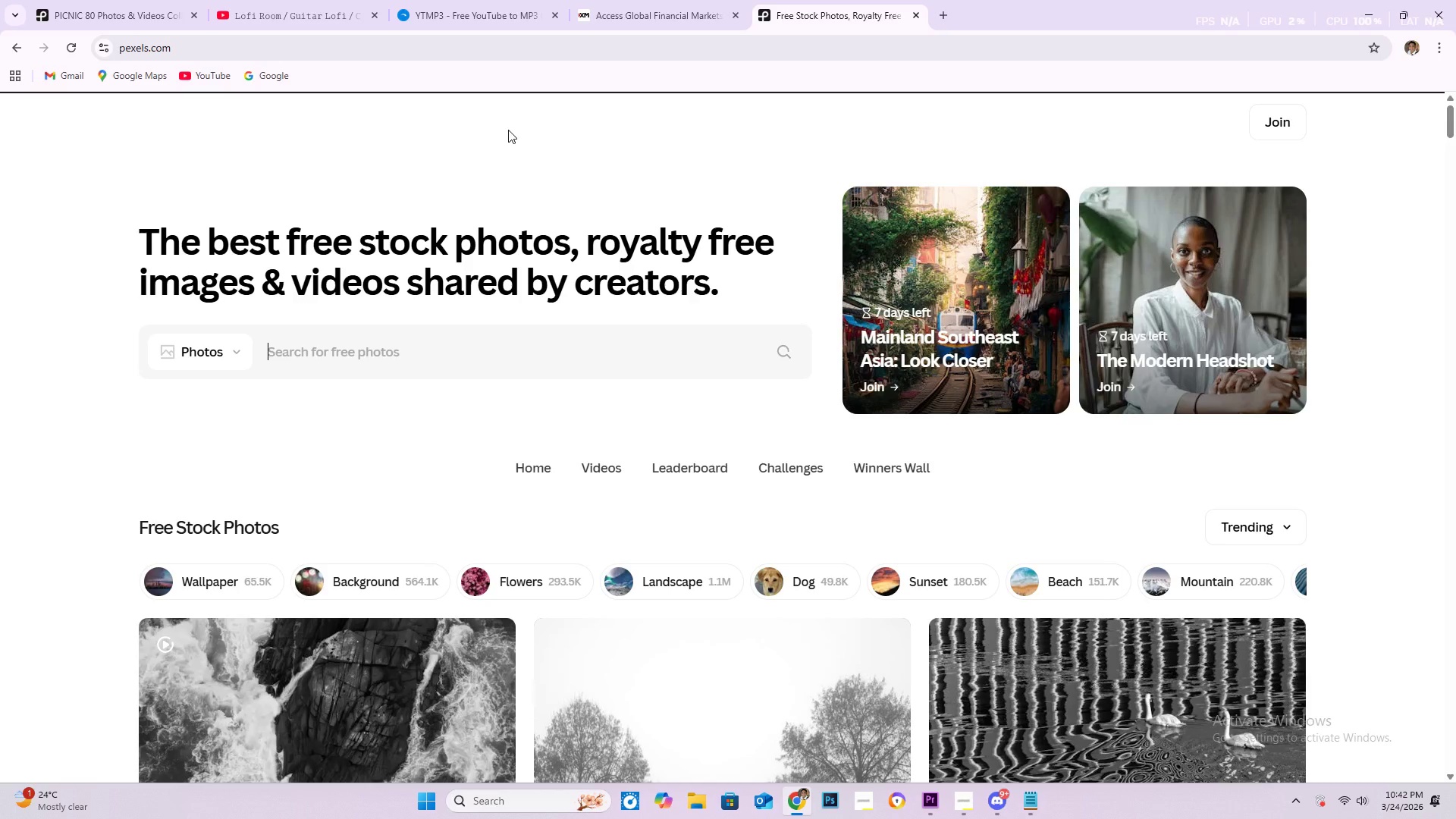 
wait(6.55)
 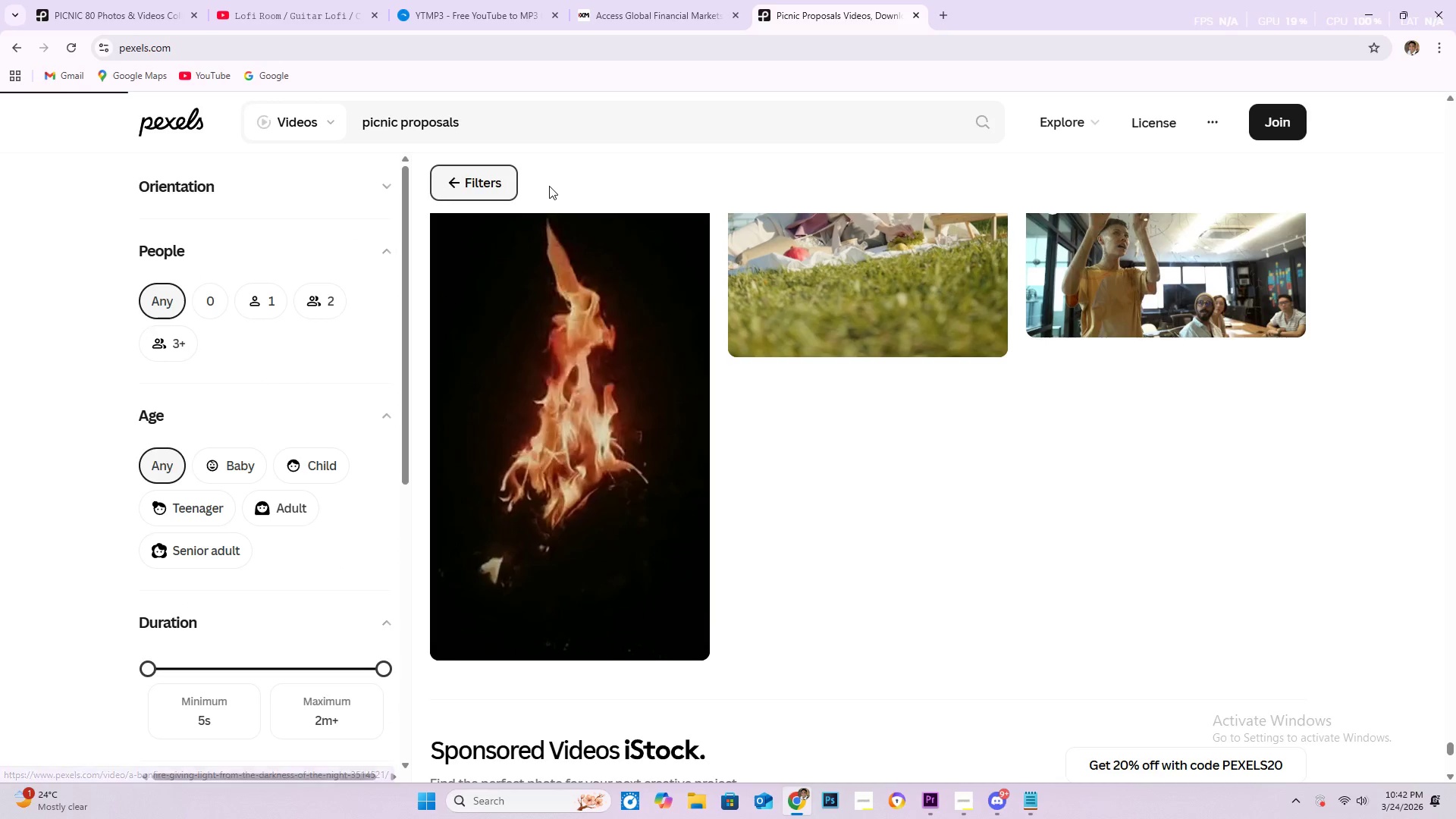 
left_click([217, 433])
 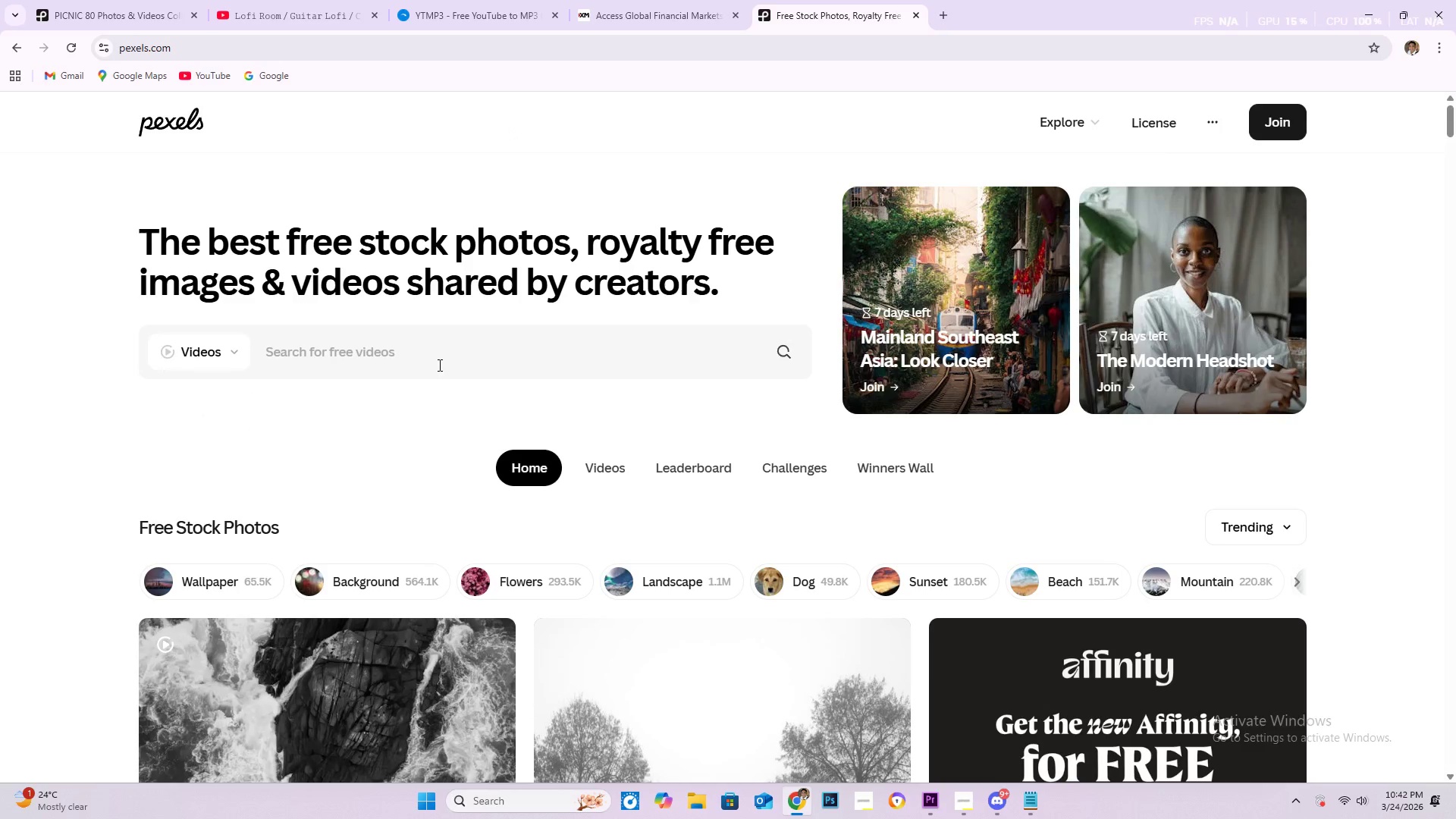 
left_click([442, 363])
 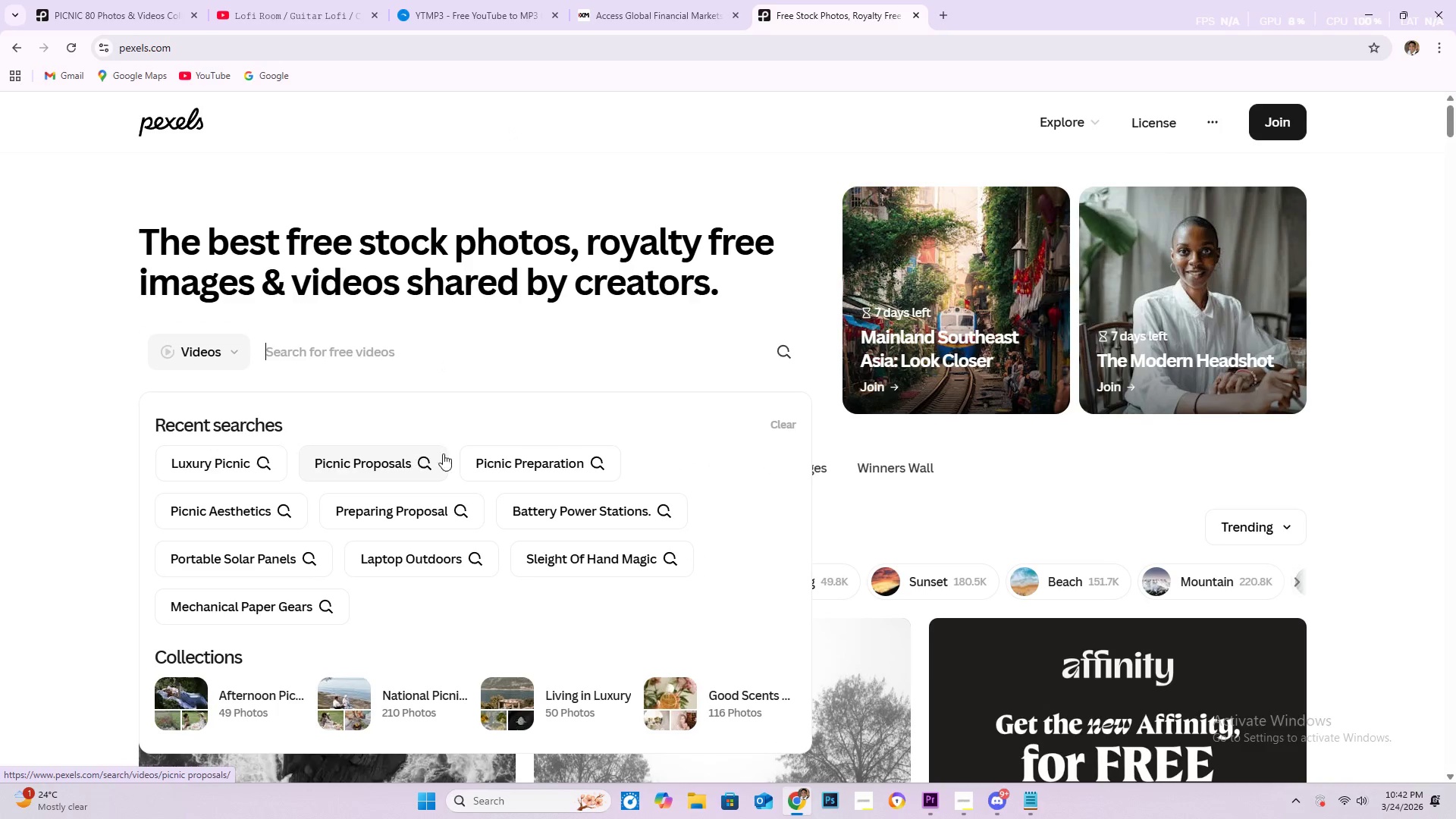 
left_click([490, 453])
 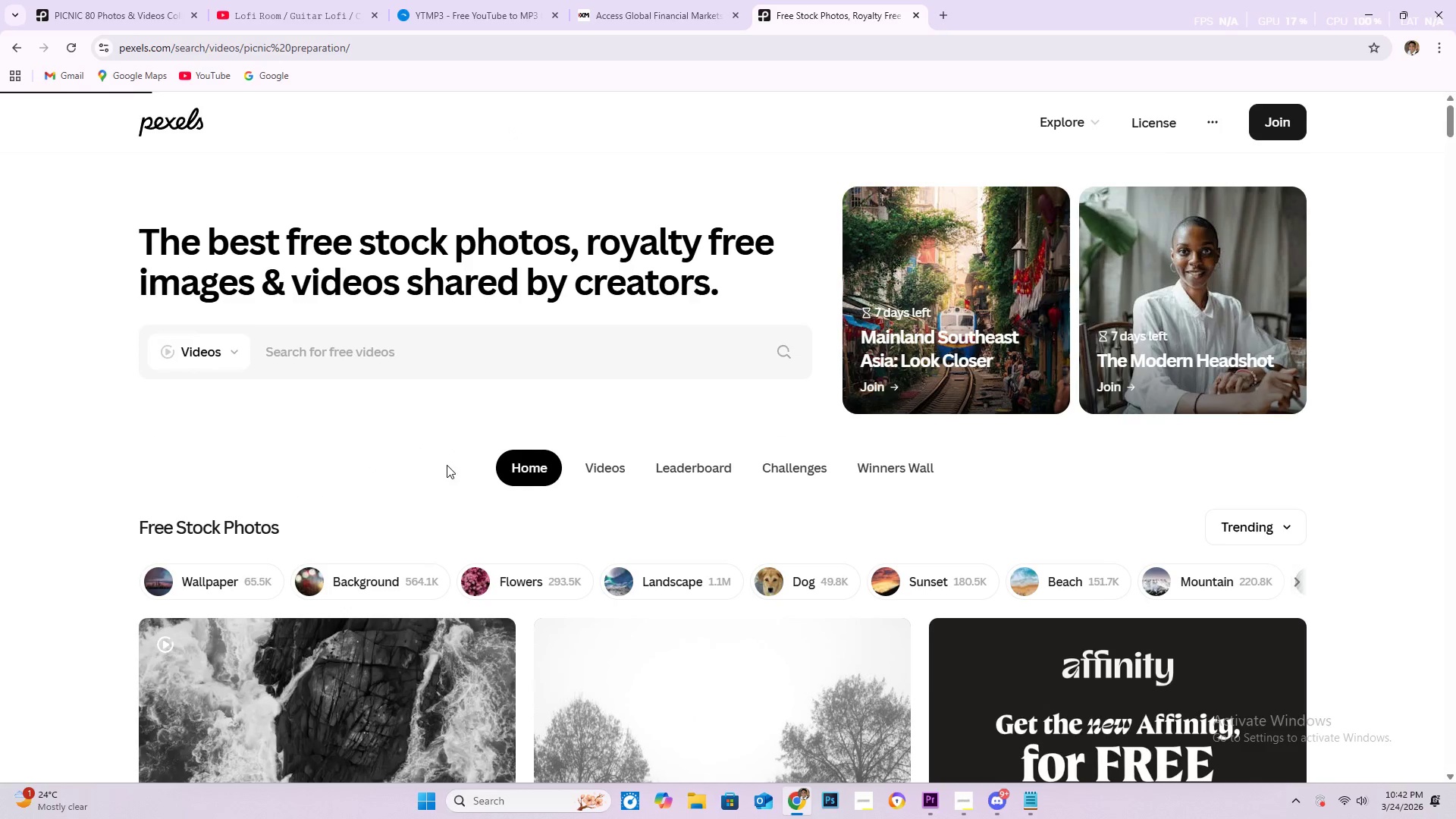 
scroll: coordinate [398, 458], scroll_direction: down, amount: 11.0
 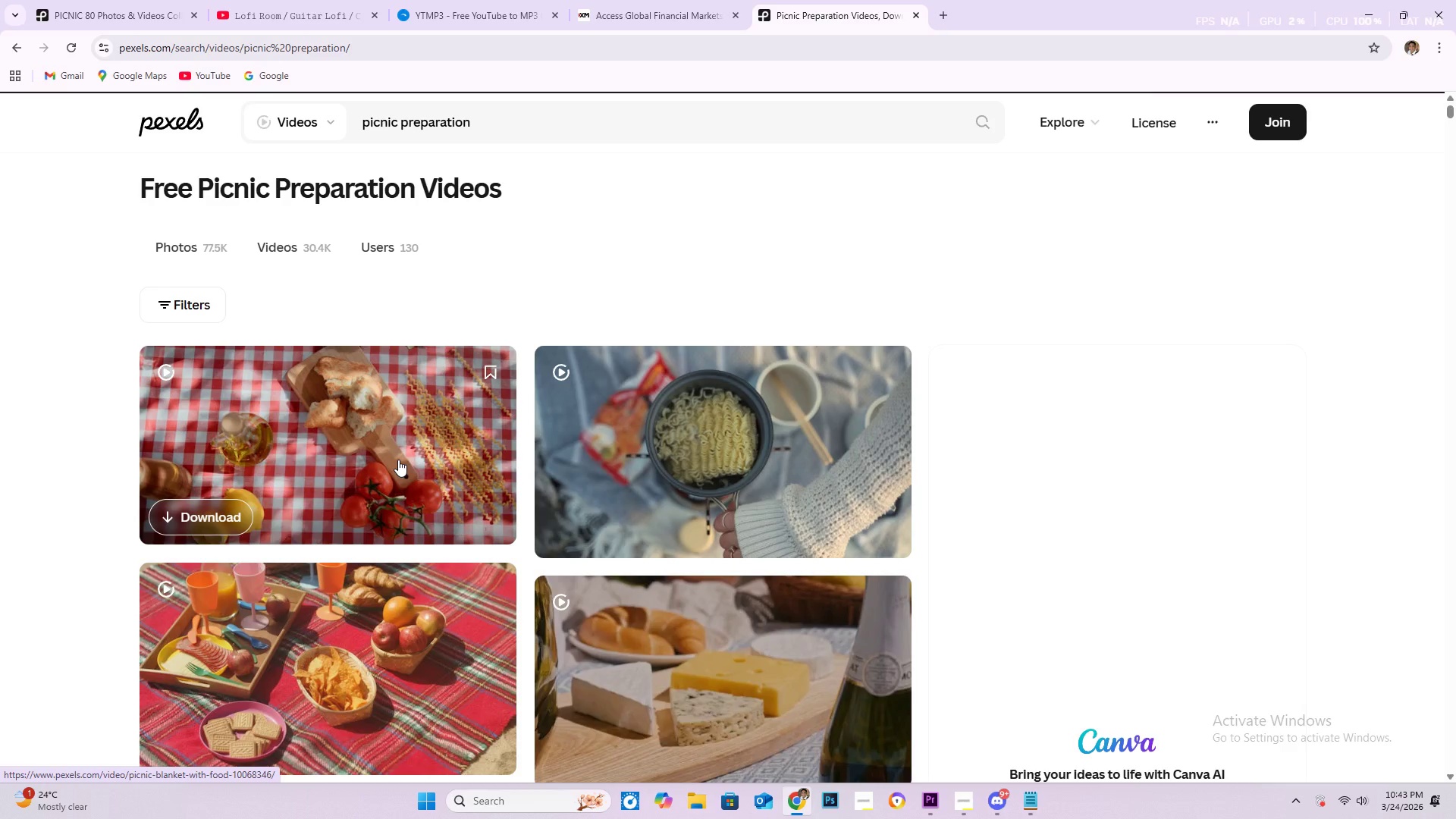 
wait(18.21)
 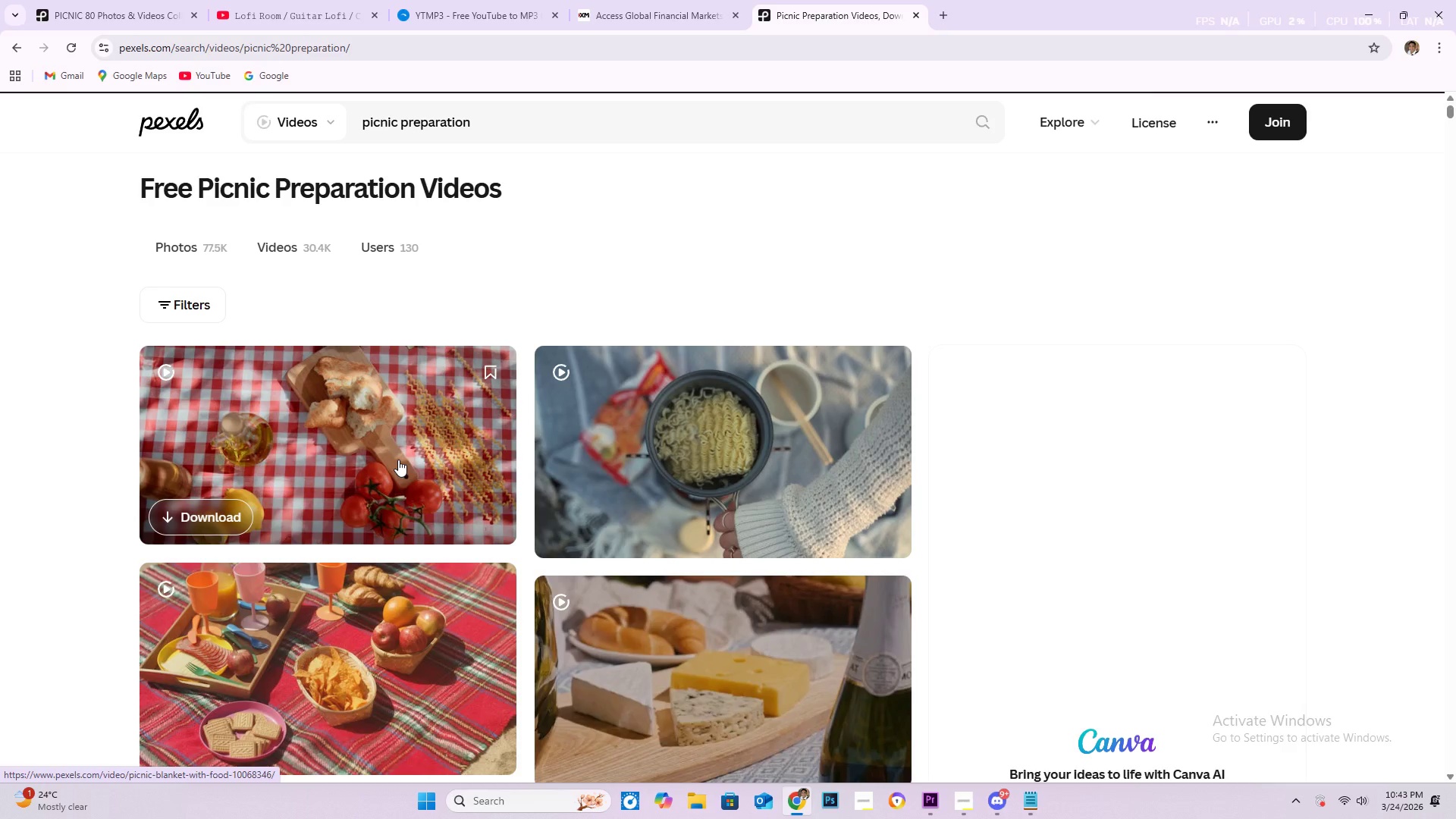 
scroll: coordinate [434, 452], scroll_direction: down, amount: 4.0
 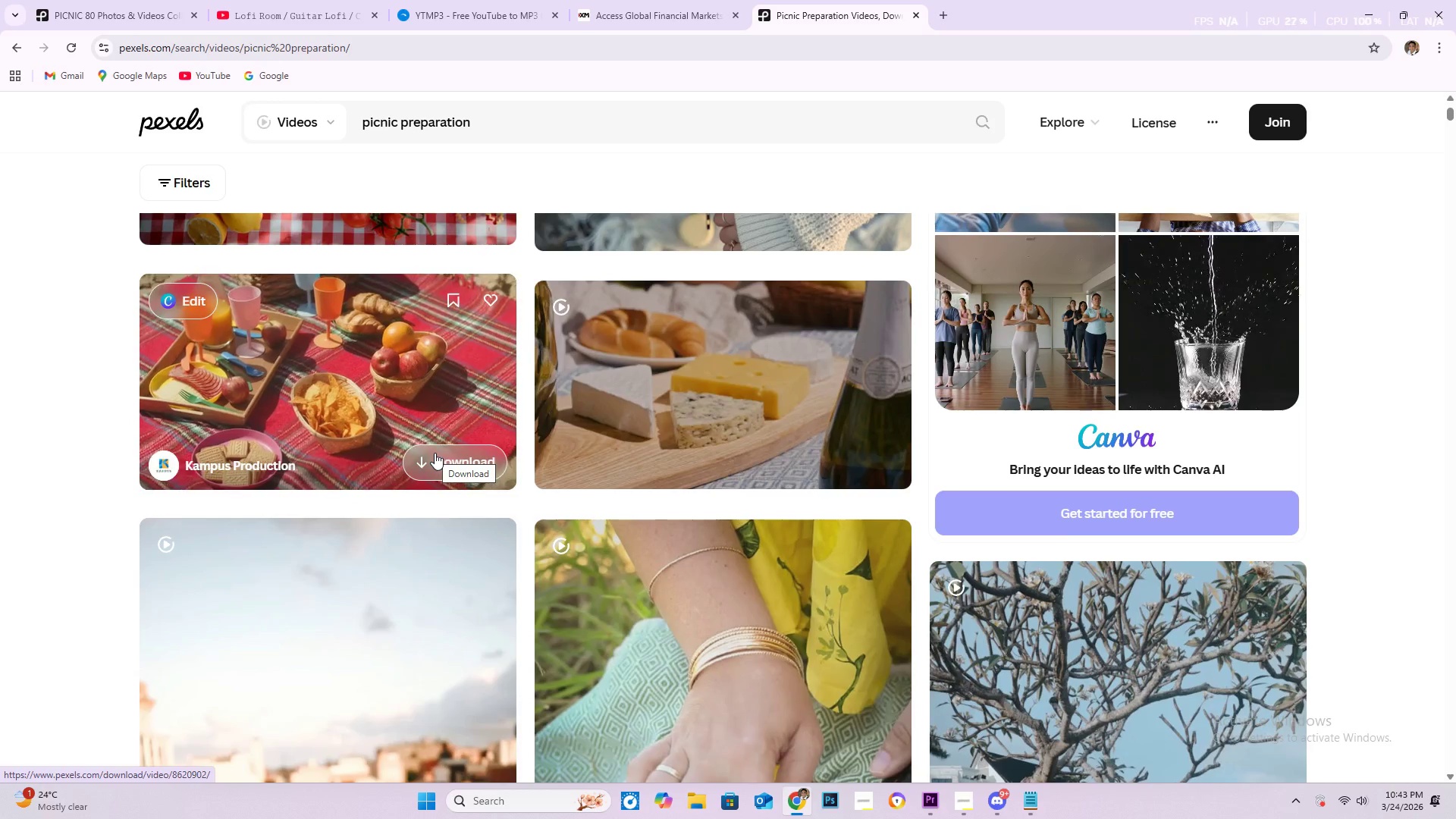 
wait(11.44)
 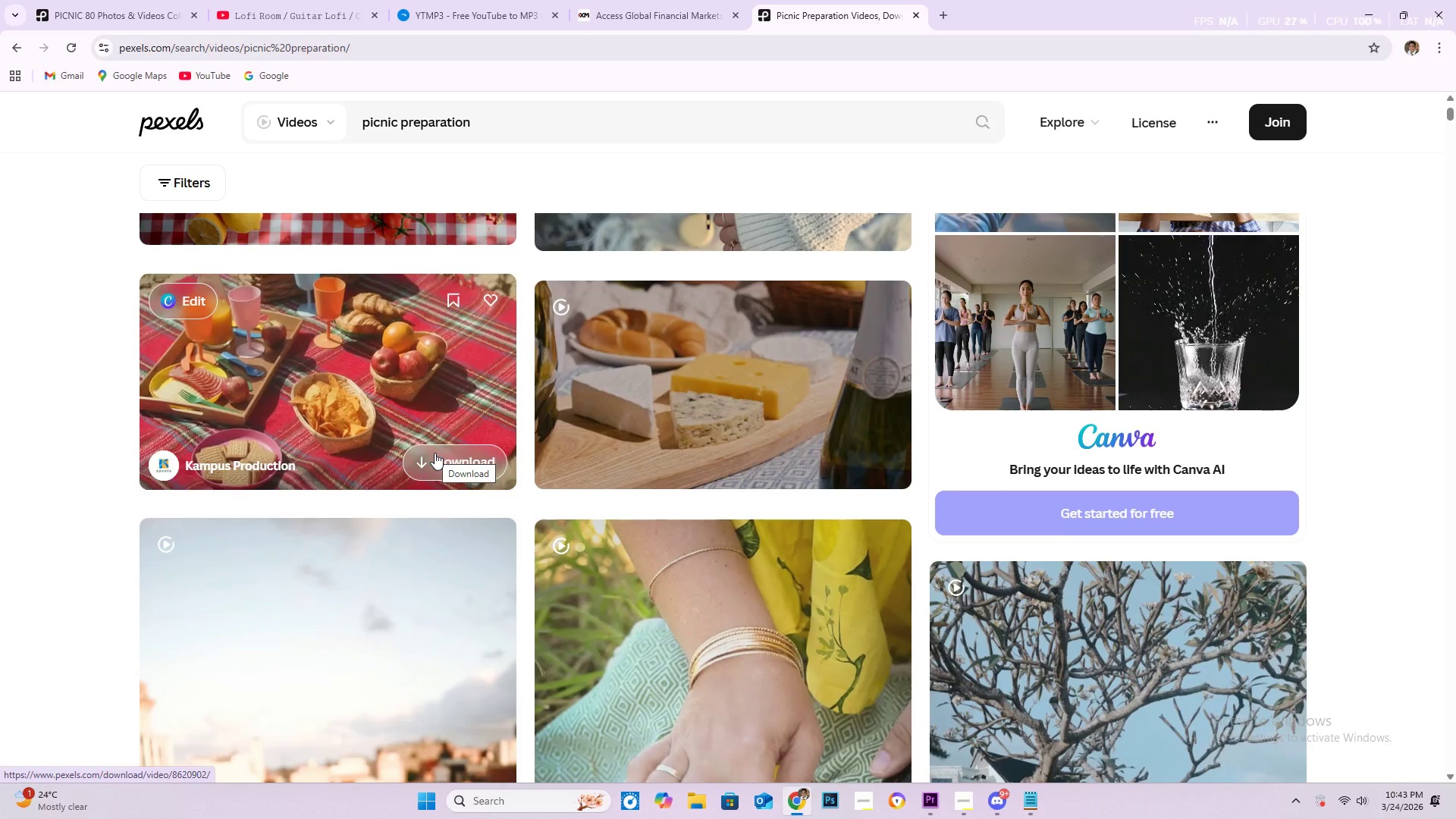 
scroll: coordinate [491, 444], scroll_direction: down, amount: 75.0
 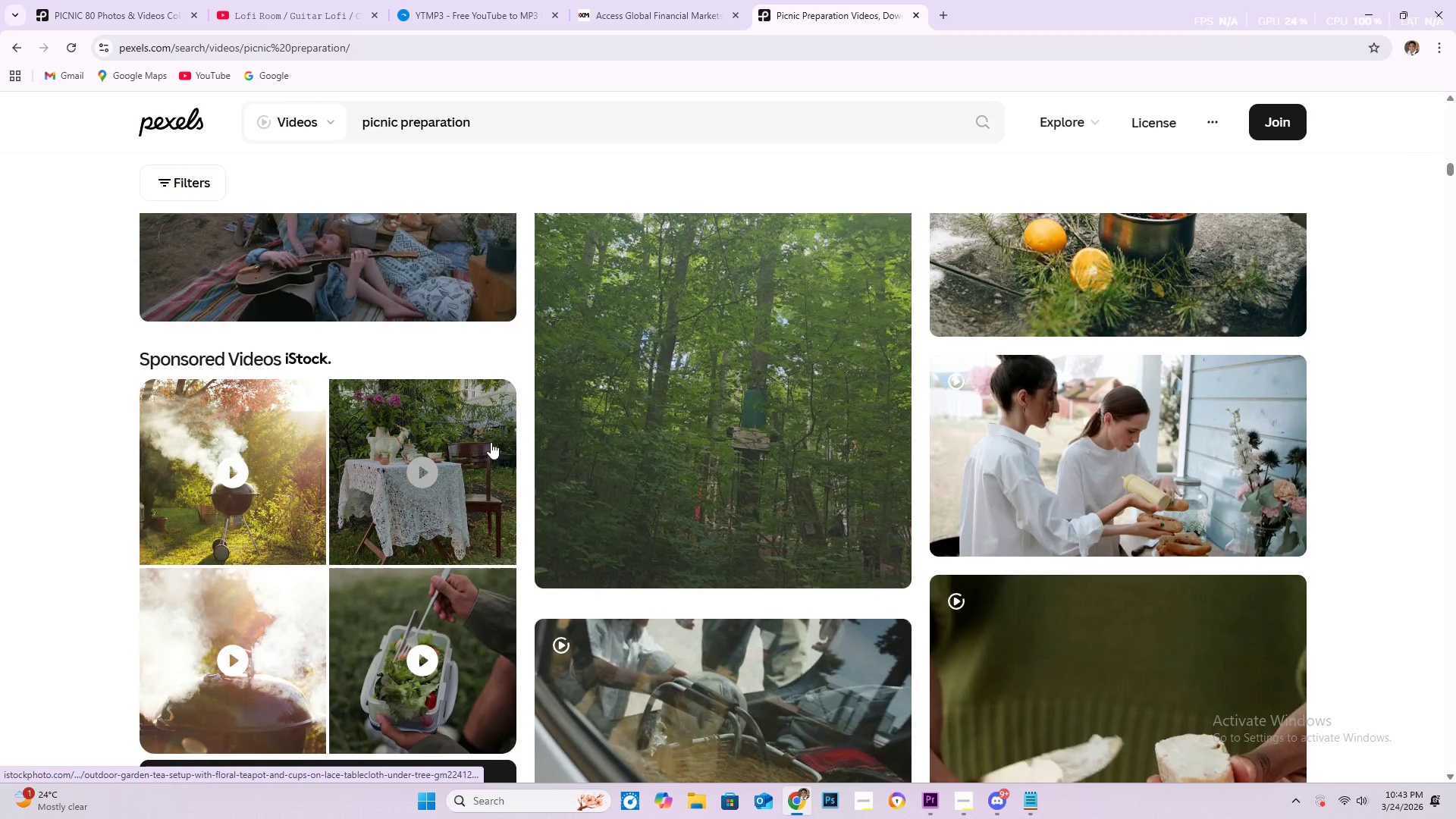 
scroll: coordinate [507, 484], scroll_direction: down, amount: 211.0
 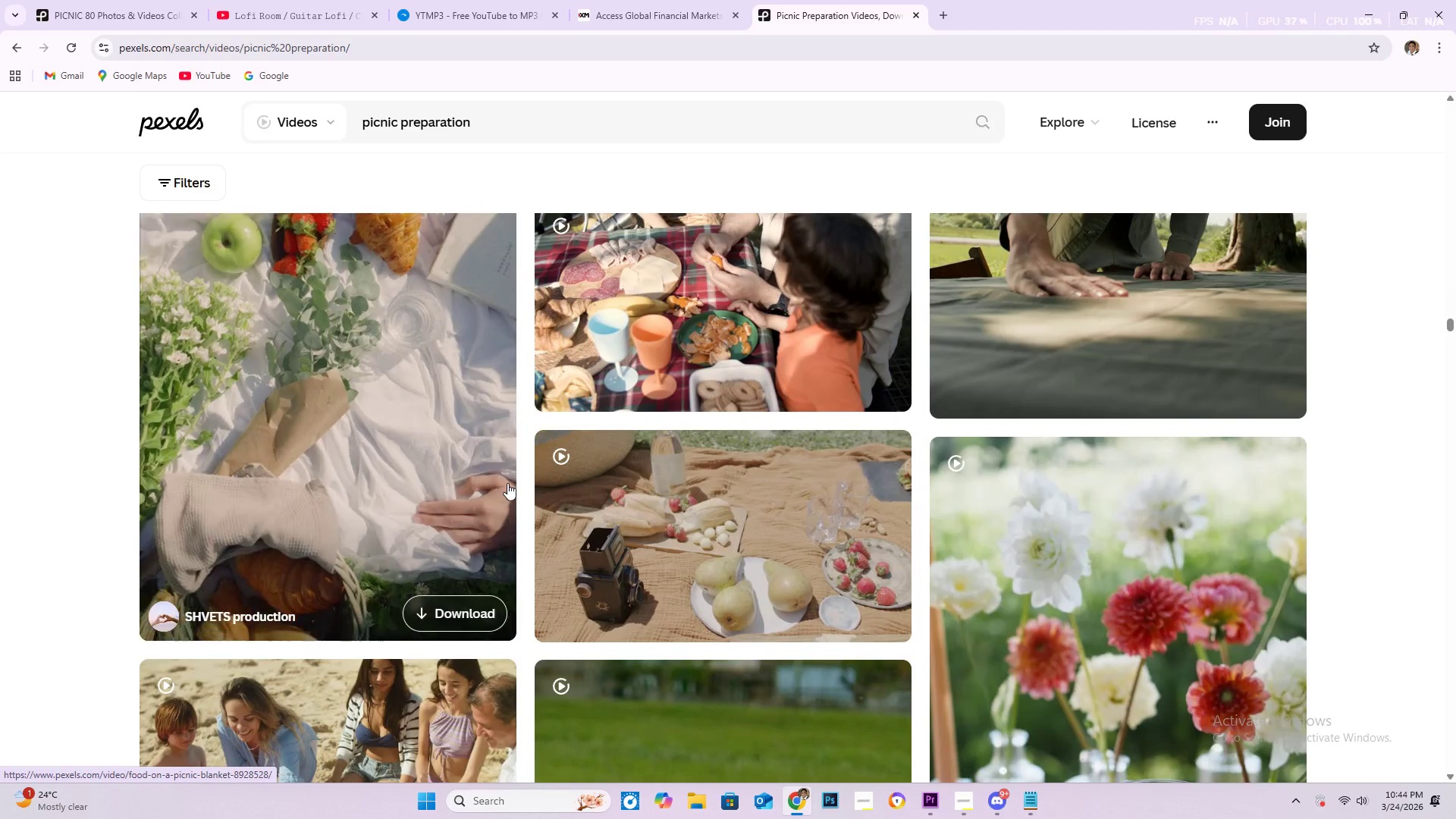 
scroll: coordinate [508, 469], scroll_direction: down, amount: 212.0
 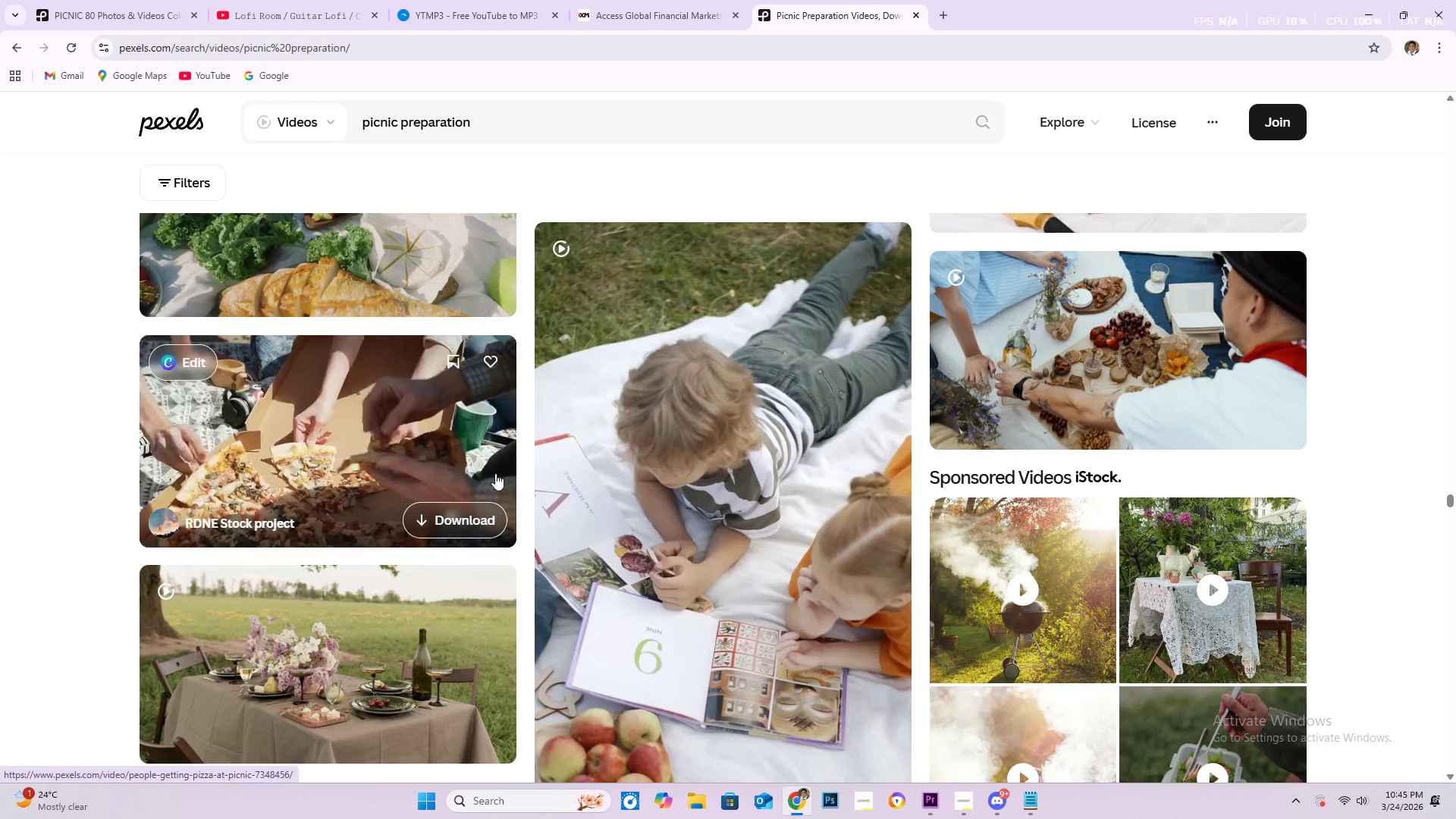 
wait(28.53)
 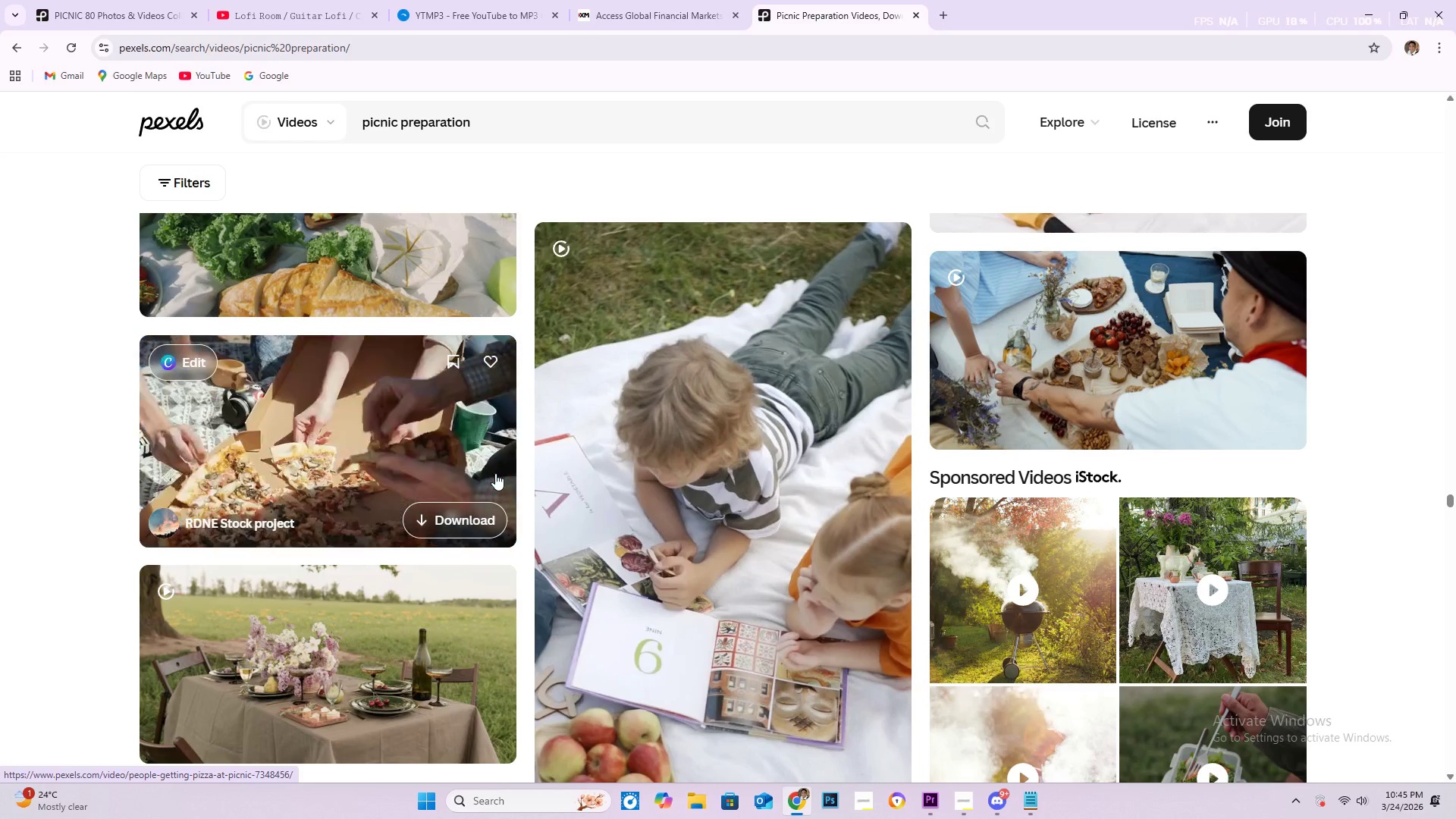 
scroll: coordinate [702, 493], scroll_direction: down, amount: 76.0
 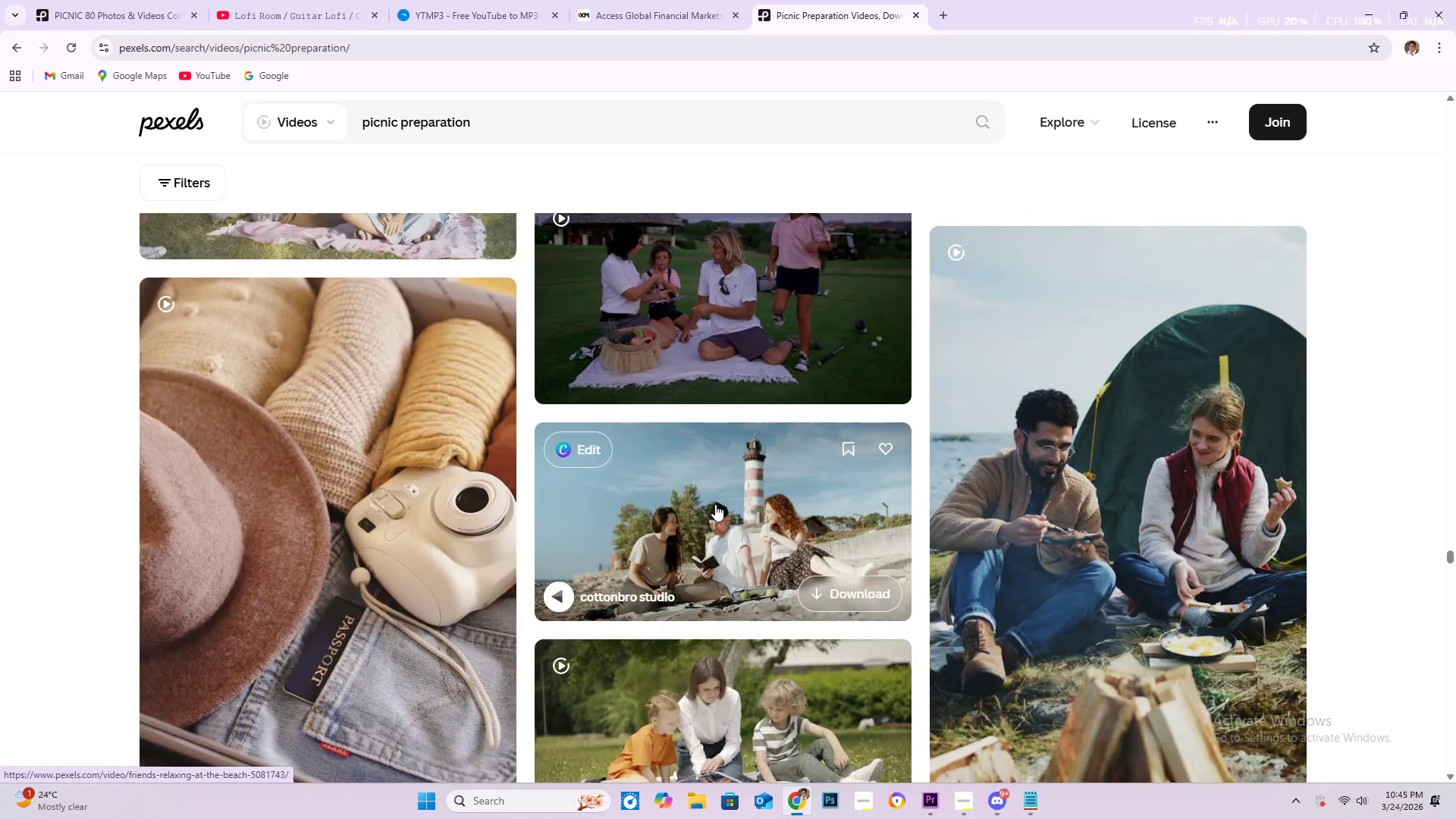 
scroll: coordinate [522, 506], scroll_direction: down, amount: 84.0
 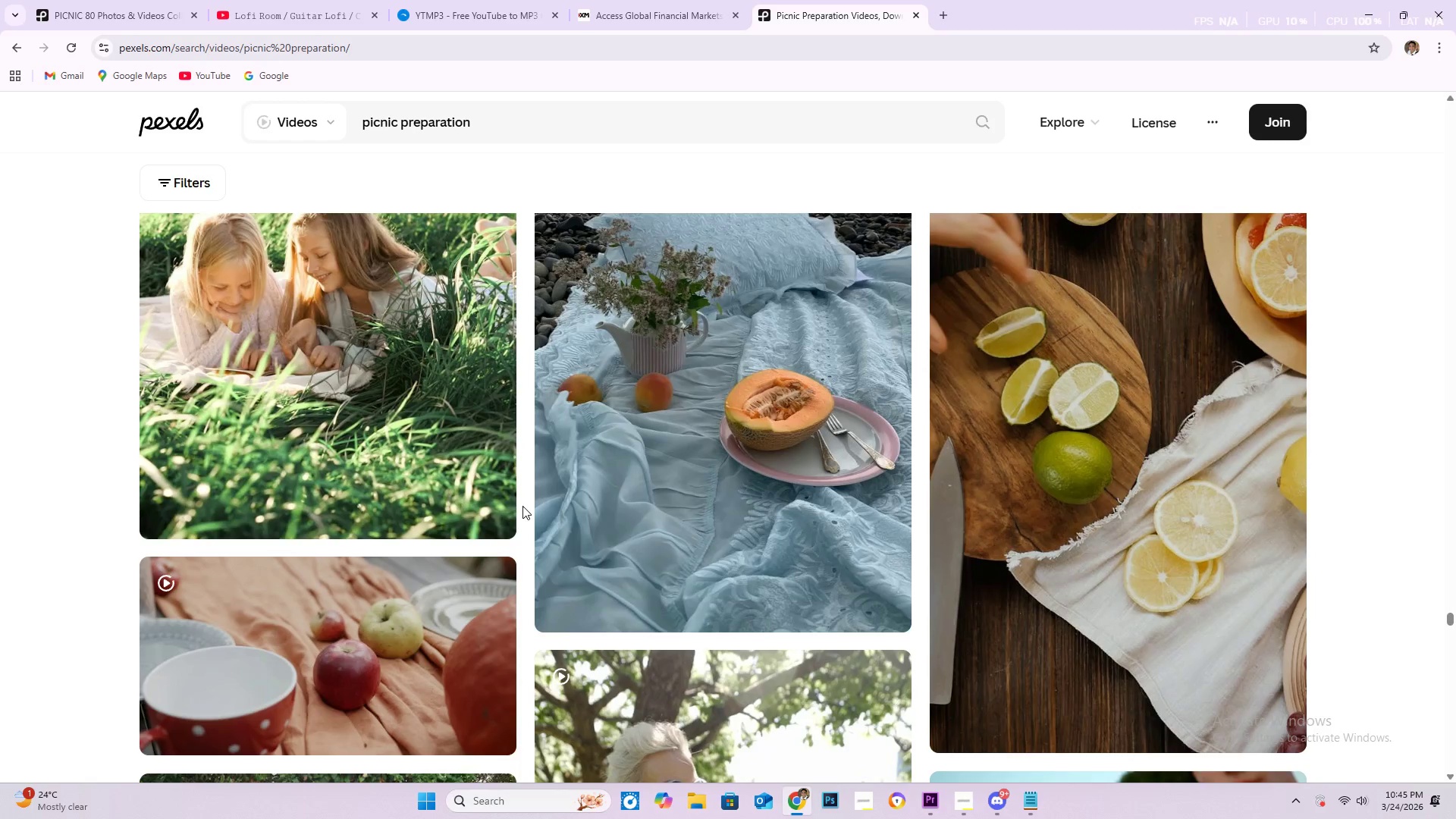 
scroll: coordinate [518, 468], scroll_direction: down, amount: 63.0
 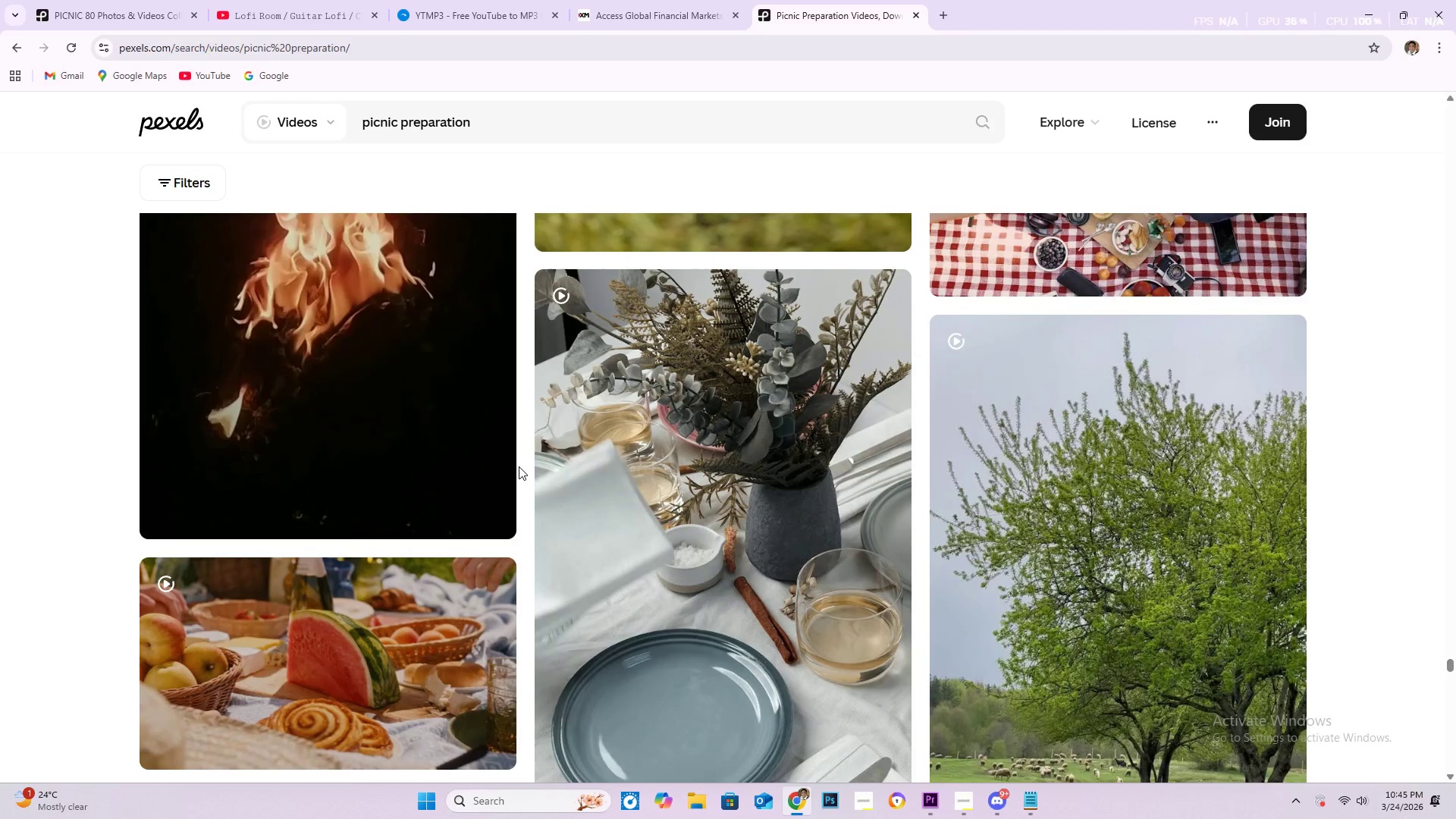 
scroll: coordinate [521, 463], scroll_direction: down, amount: 37.0
 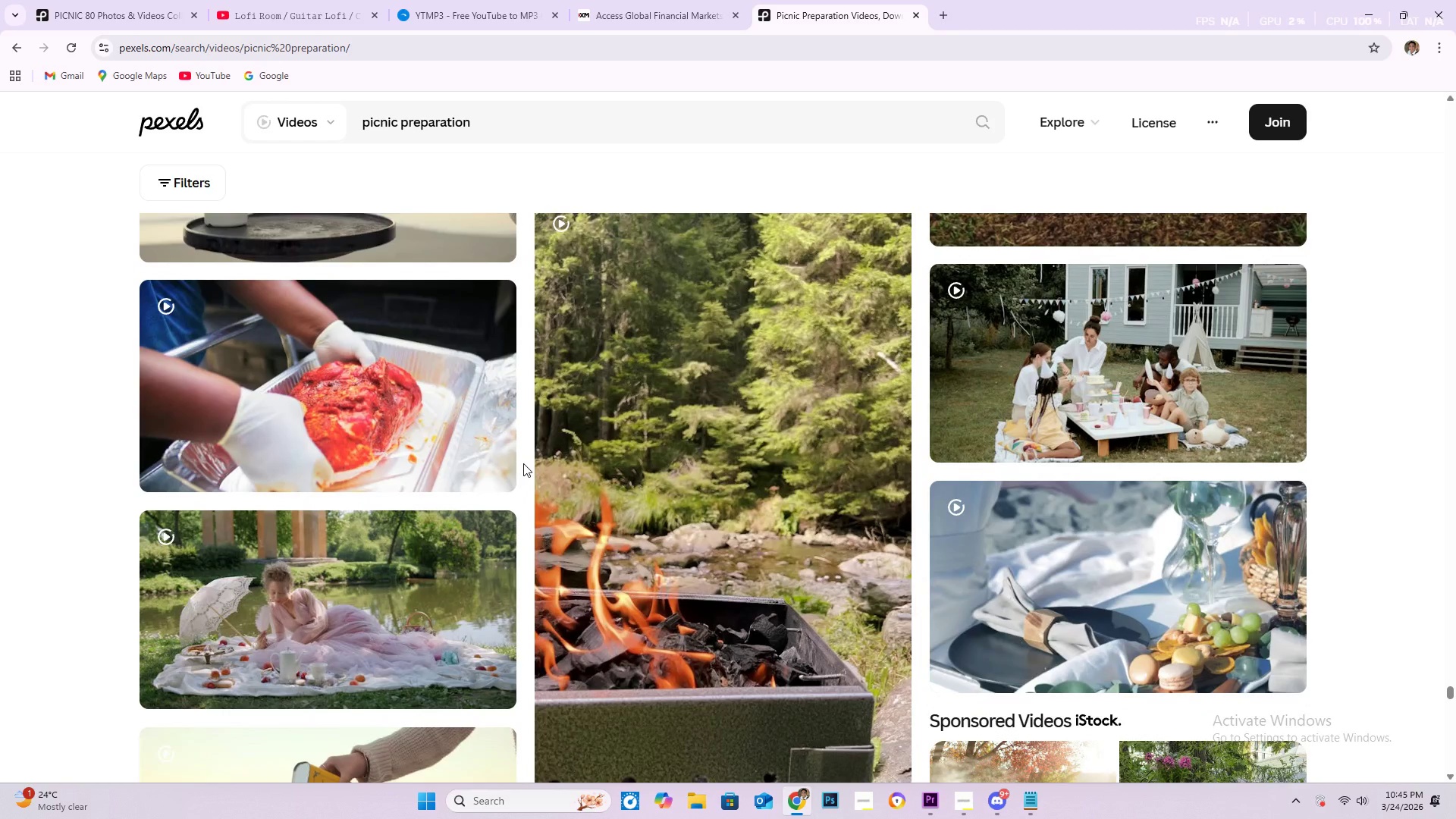 
scroll: coordinate [520, 471], scroll_direction: down, amount: 28.0
 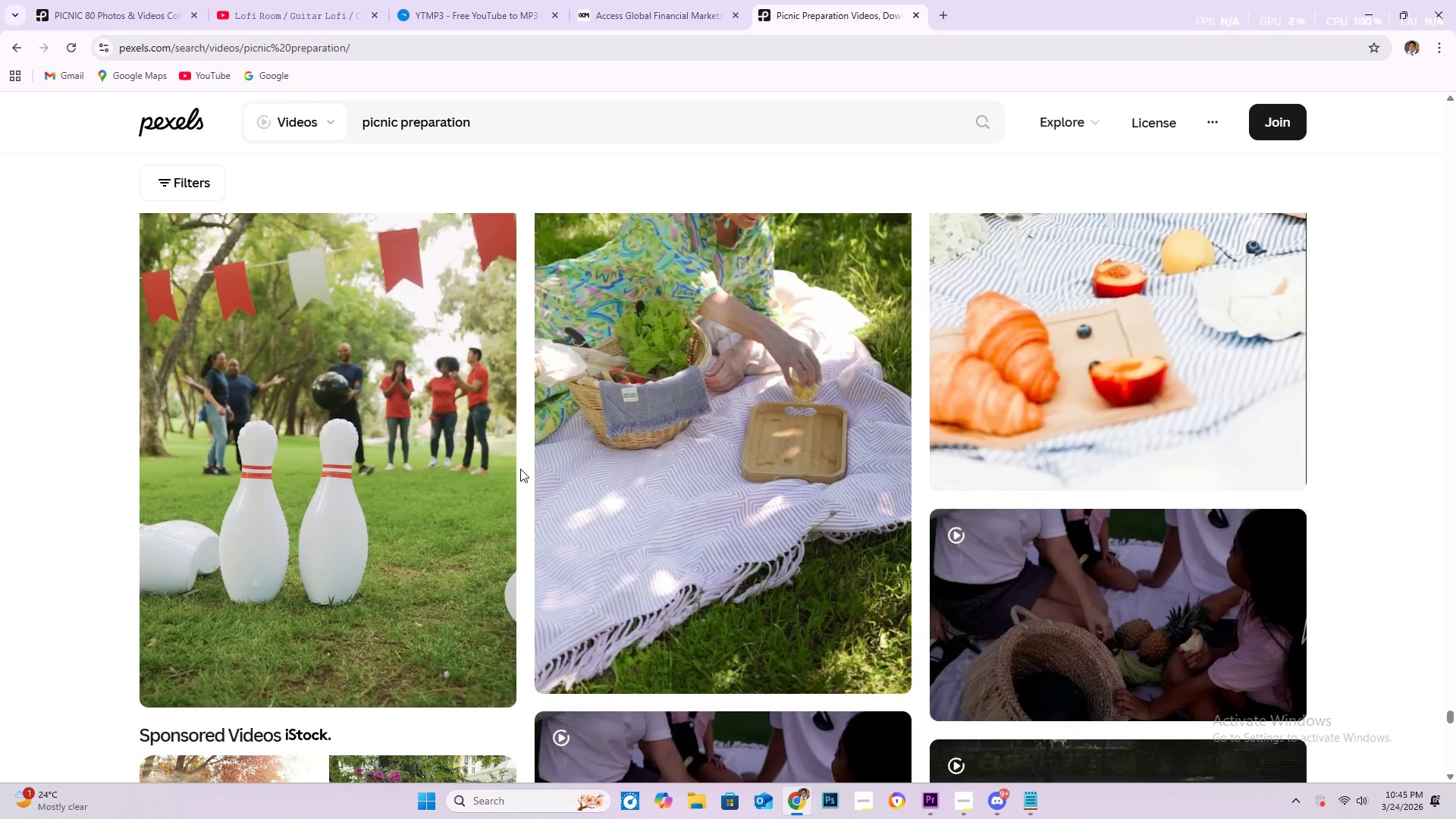 
scroll: coordinate [560, 472], scroll_direction: down, amount: 34.0
 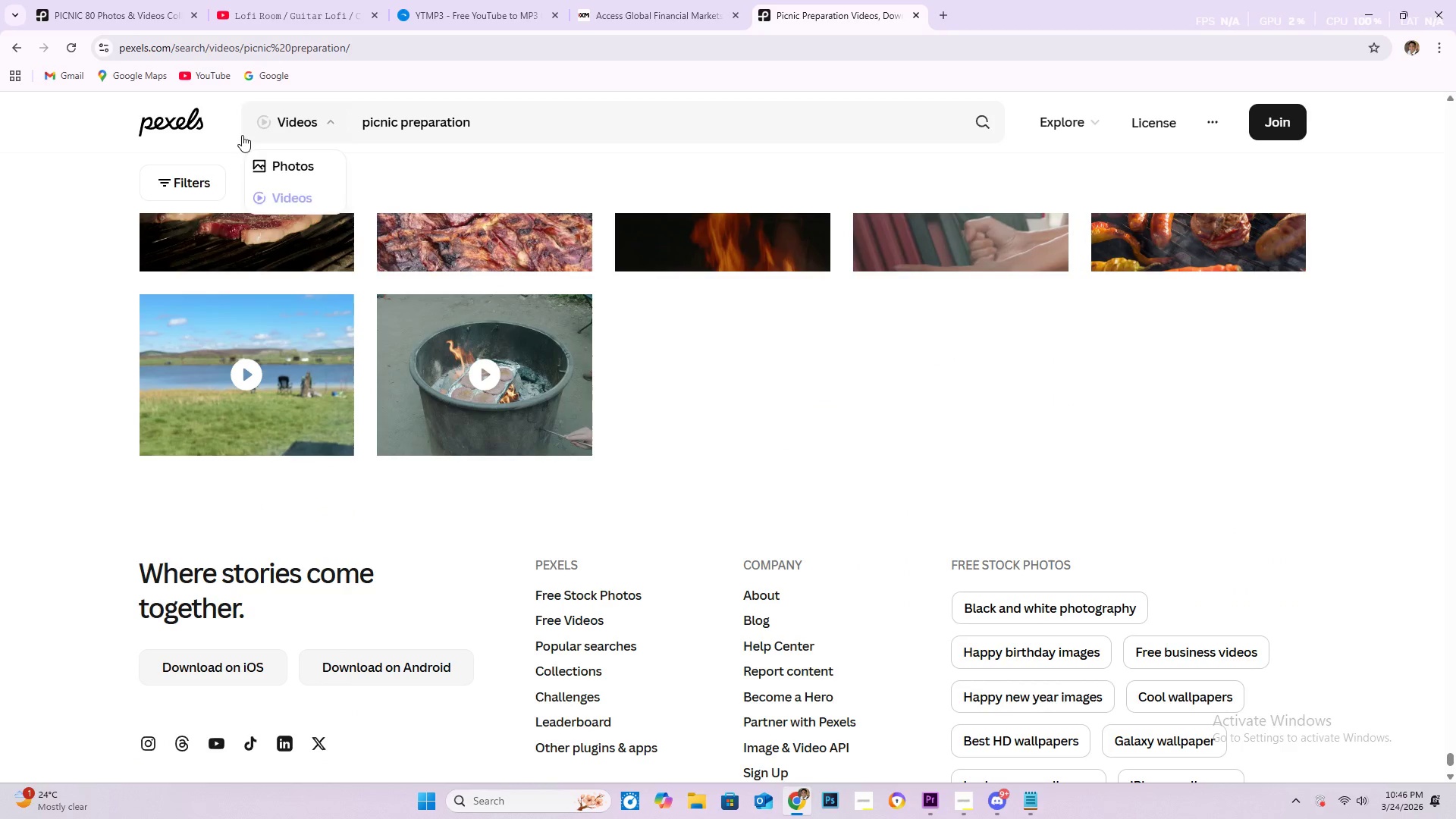 
left_click([529, 124])
 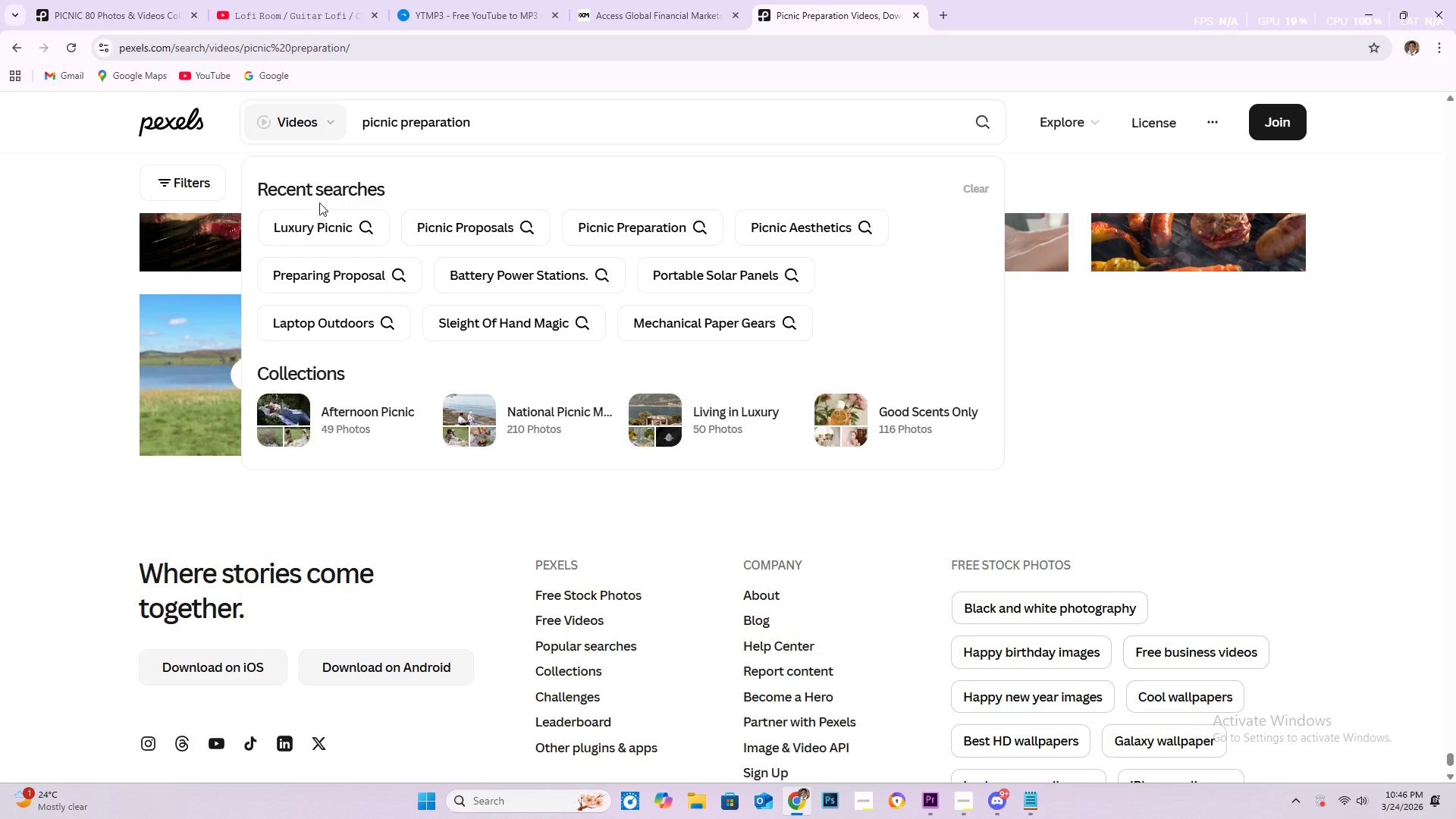 
left_click([322, 218])
 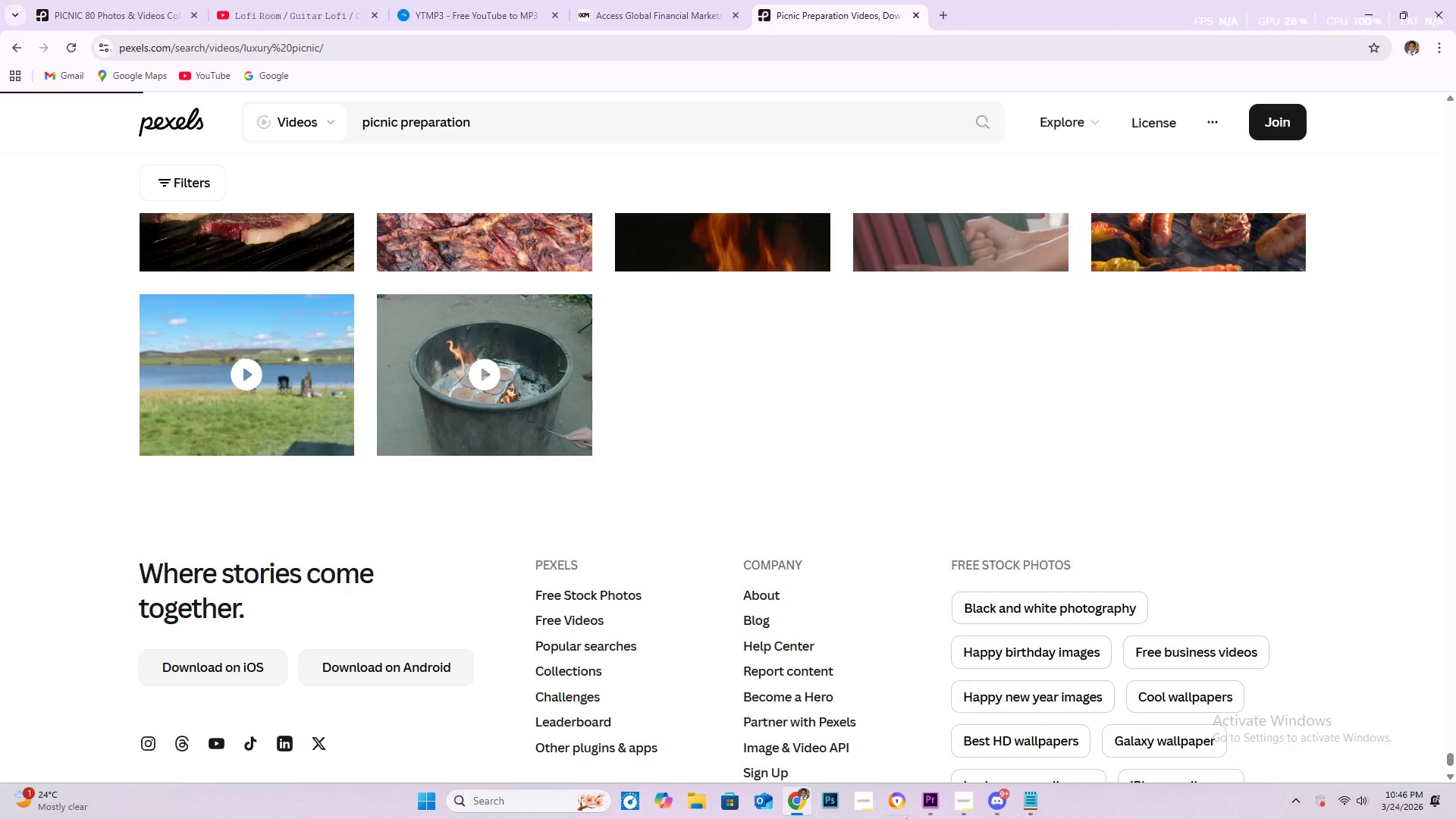 
left_click([930, 796])
 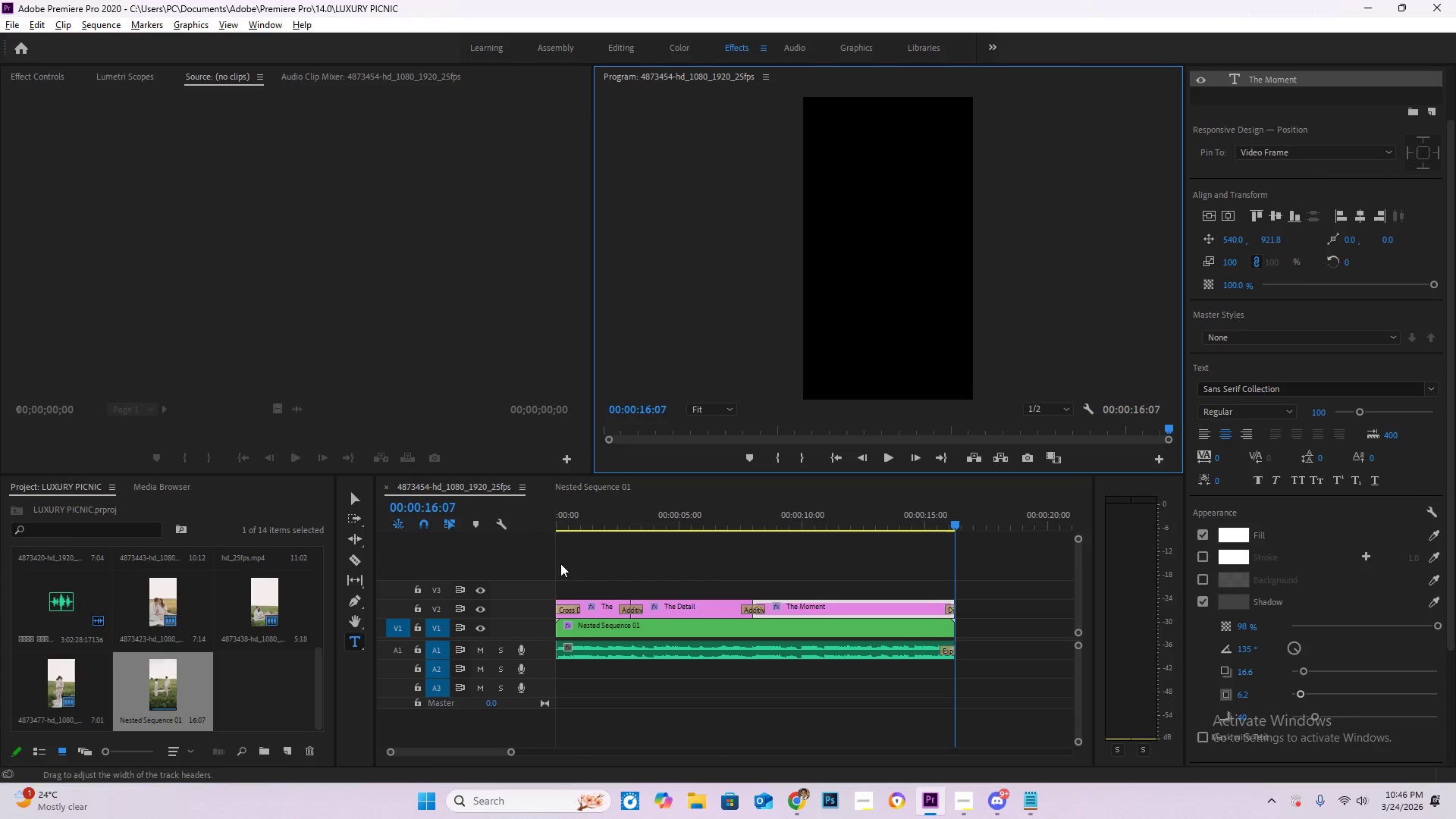 
left_click_drag(start_coordinate=[582, 511], to_coordinate=[507, 497])
 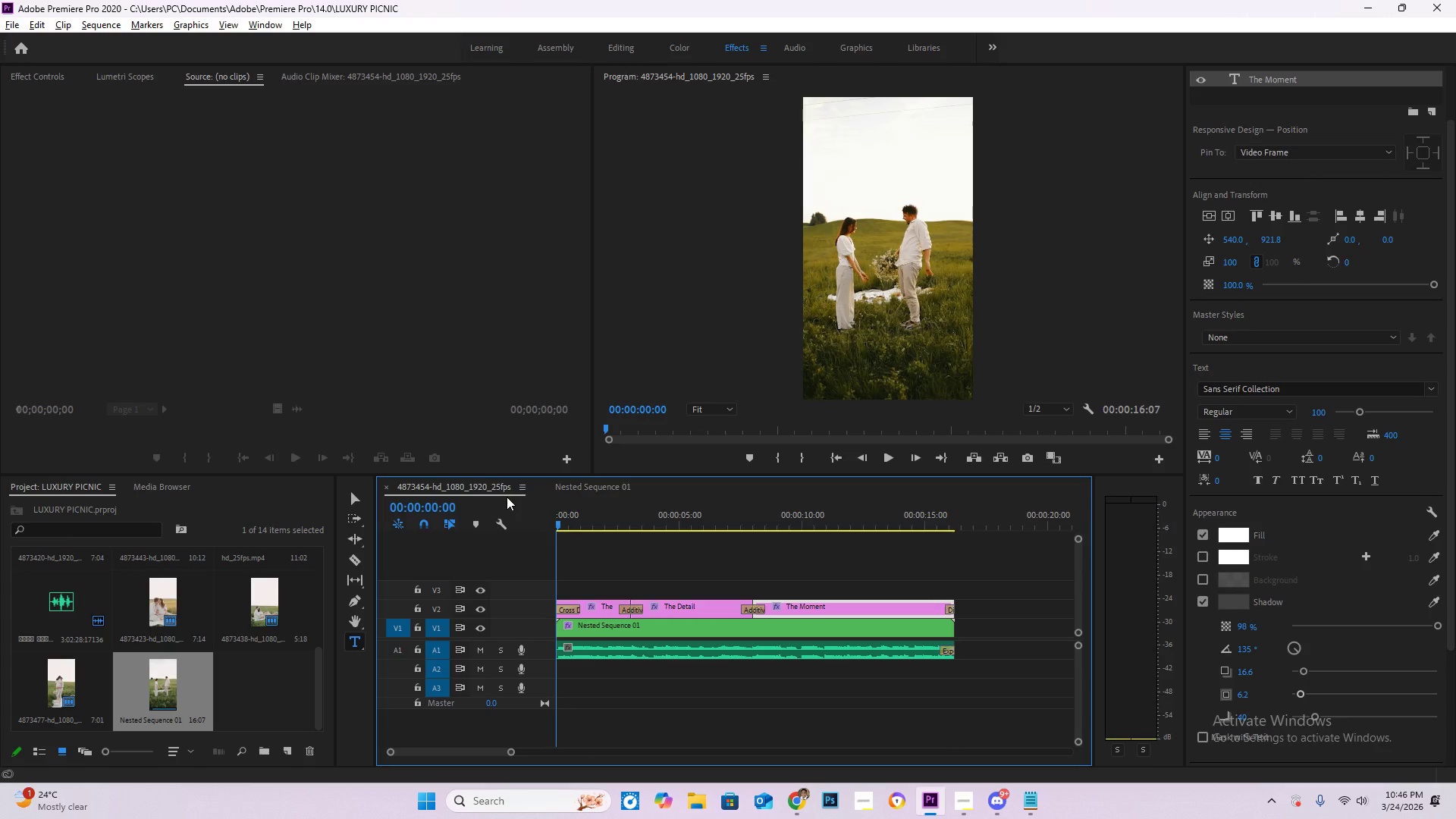 
key(NumpadEnter)
 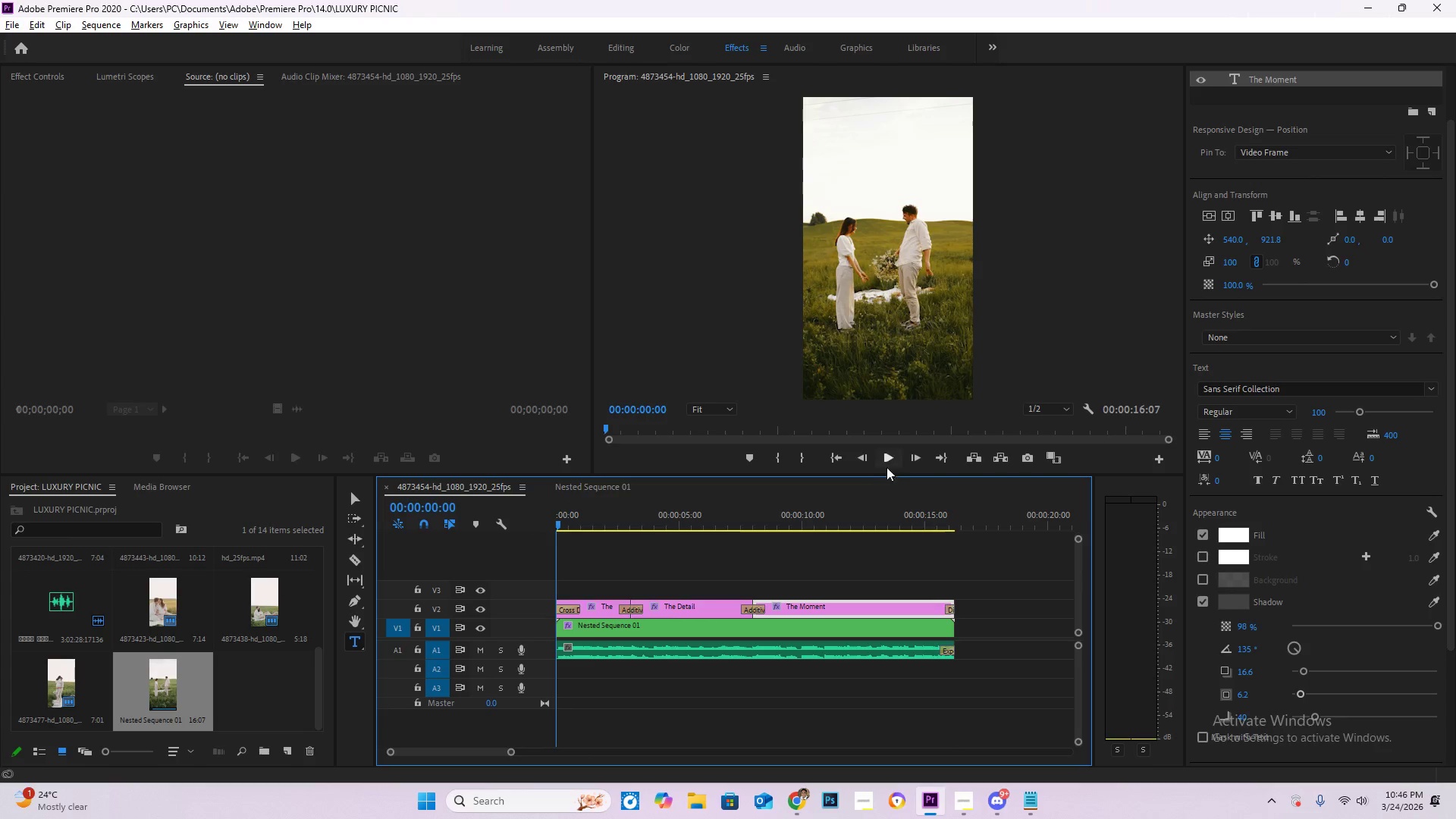 
left_click([894, 466])
 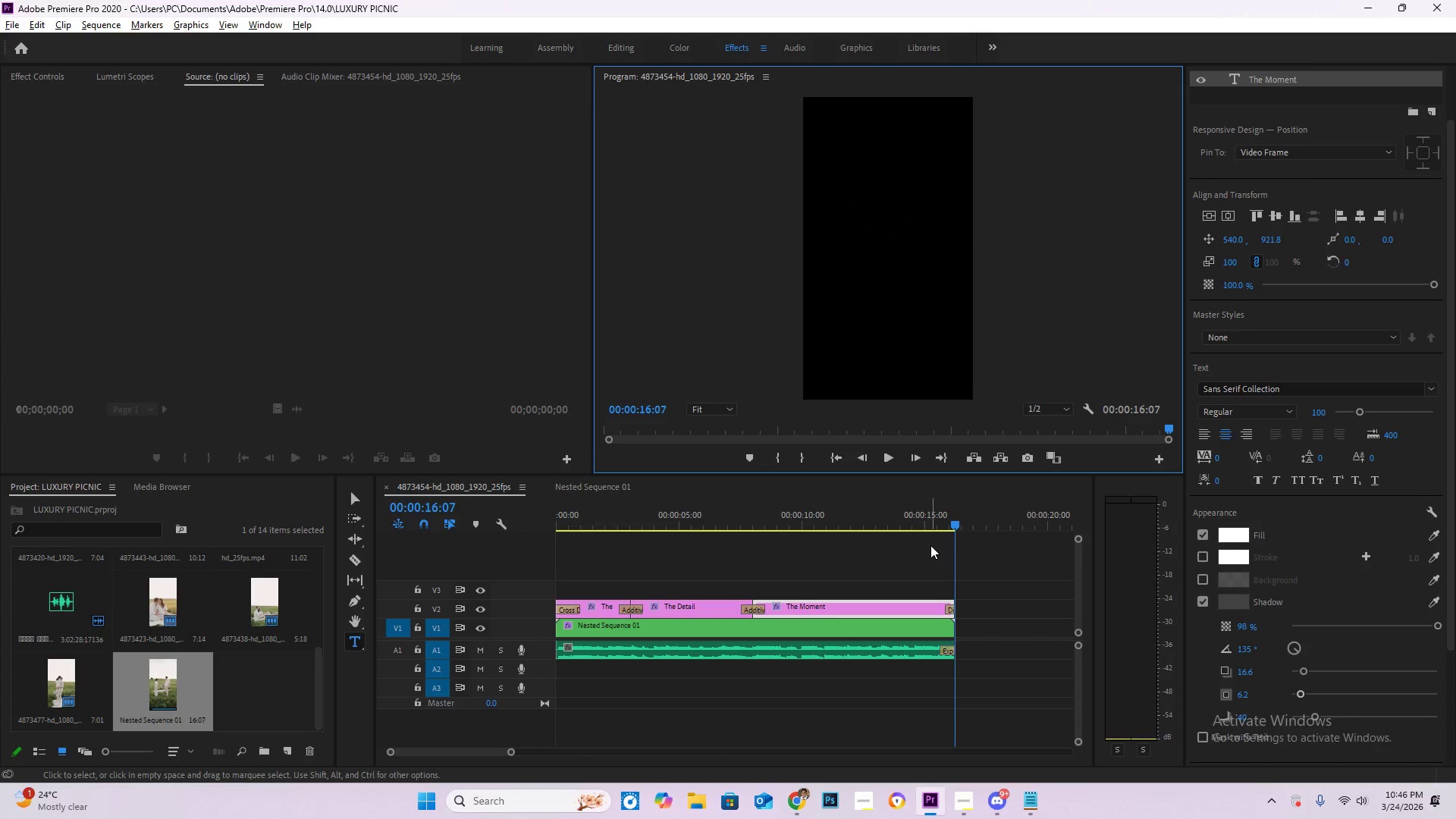 
wait(23.39)
 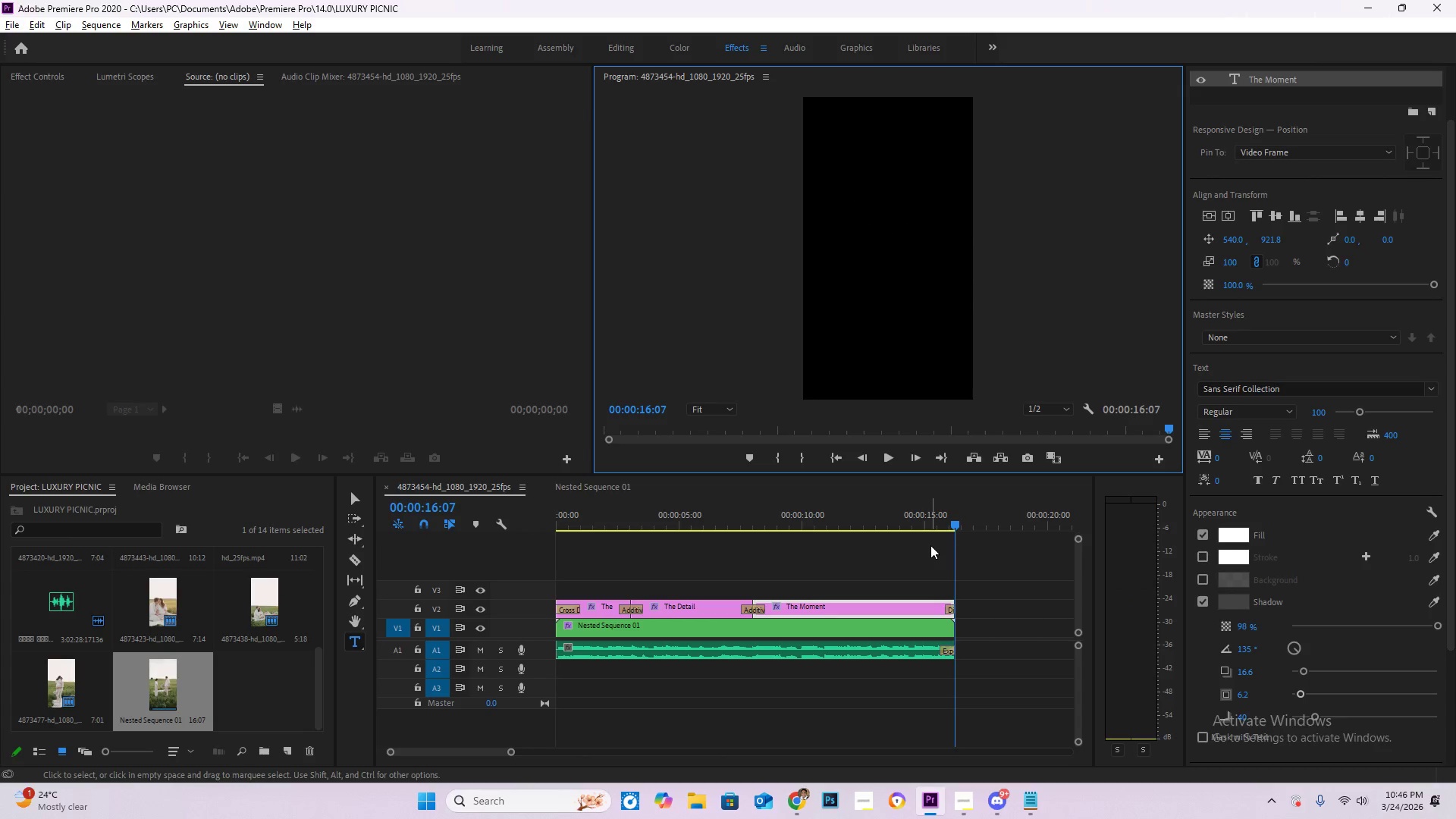 
left_click_drag(start_coordinate=[585, 526], to_coordinate=[482, 522])
 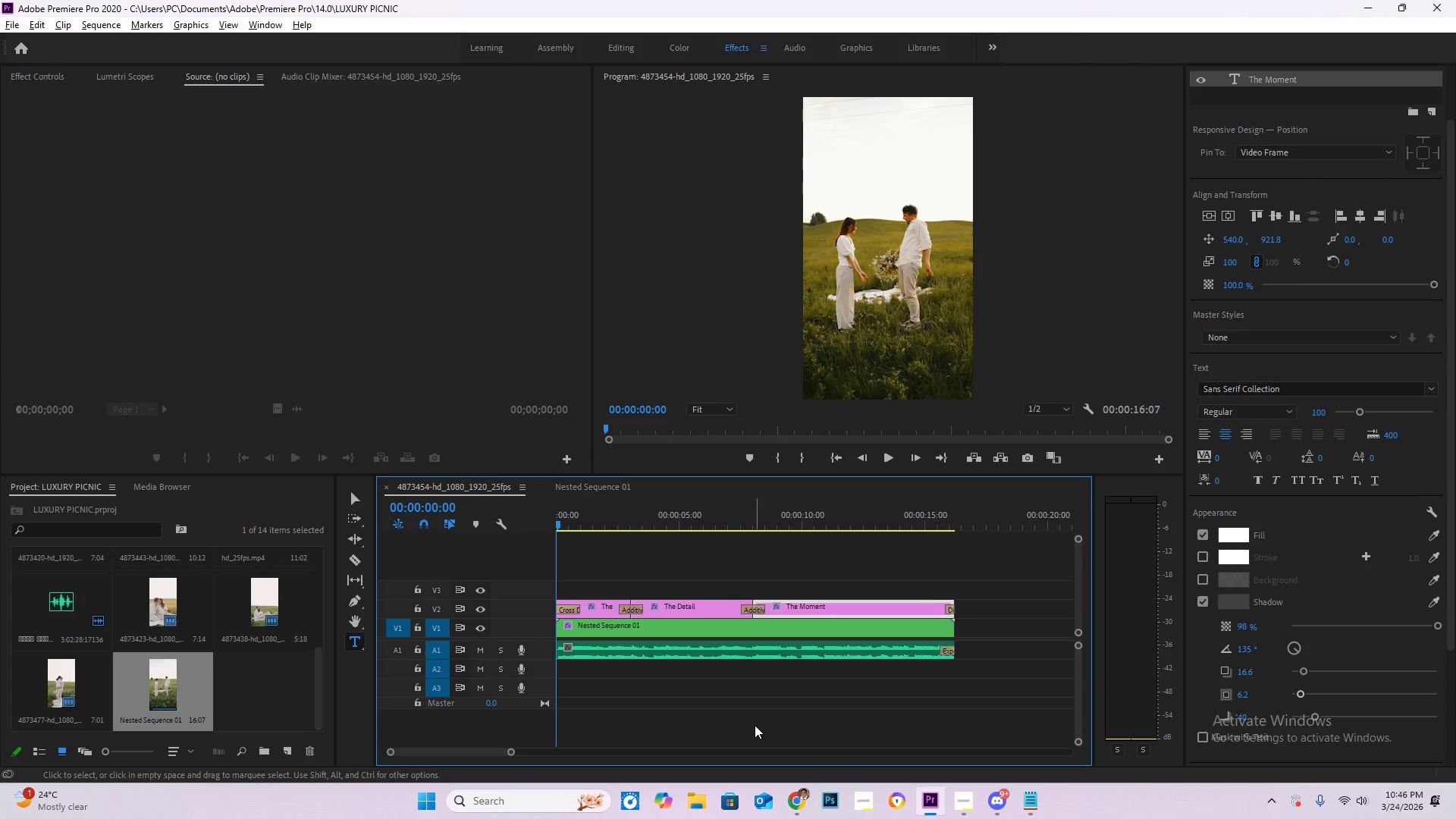 
key(NumpadEnter)
 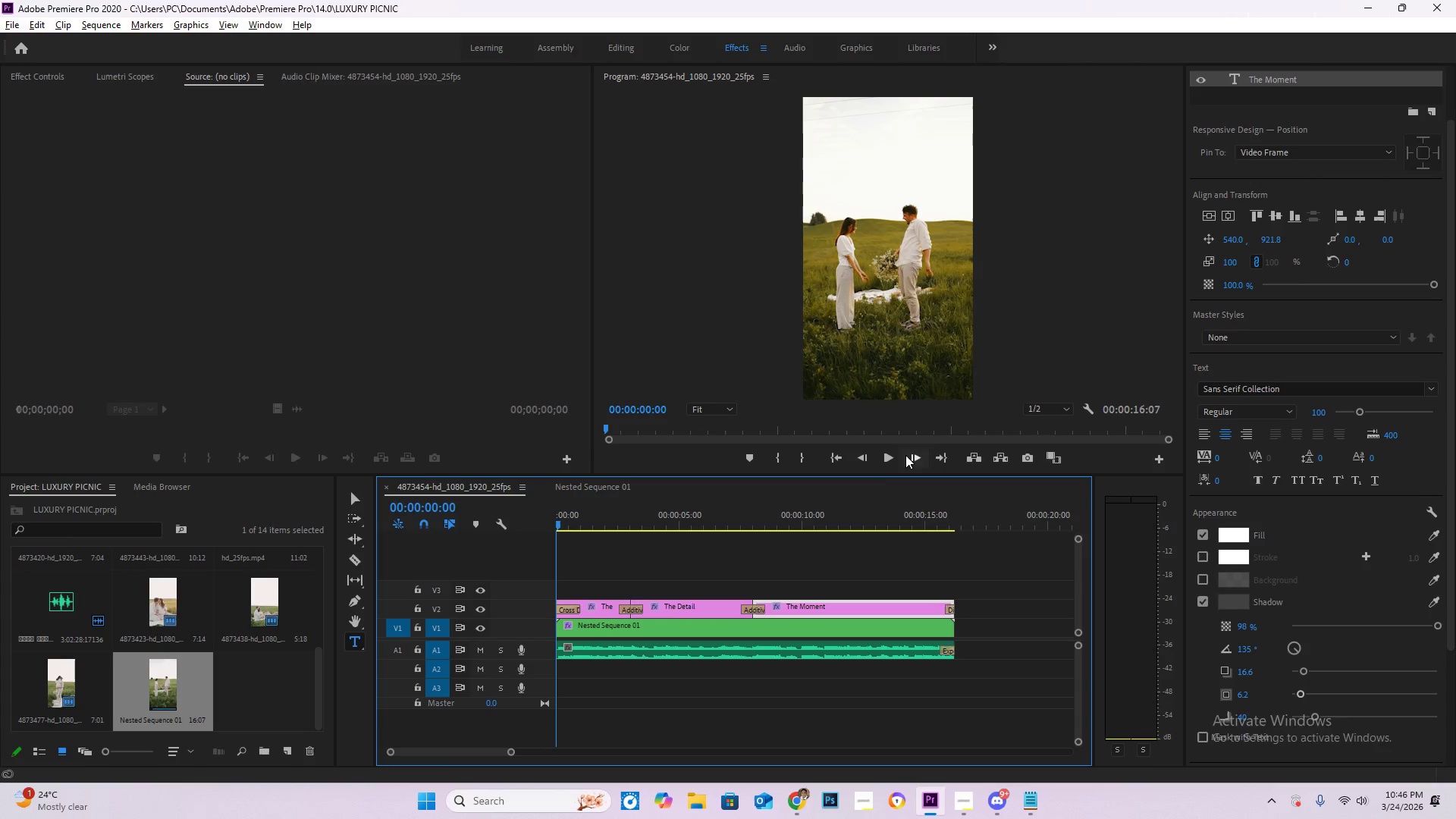 
left_click([894, 458])
 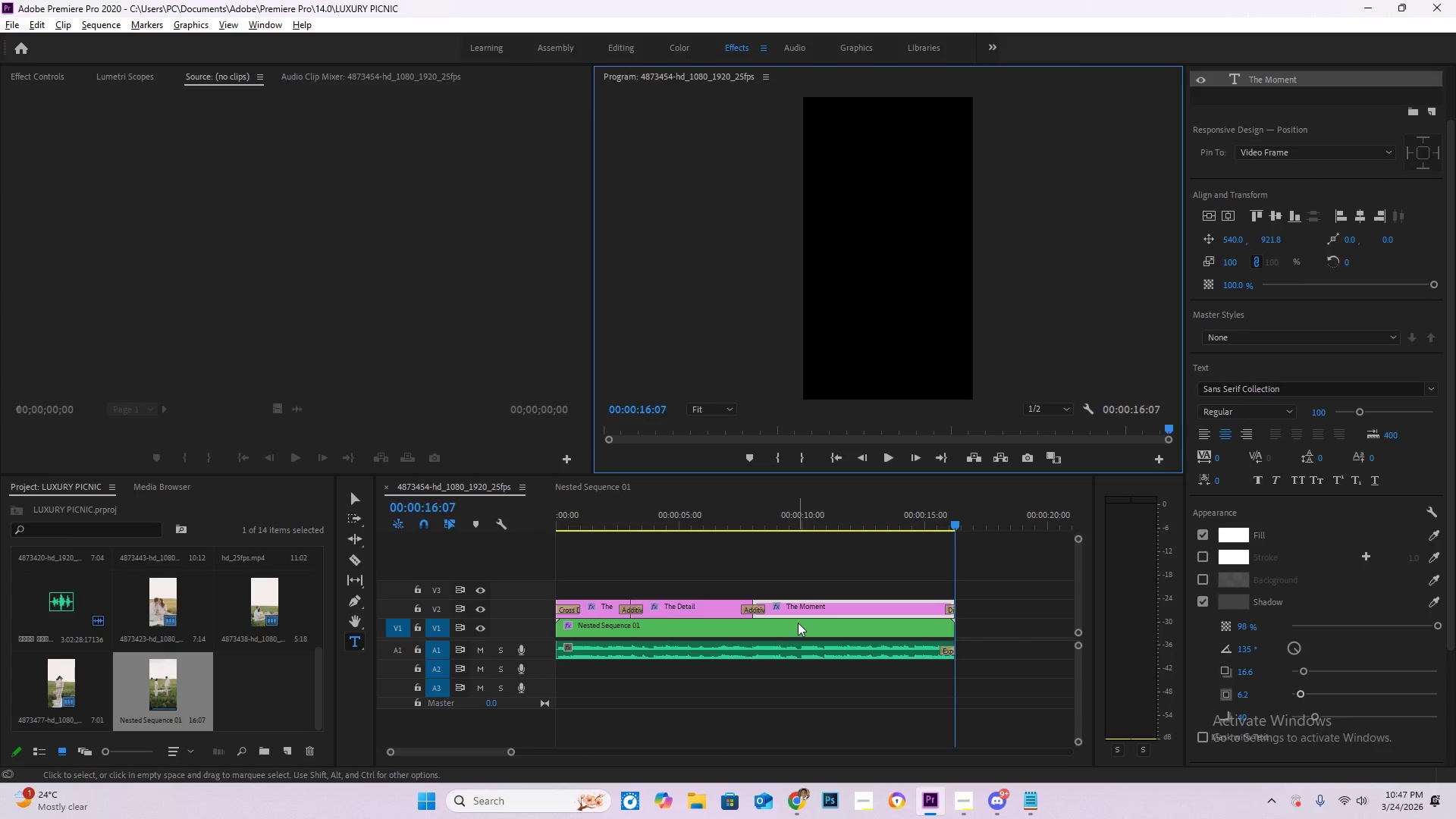 
wait(63.26)
 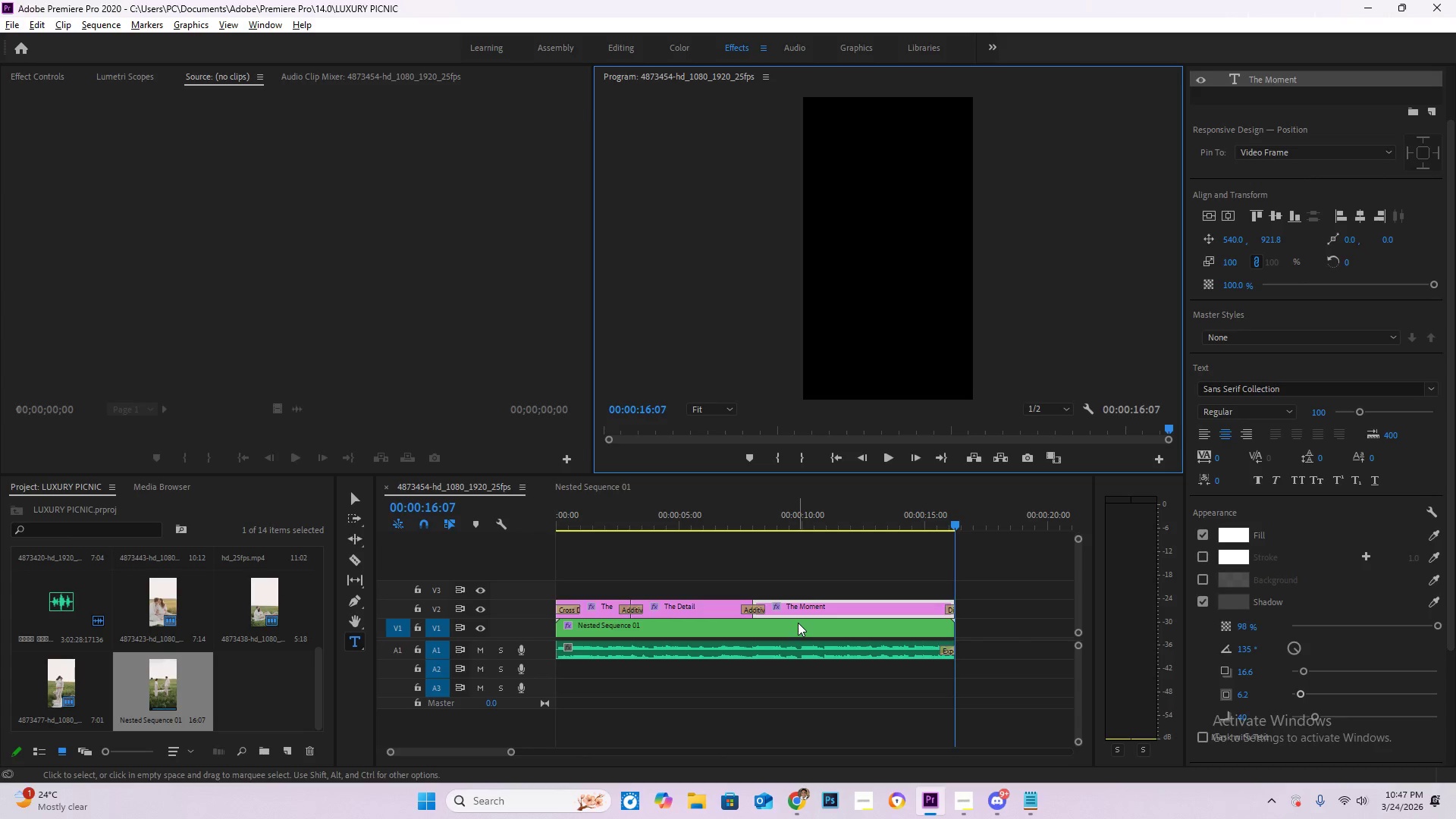 
left_click_drag(start_coordinate=[573, 520], to_coordinate=[516, 519])
 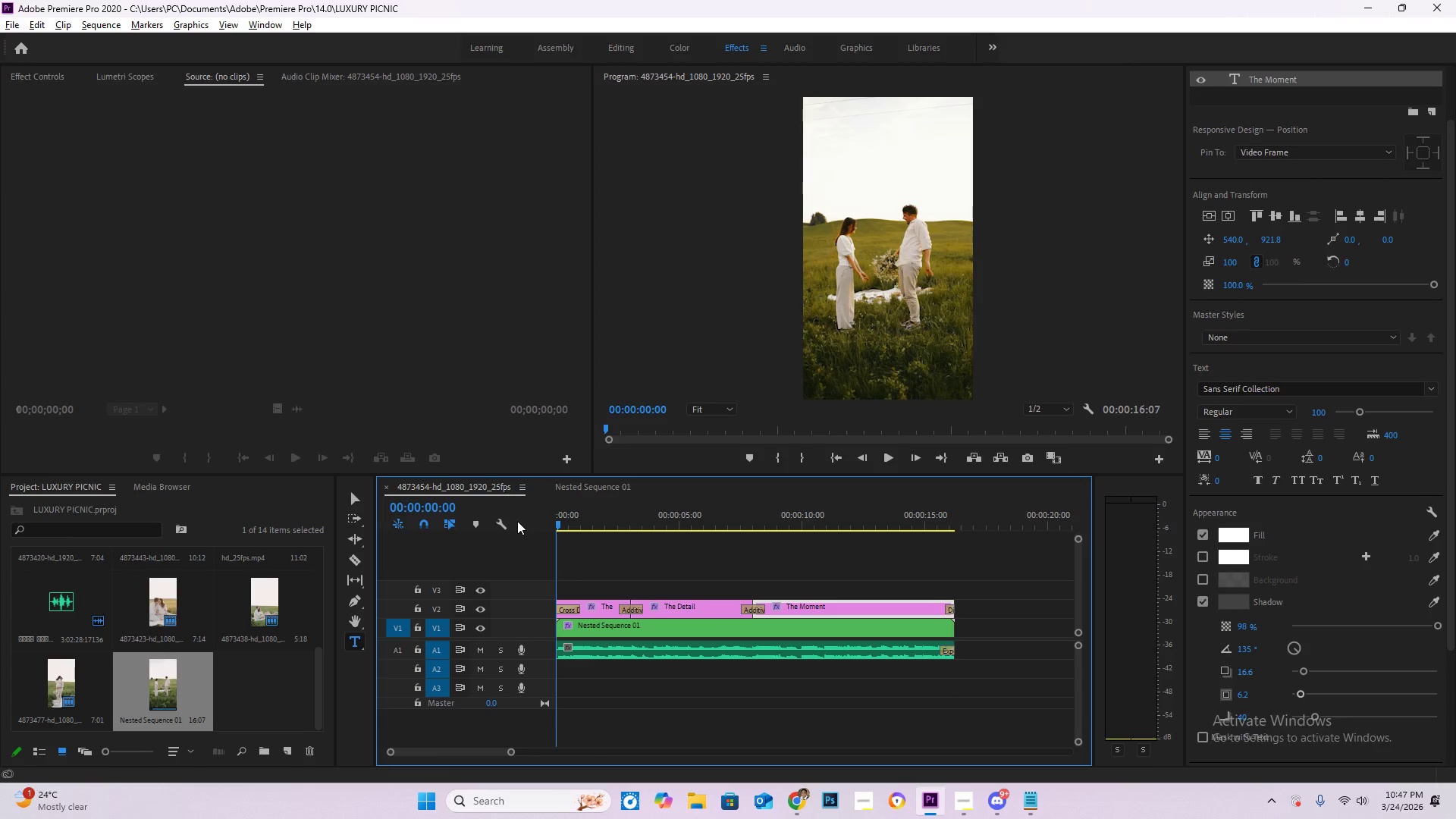 
key(NumpadEnter)
 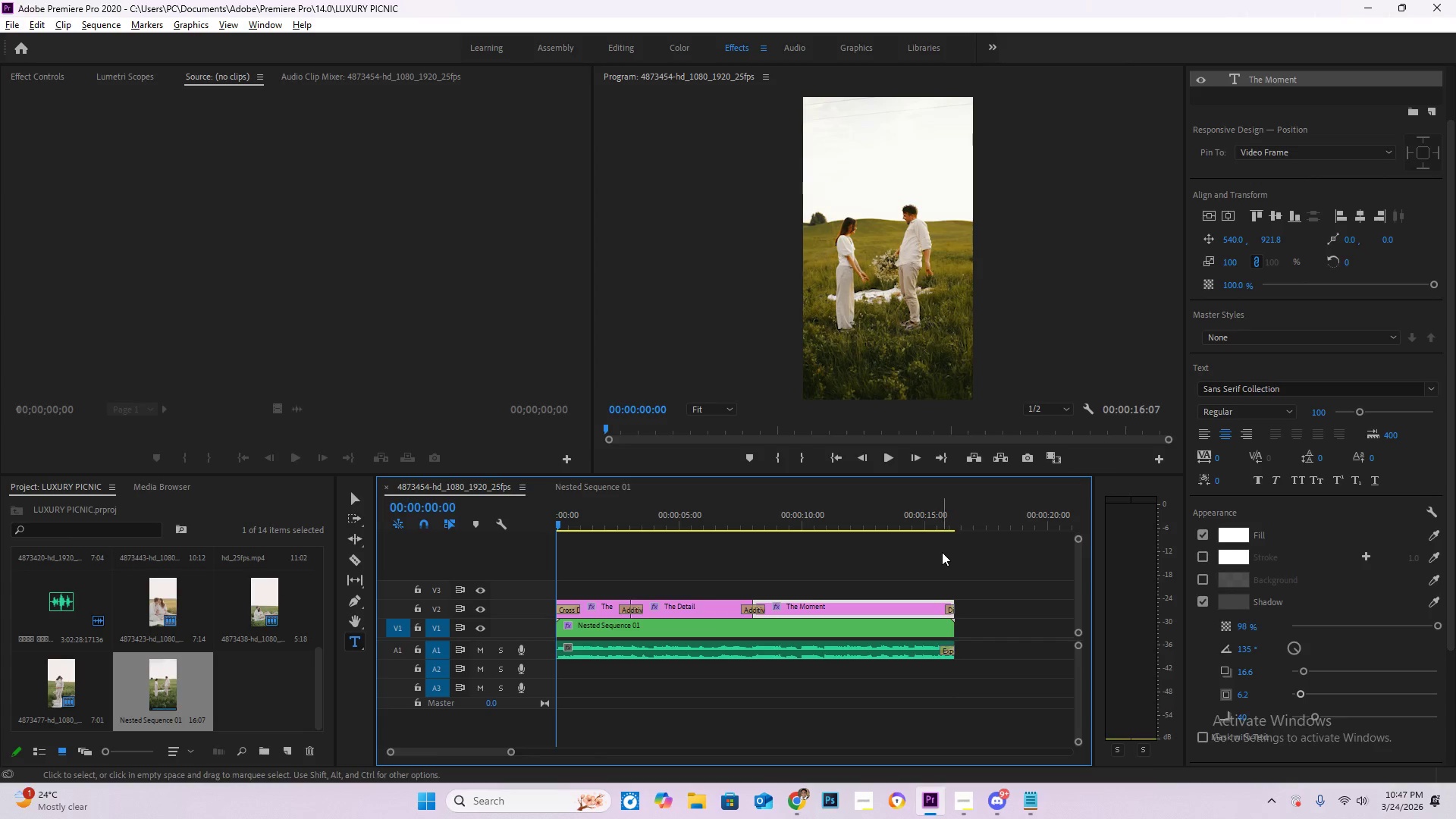 
key(Enter)
 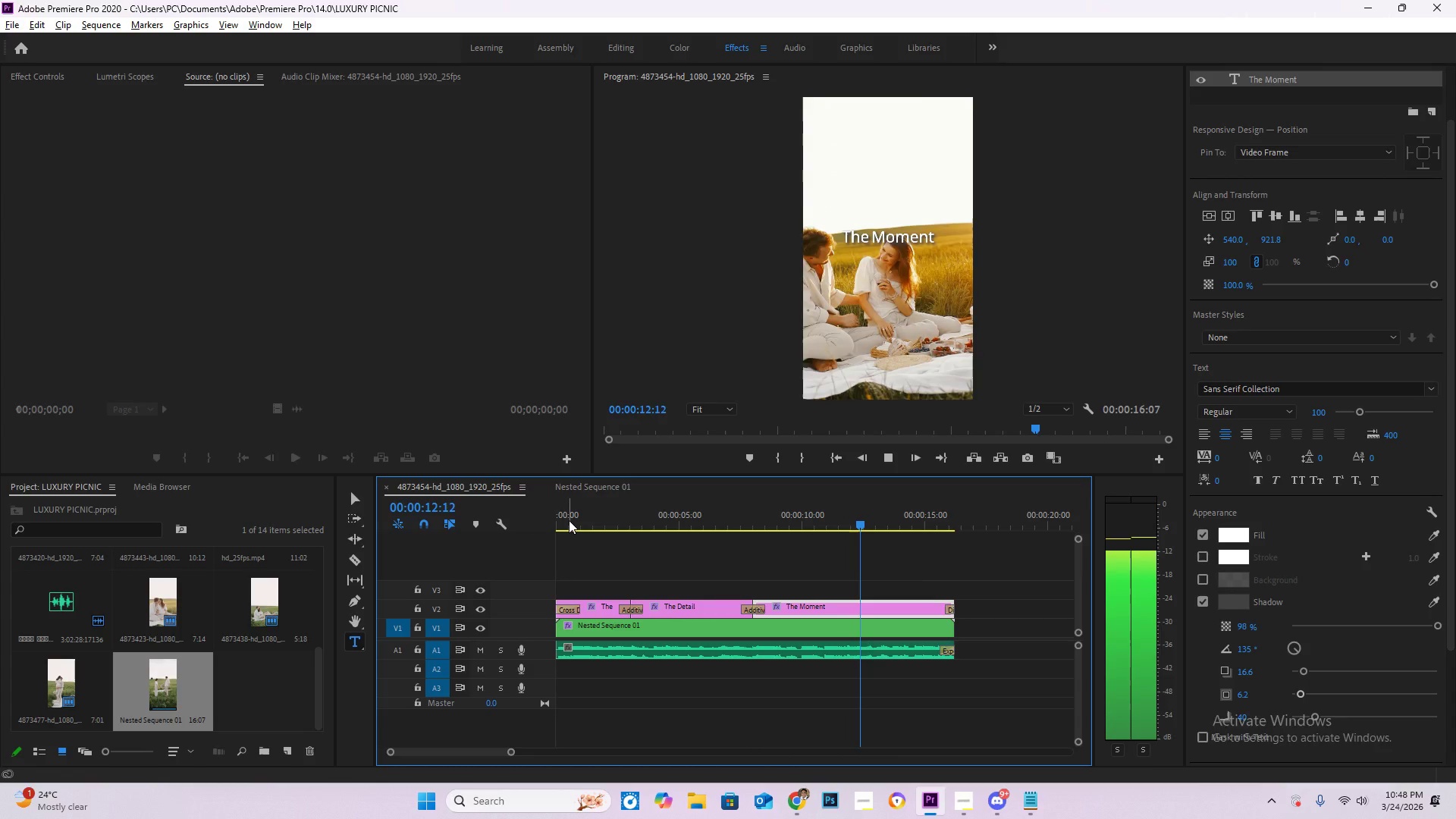 
wait(17.47)
 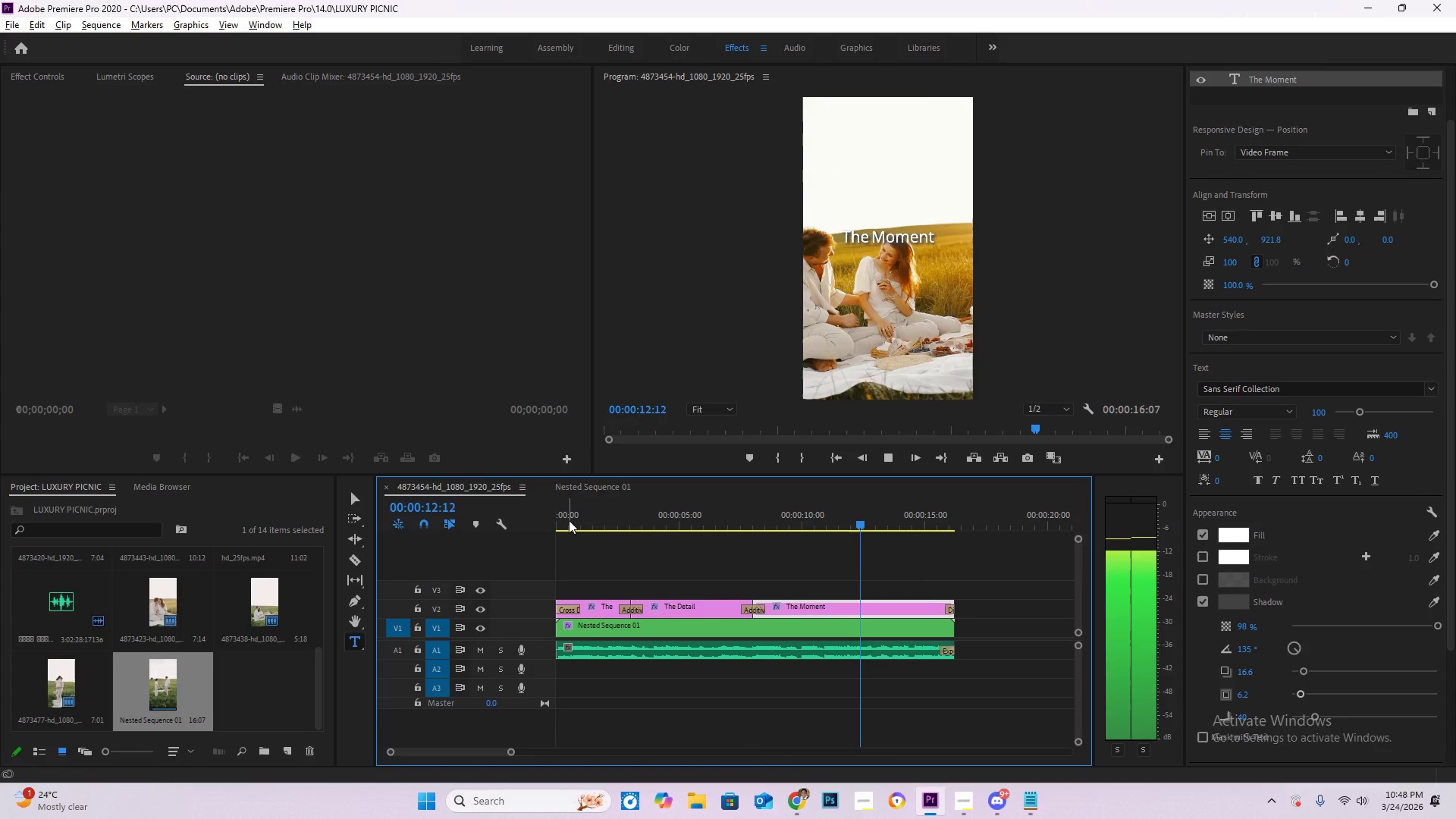 
left_click_drag(start_coordinate=[569, 520], to_coordinate=[527, 518])
 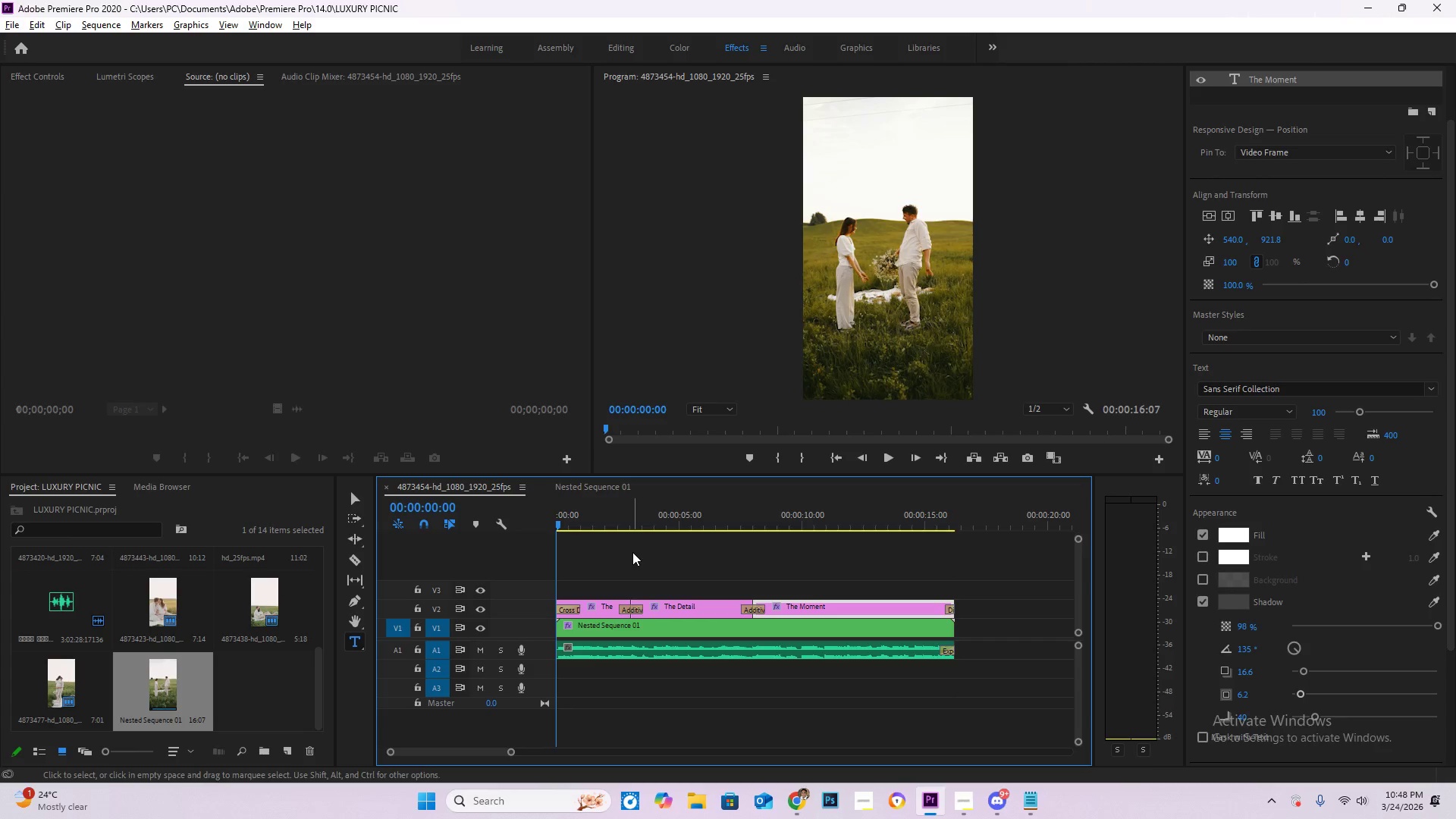 
key(Enter)
 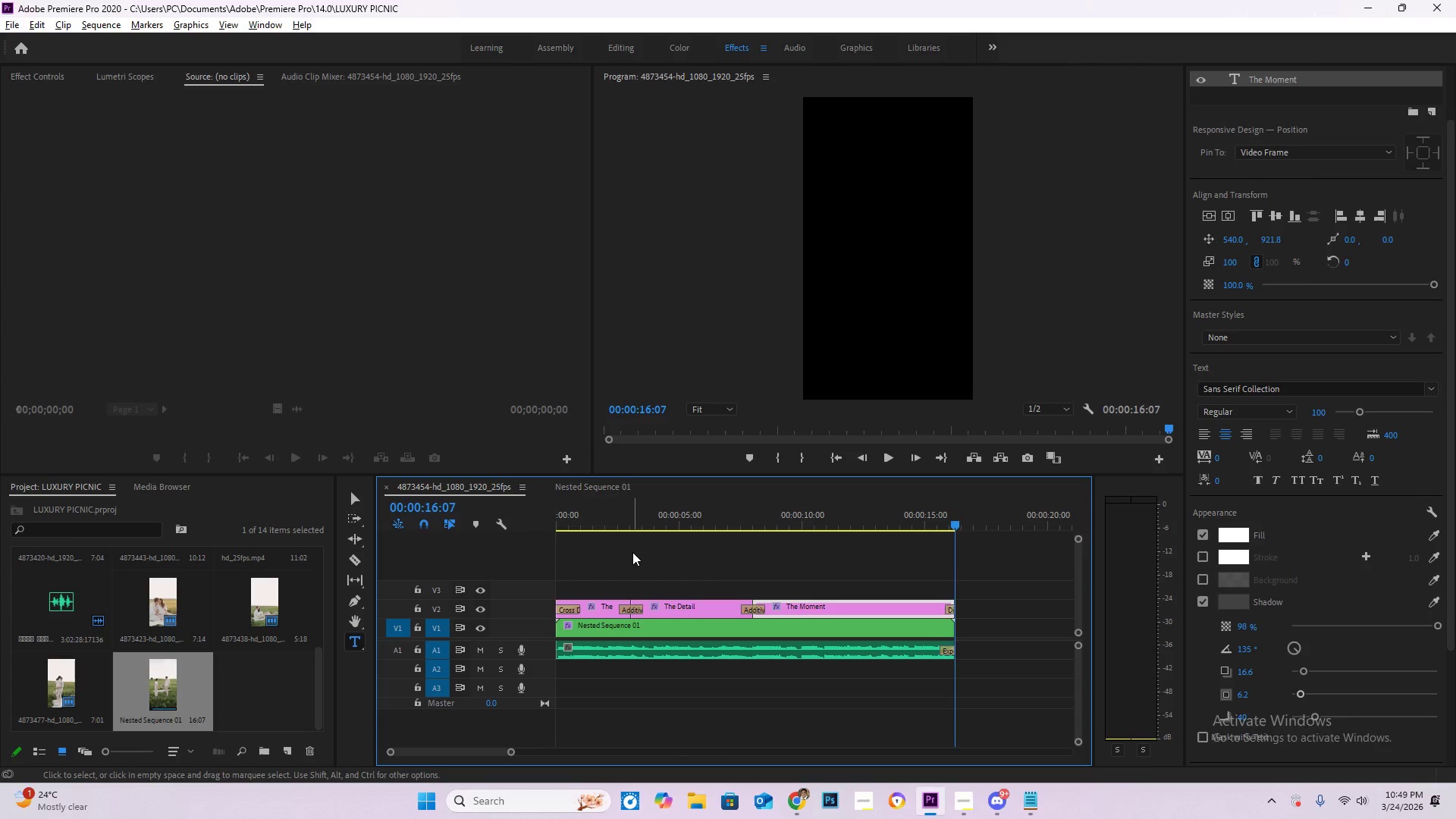 
wait(49.66)
 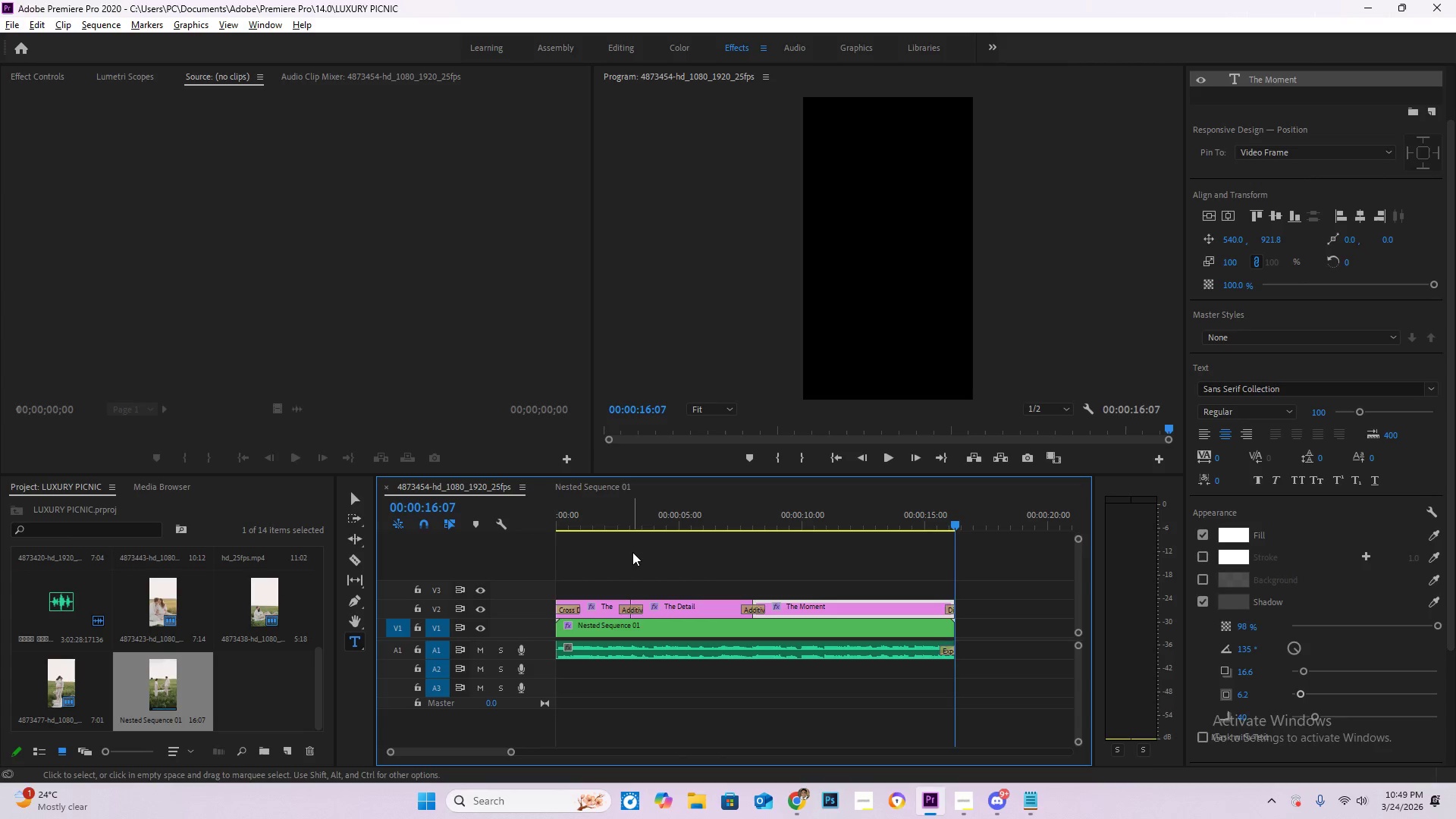 
left_click_drag(start_coordinate=[578, 515], to_coordinate=[507, 505])
 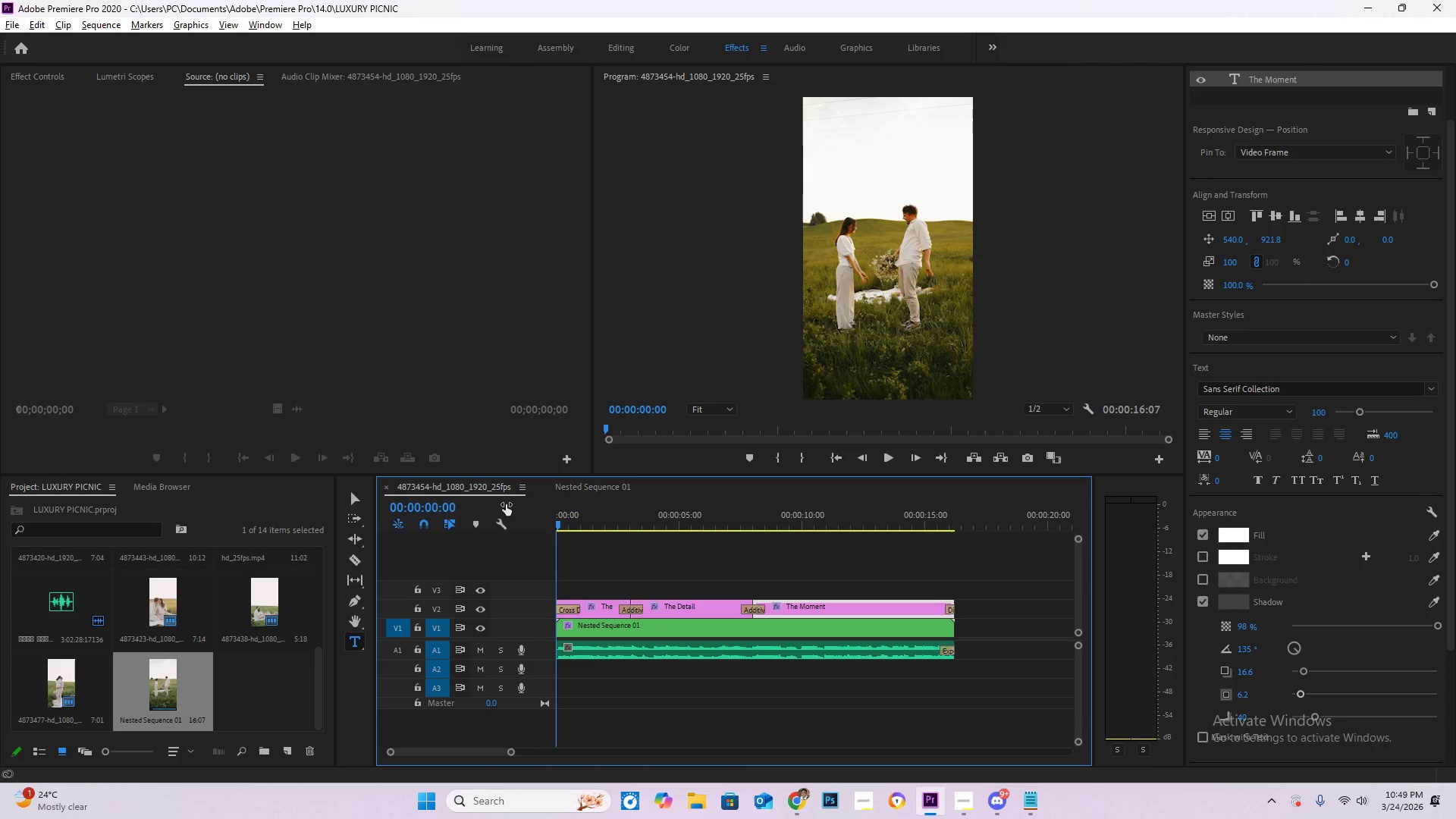 
key(Space)
 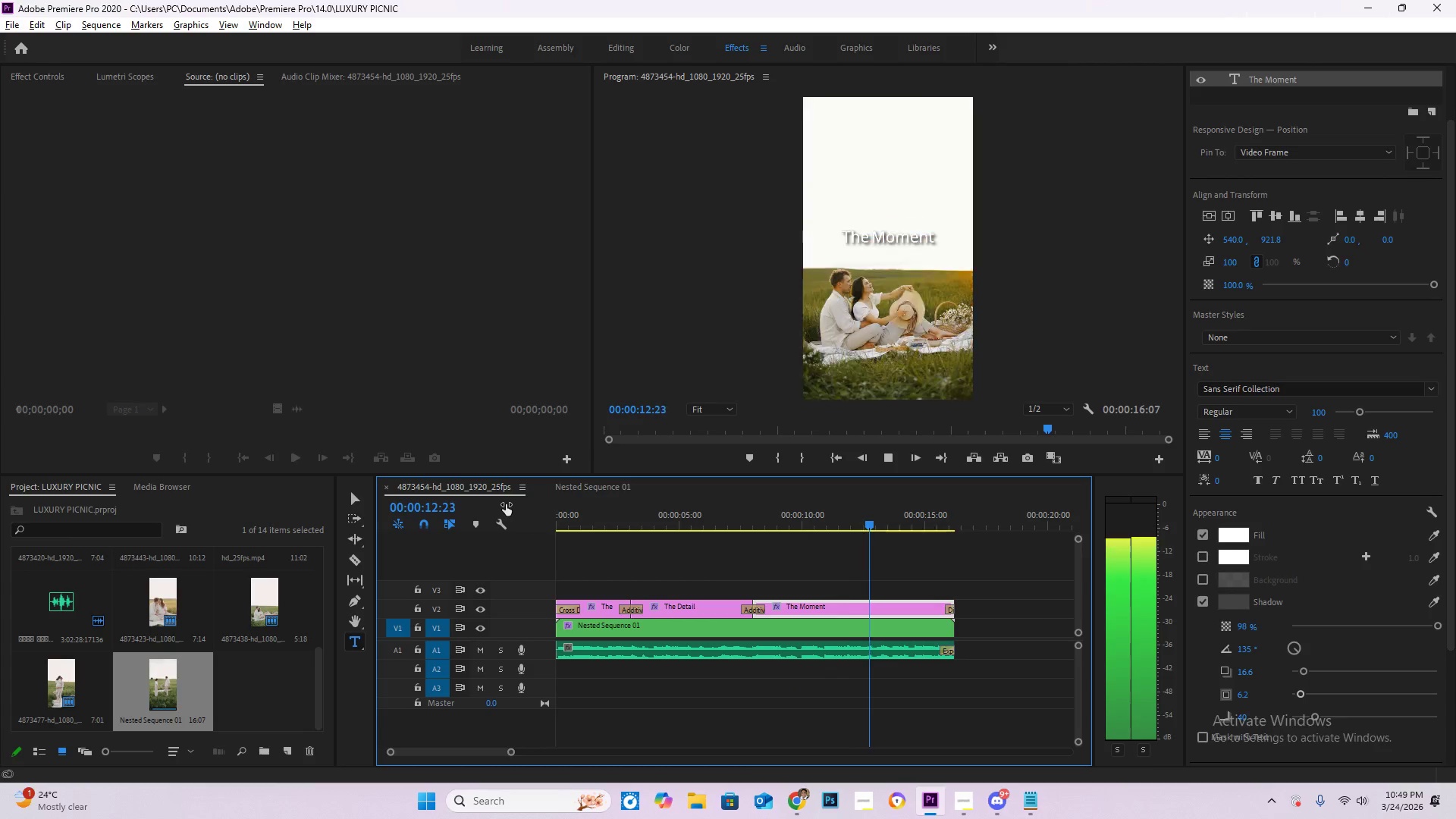 
wait(17.83)
 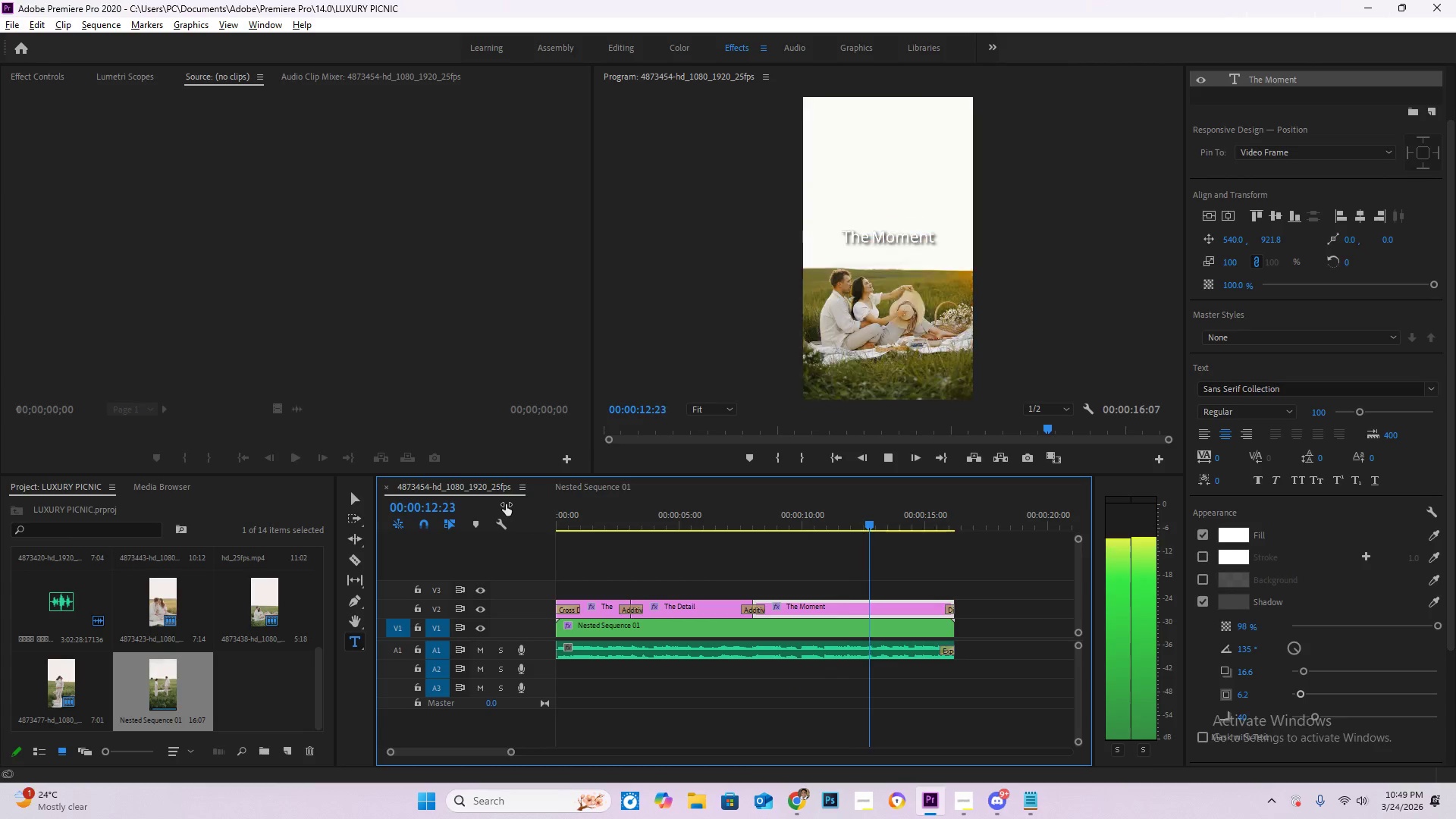 
left_click([802, 799])
 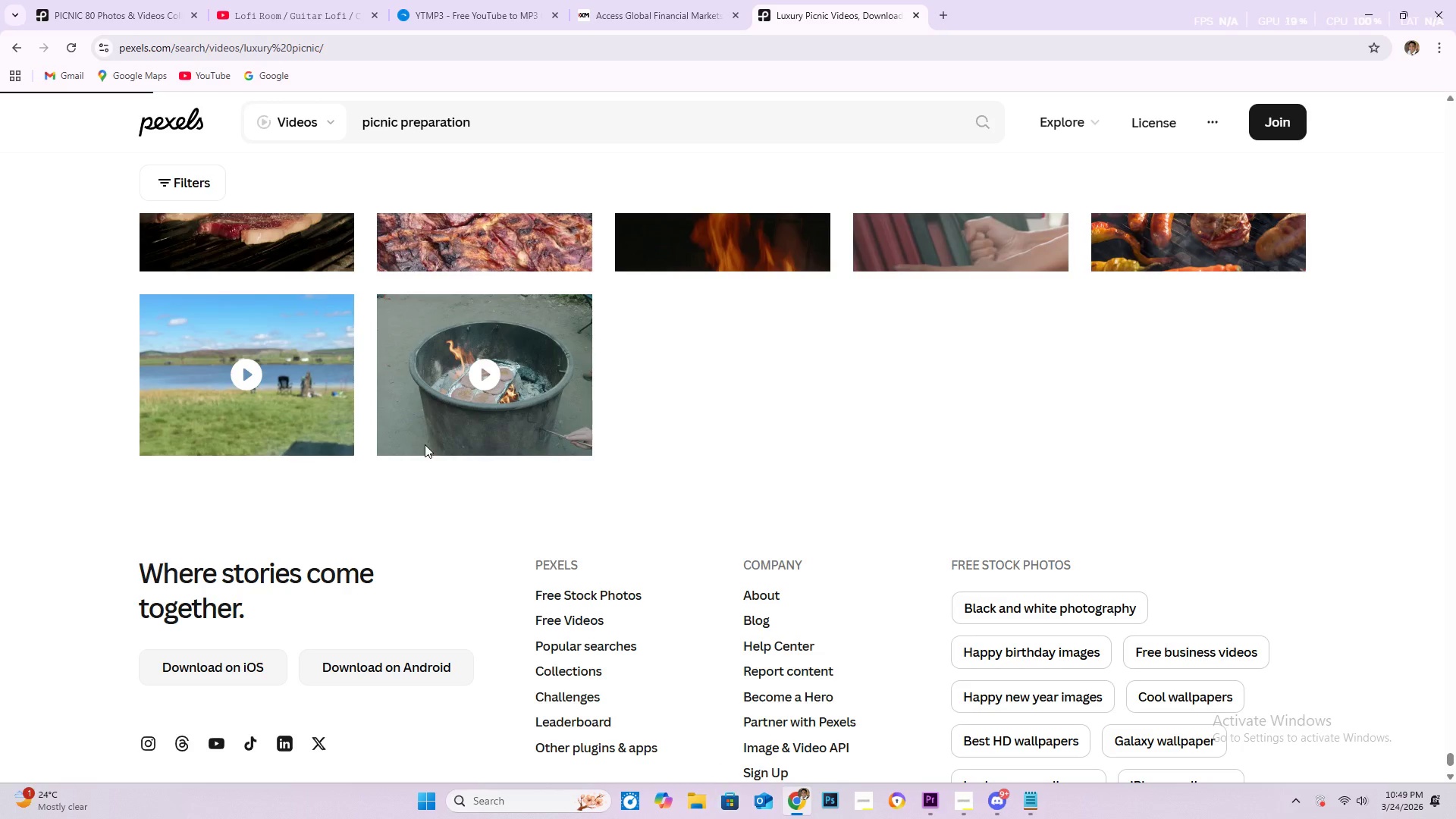 
scroll: coordinate [392, 306], scroll_direction: up, amount: 4.0
 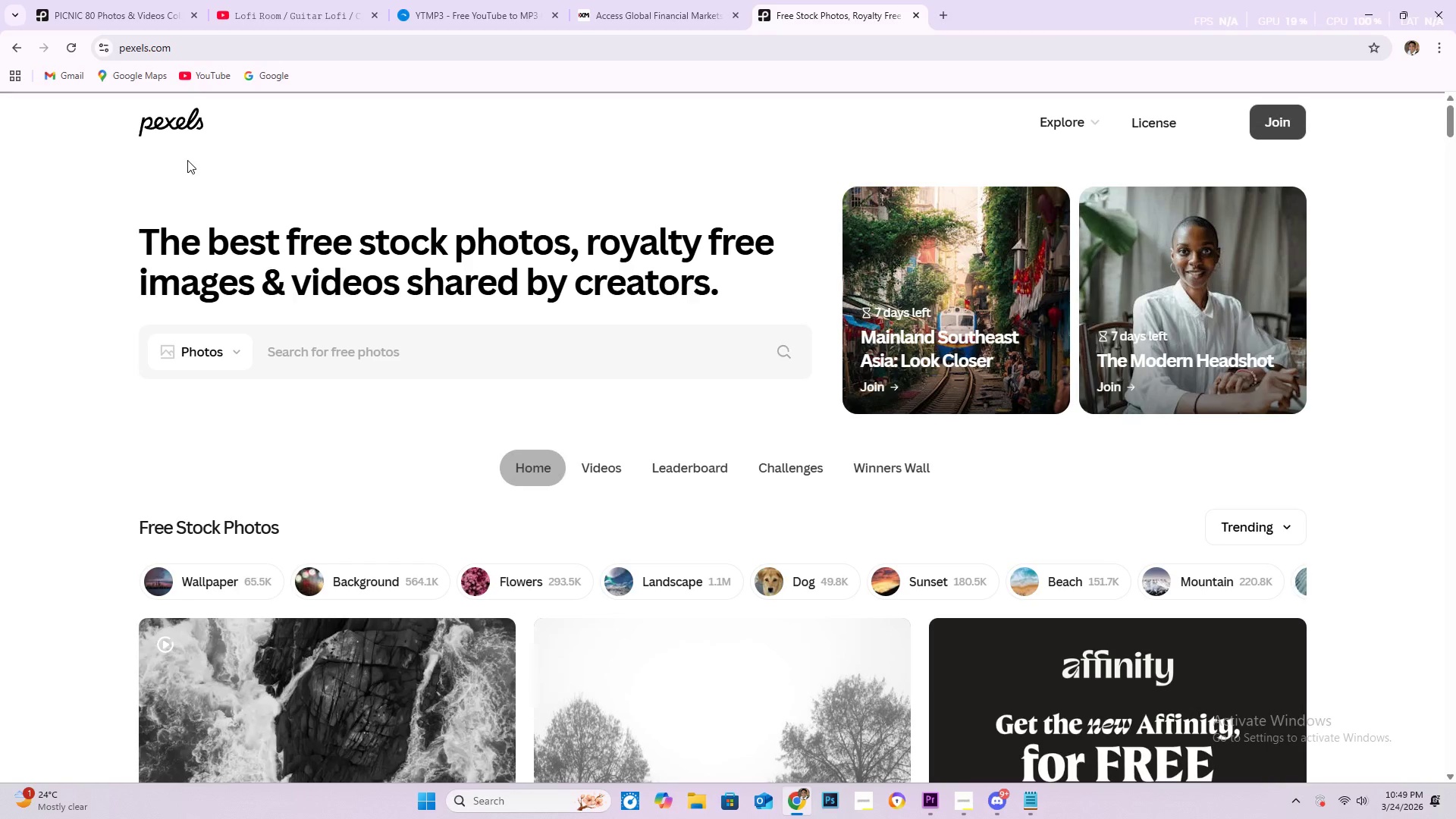 
wait(6.55)
 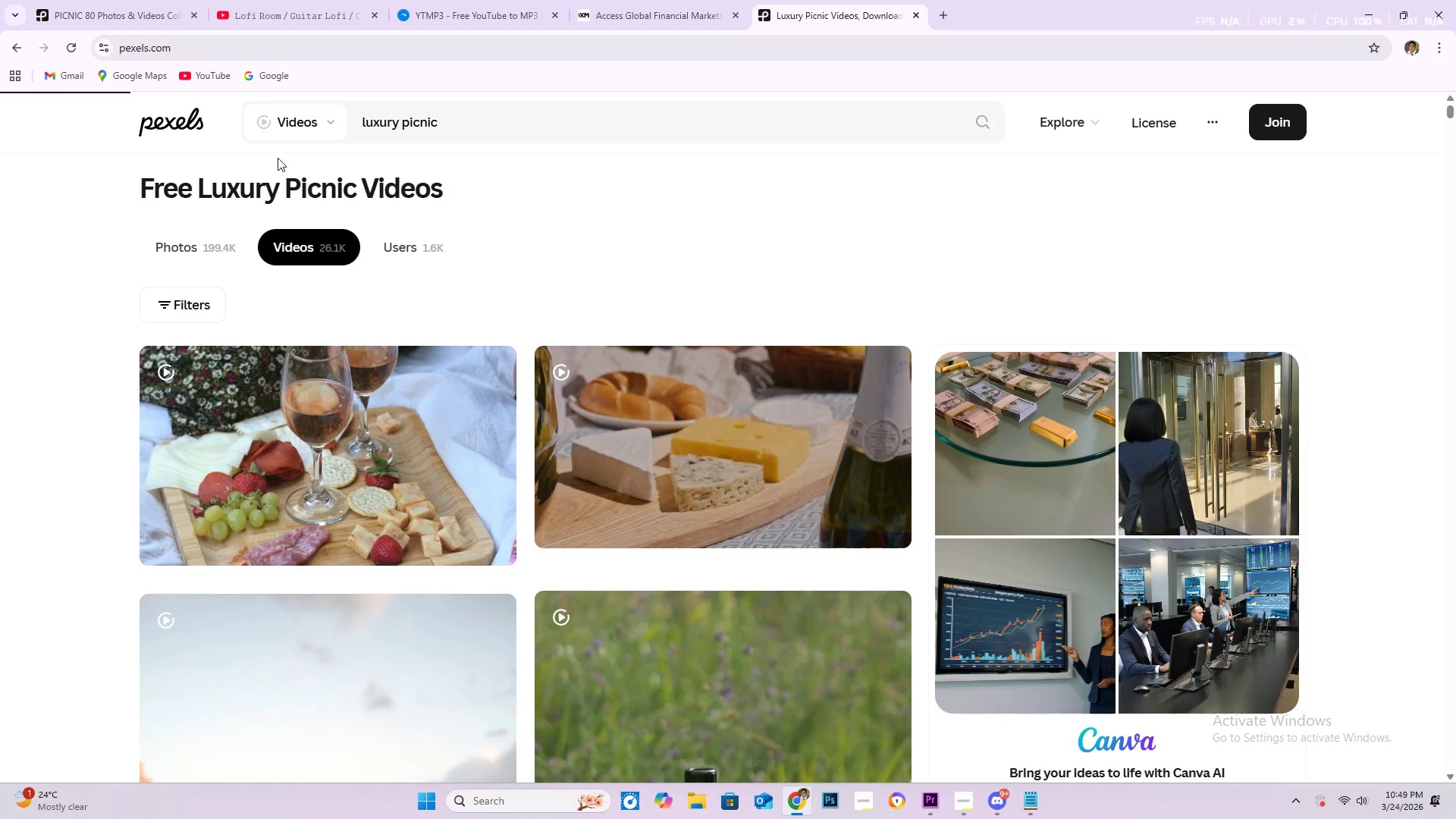 
left_click([206, 422])
 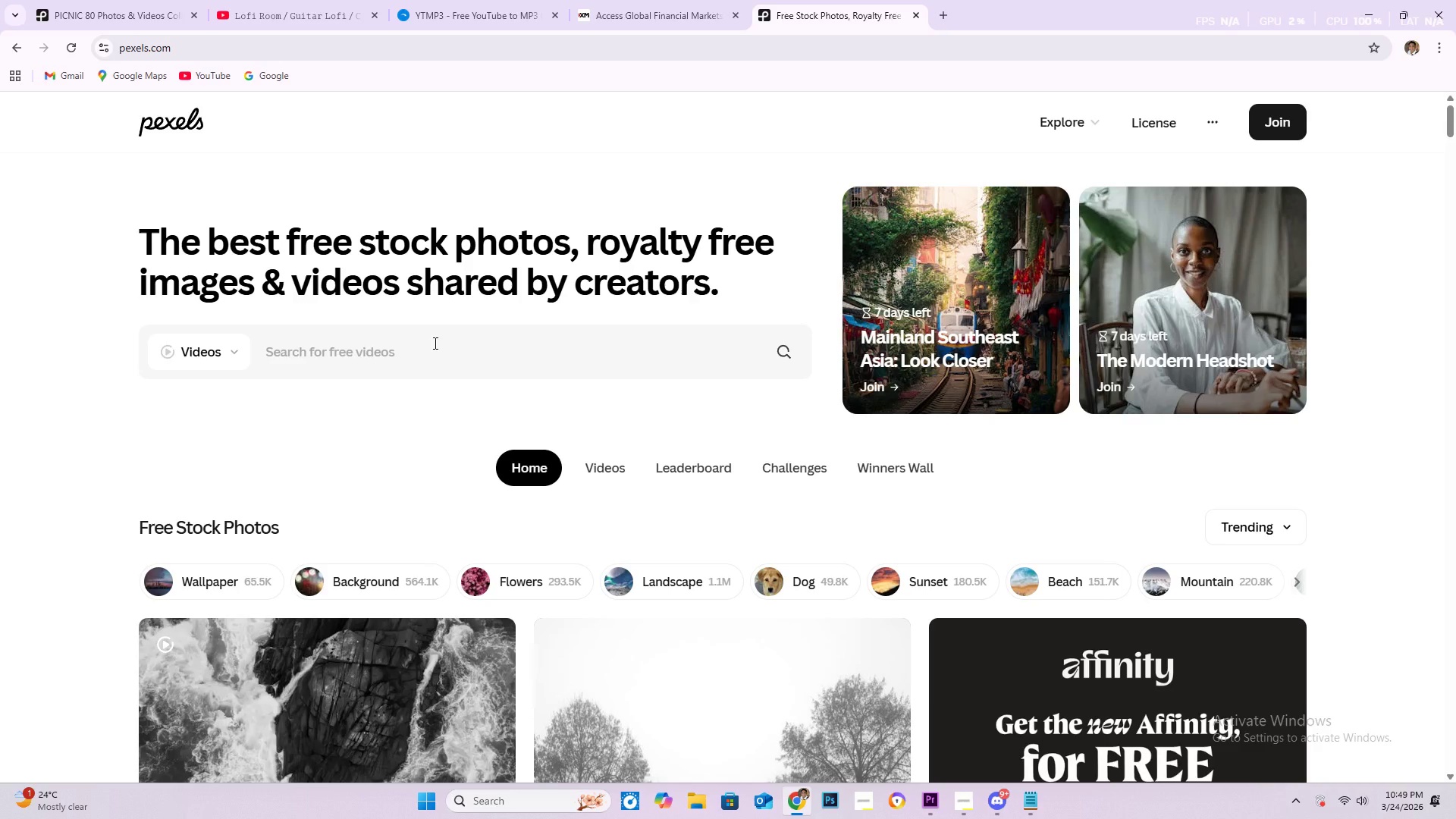 
wait(16.38)
 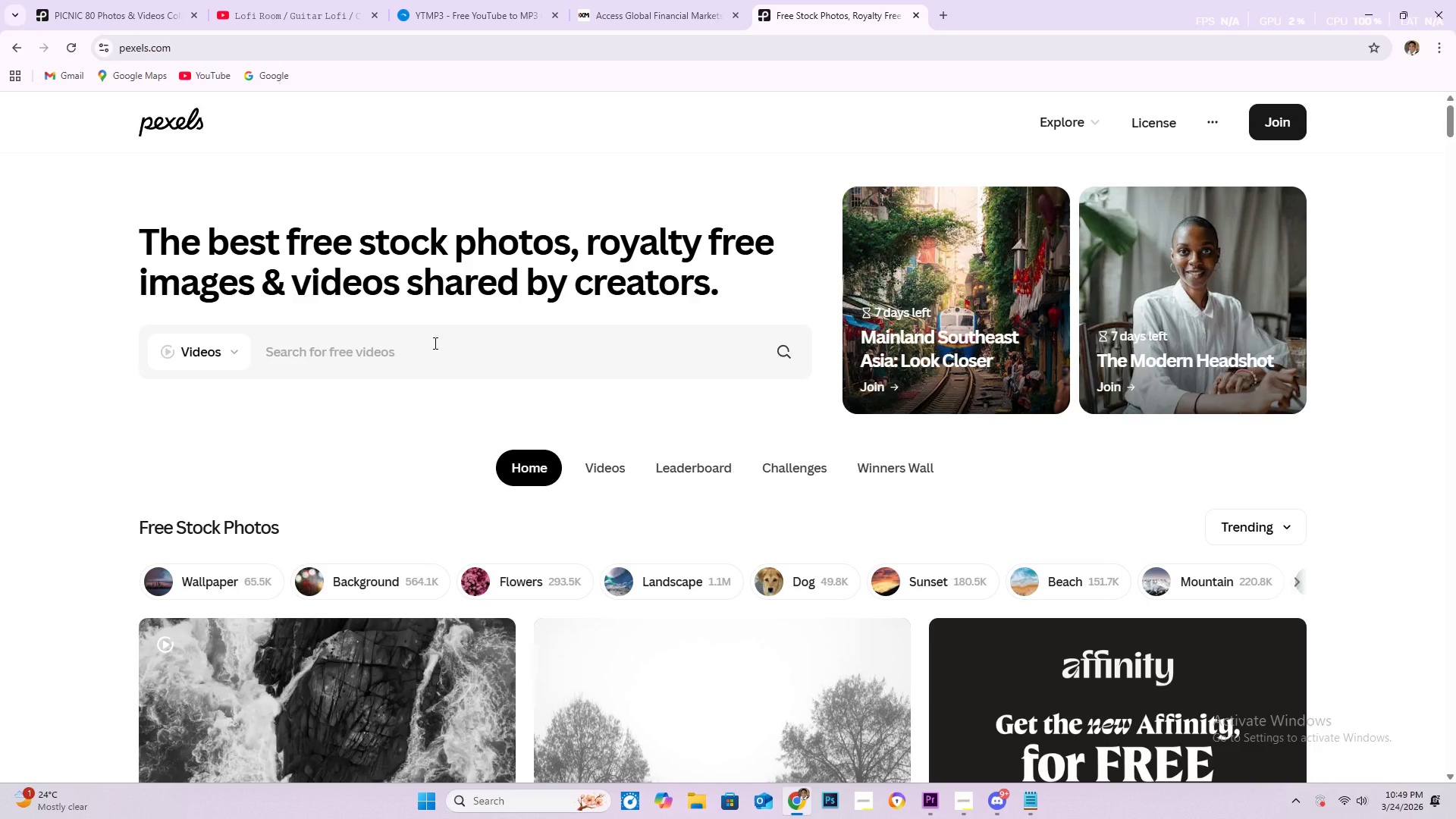 
left_click([434, 345])
 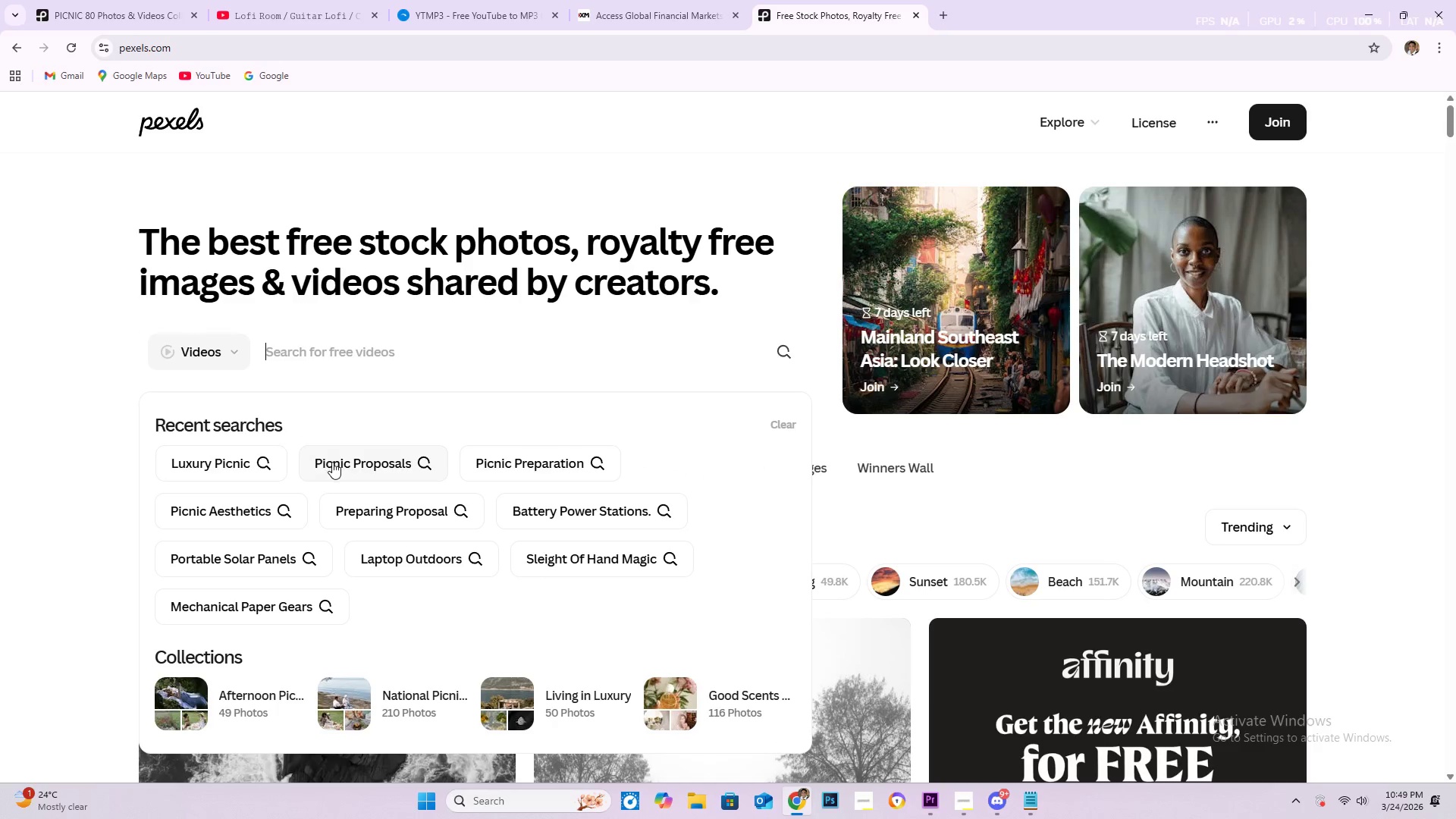 
left_click([335, 455])
 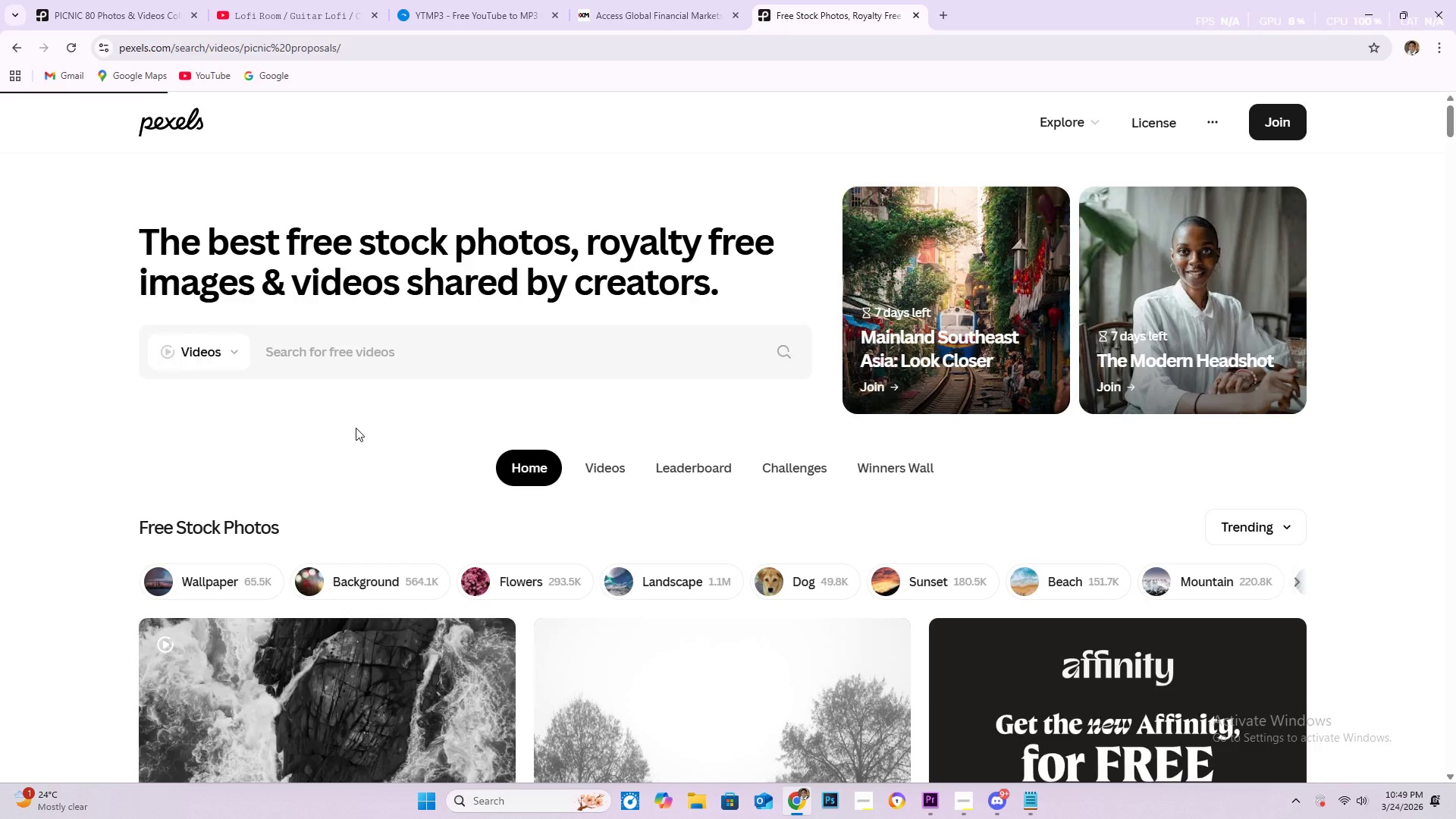 
wait(7.12)
 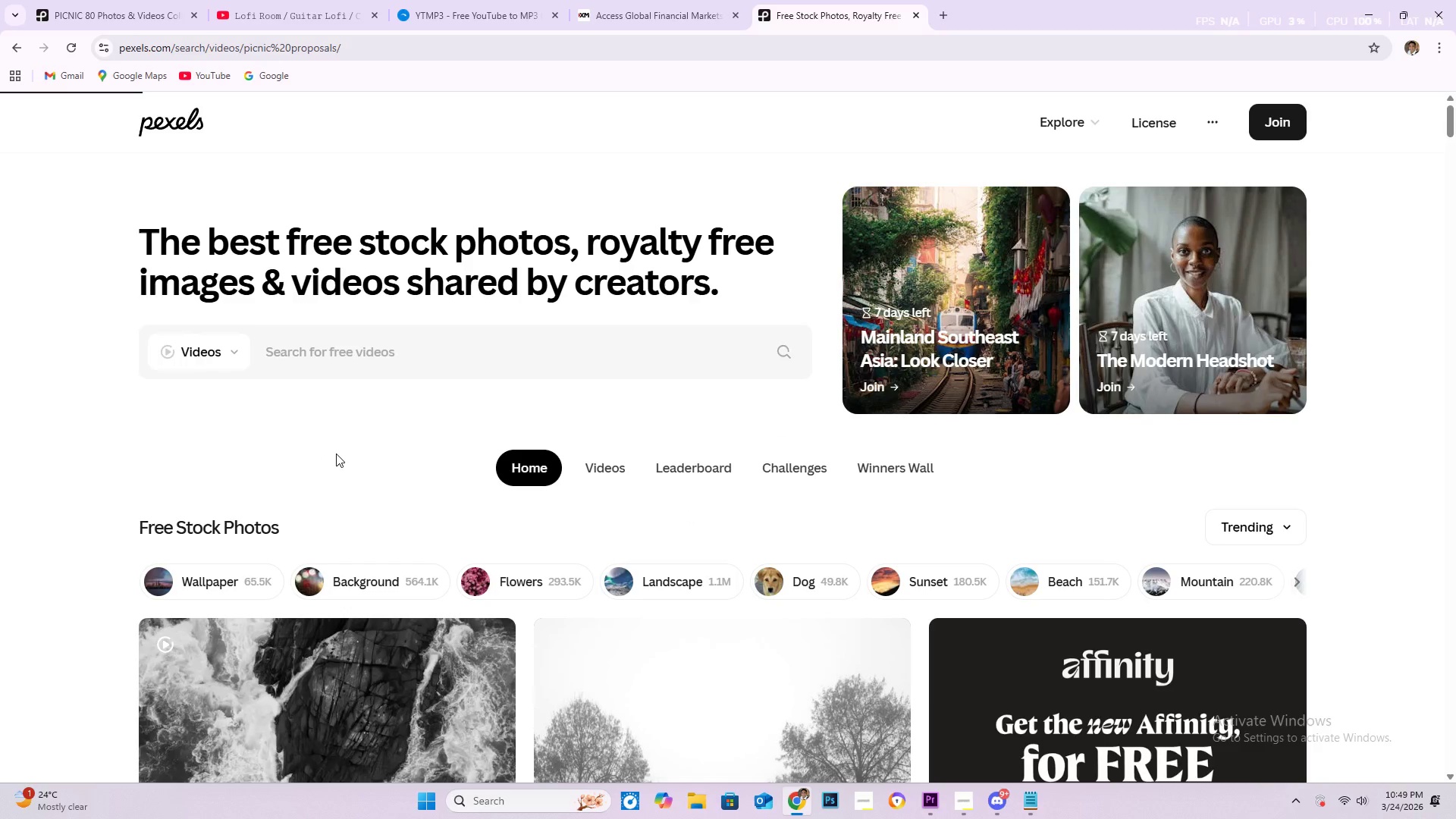 
left_click([387, 352])
 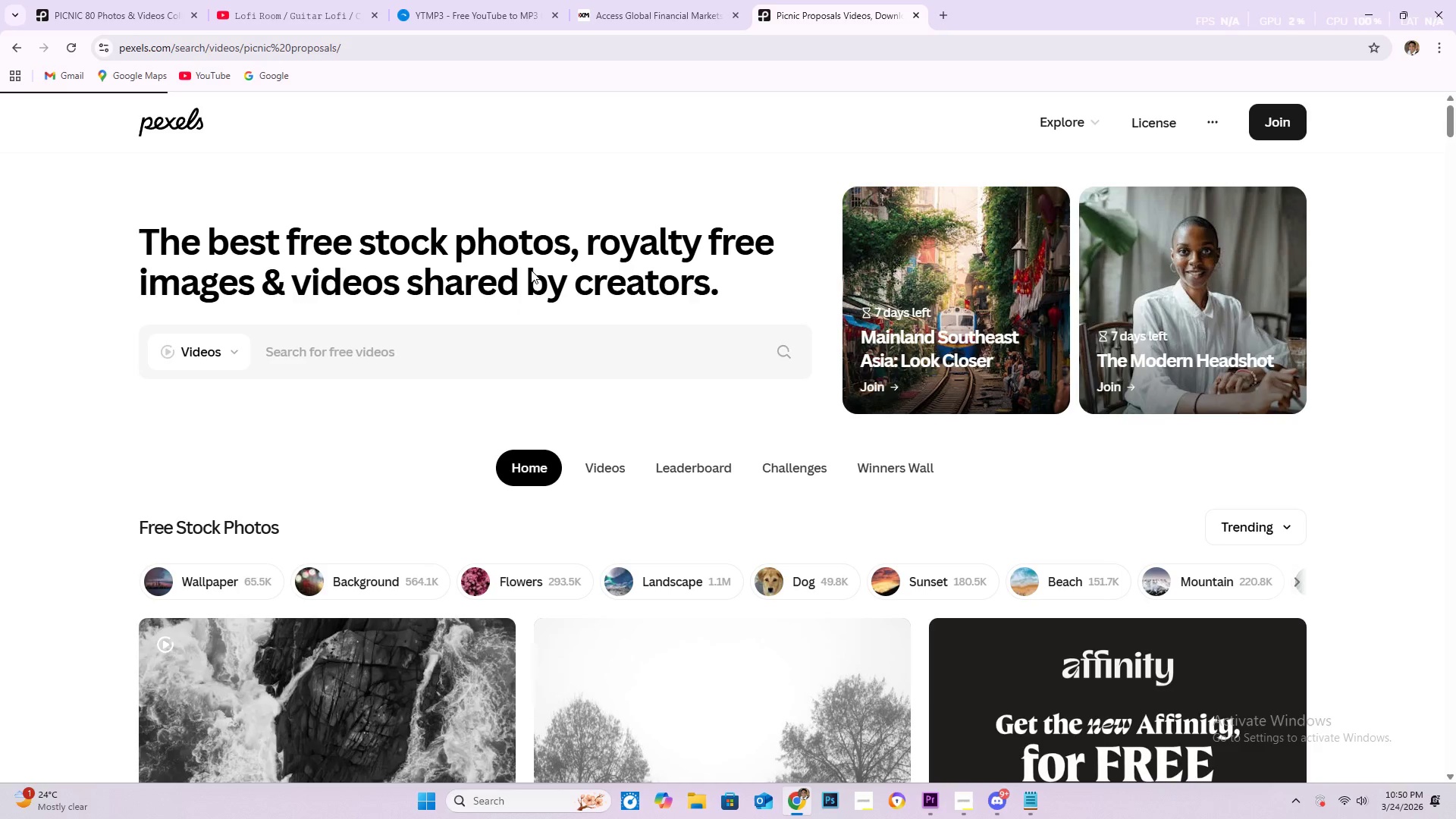 
wait(8.59)
 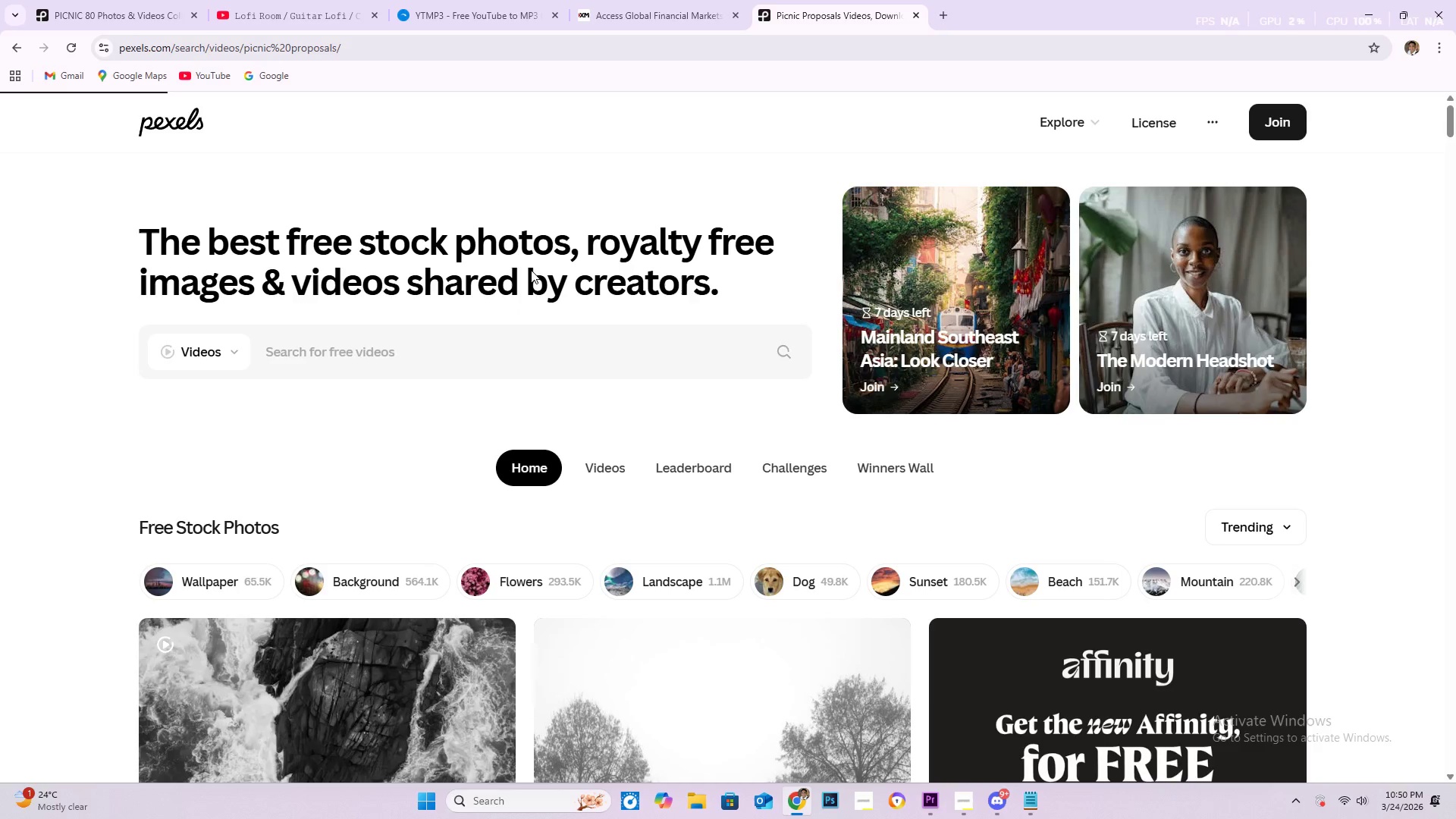 
scroll: coordinate [482, 395], scroll_direction: down, amount: 2.0
 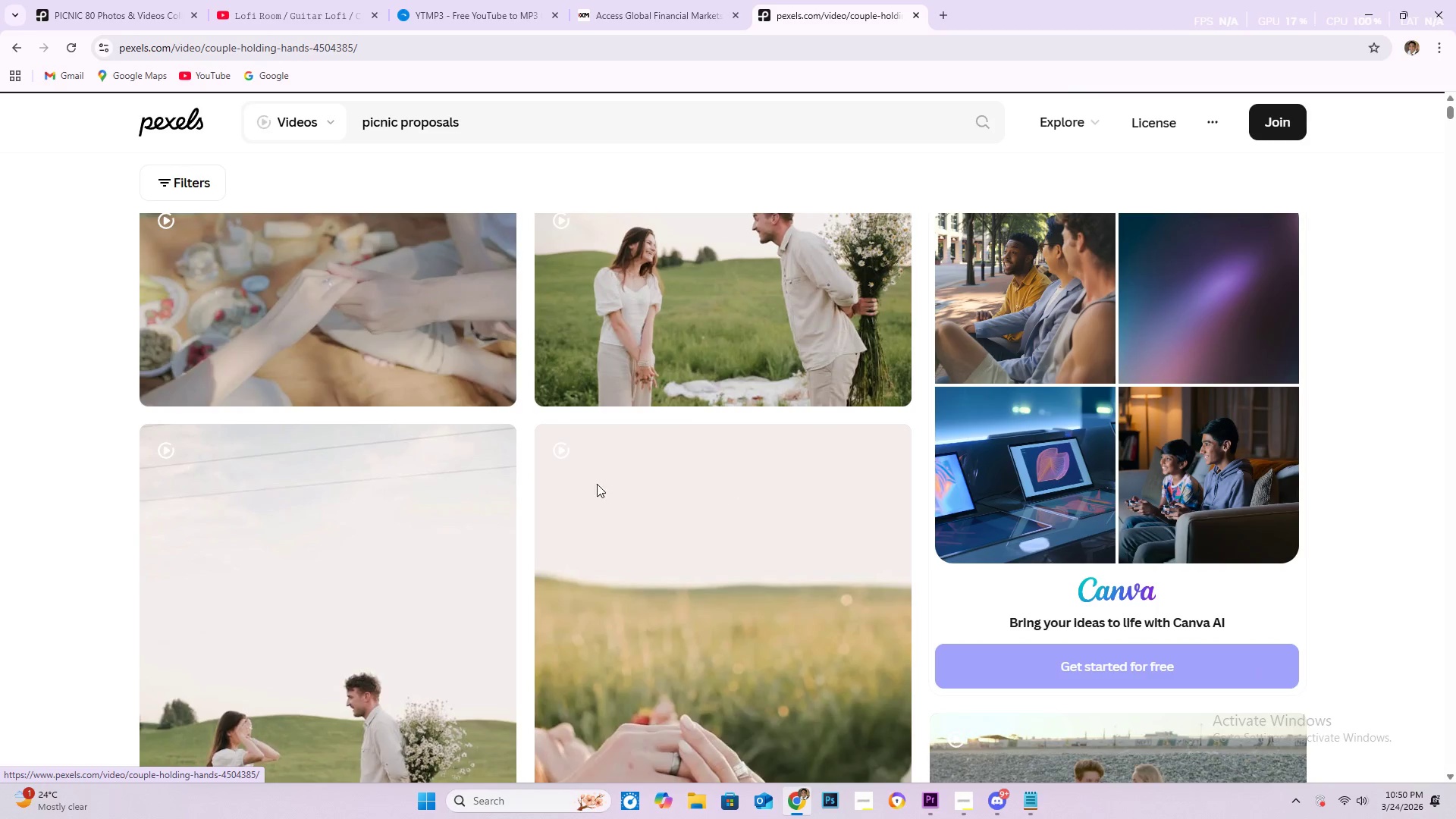 
scroll: coordinate [328, 428], scroll_direction: up, amount: 5.0
 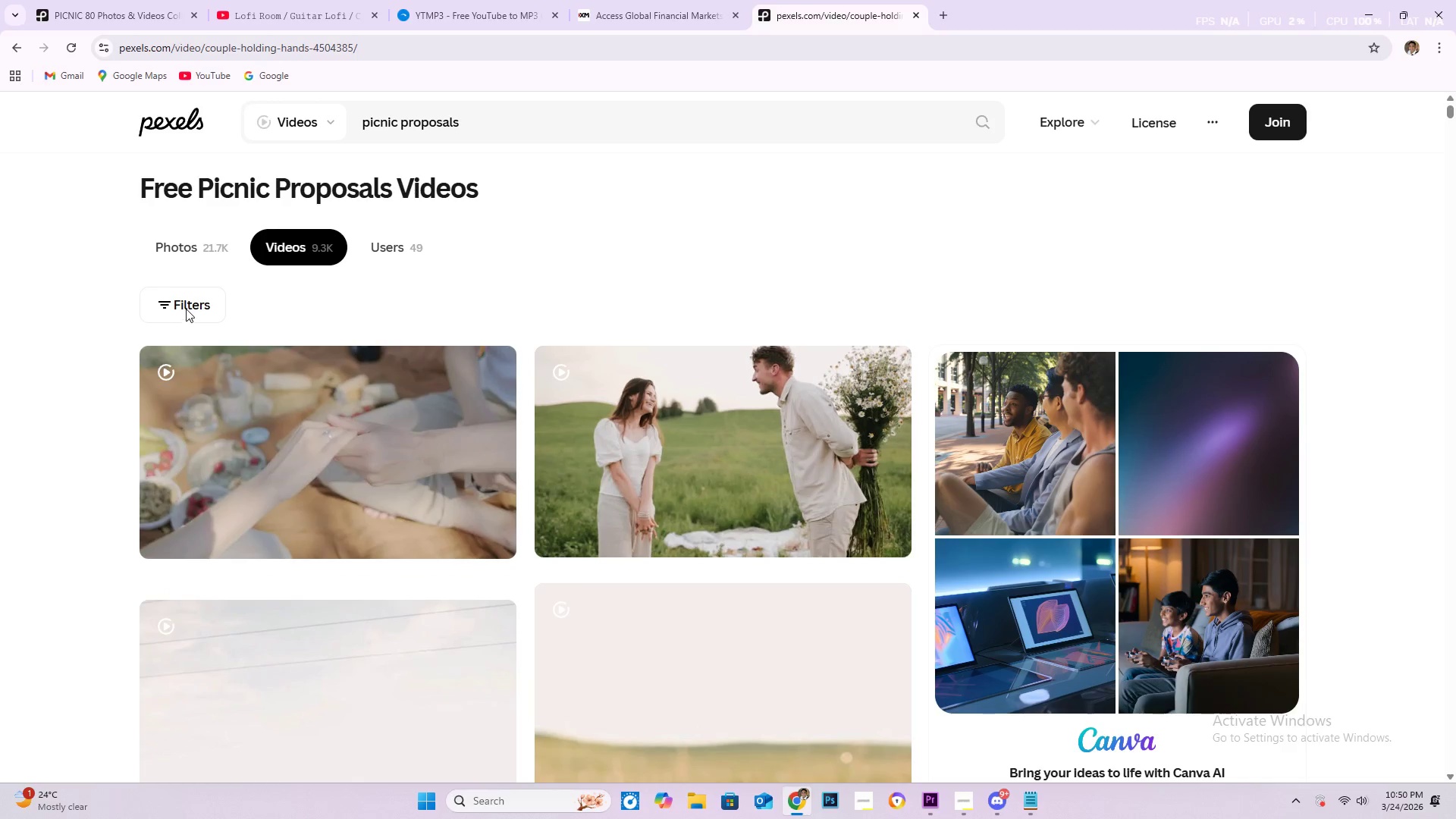 
scroll: coordinate [516, 369], scroll_direction: down, amount: 4.0
 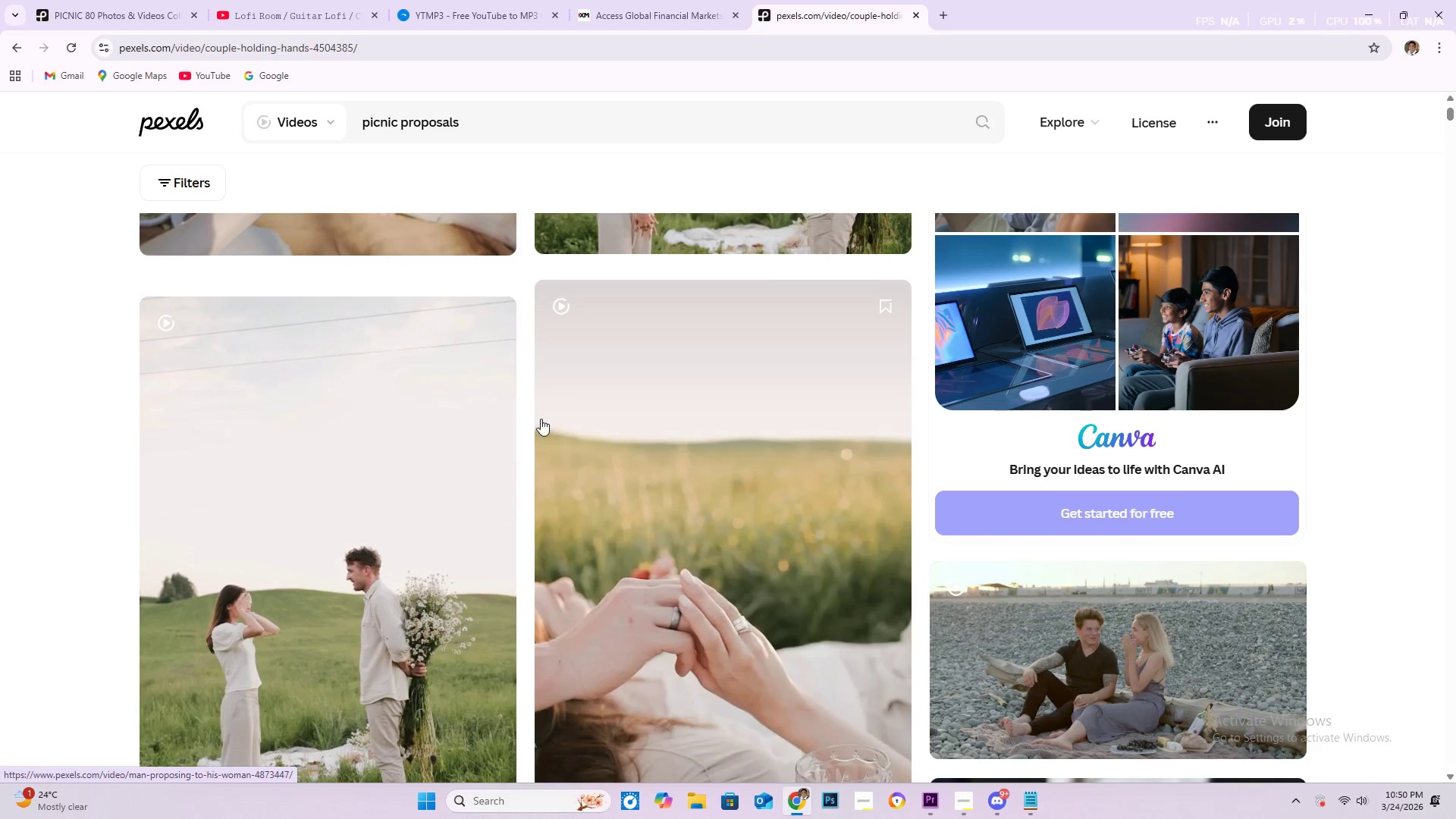 
scroll: coordinate [241, 218], scroll_direction: up, amount: 8.0
 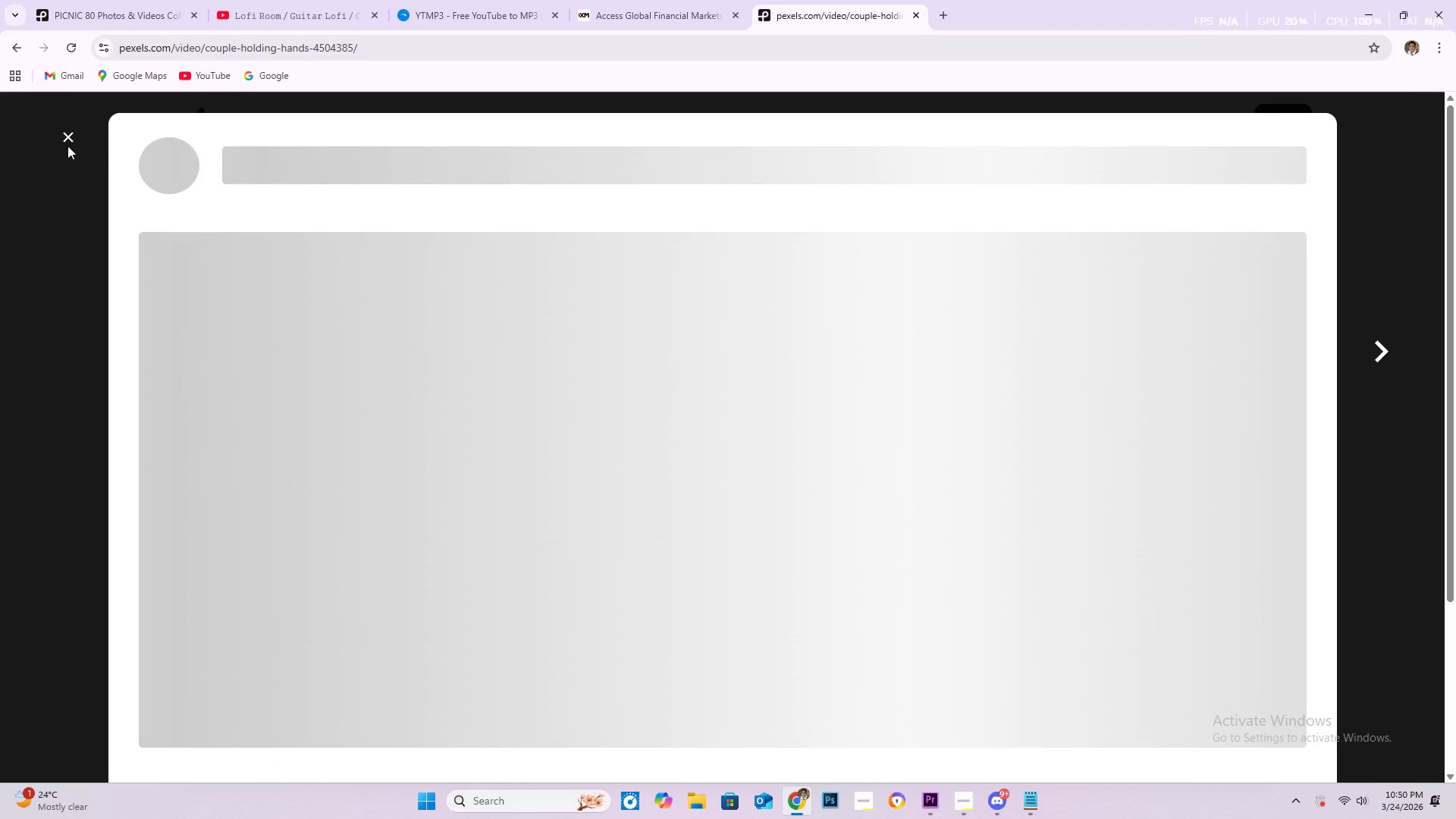 
left_click([71, 137])
 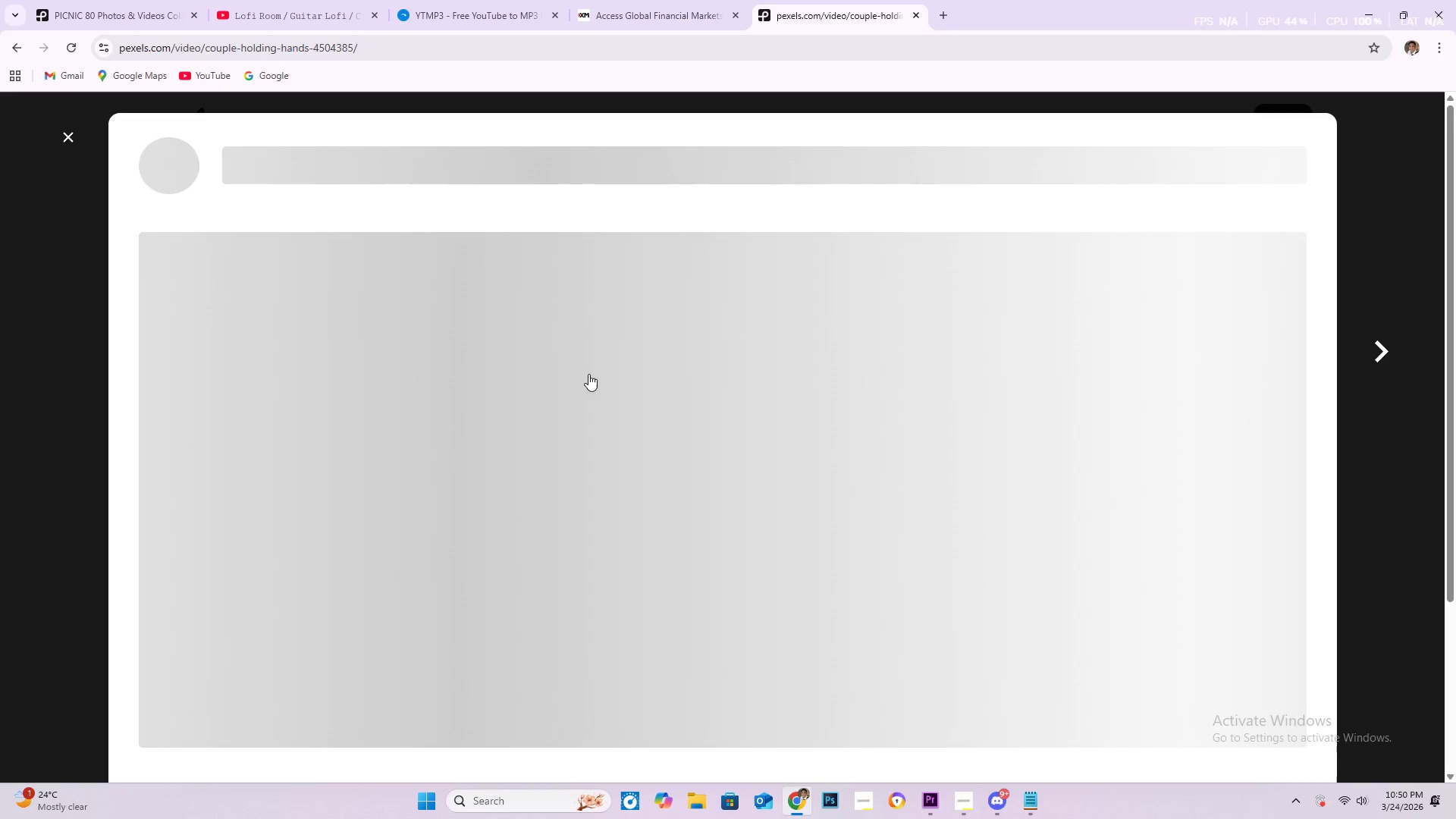 
scroll: coordinate [617, 397], scroll_direction: down, amount: 6.0
 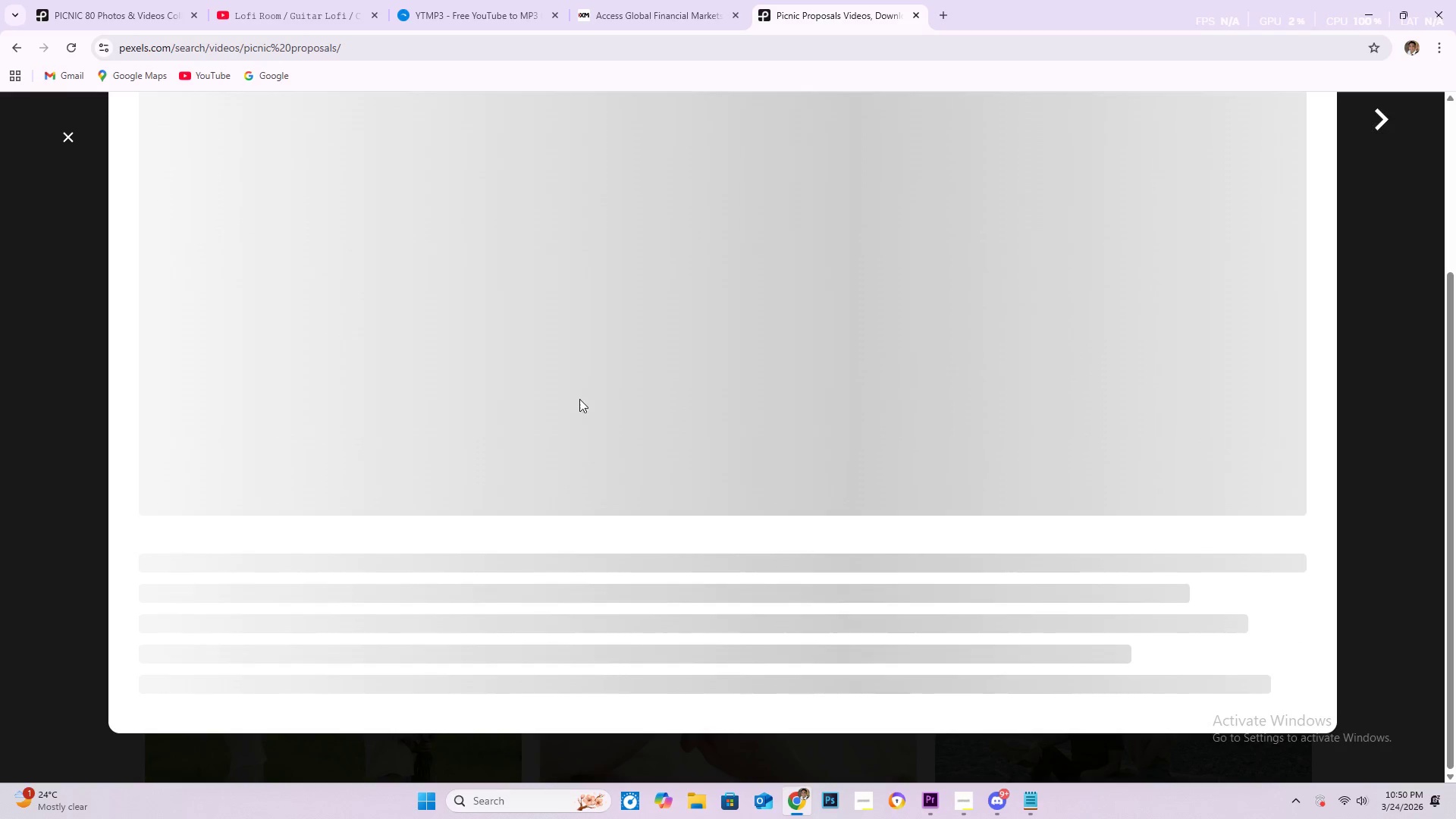 
scroll: coordinate [441, 328], scroll_direction: up, amount: 4.0
 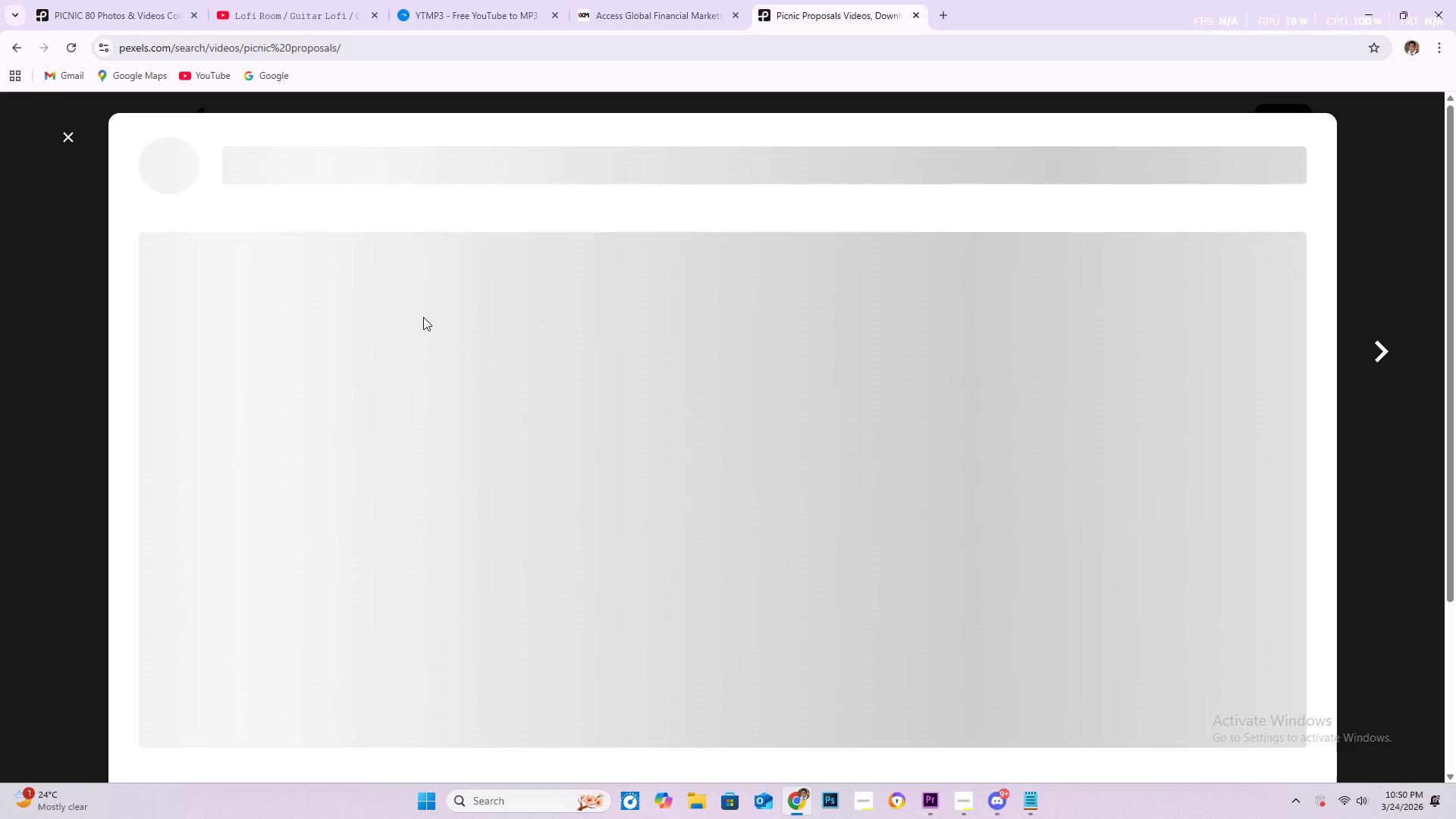 
scroll: coordinate [722, 342], scroll_direction: down, amount: 2.0
 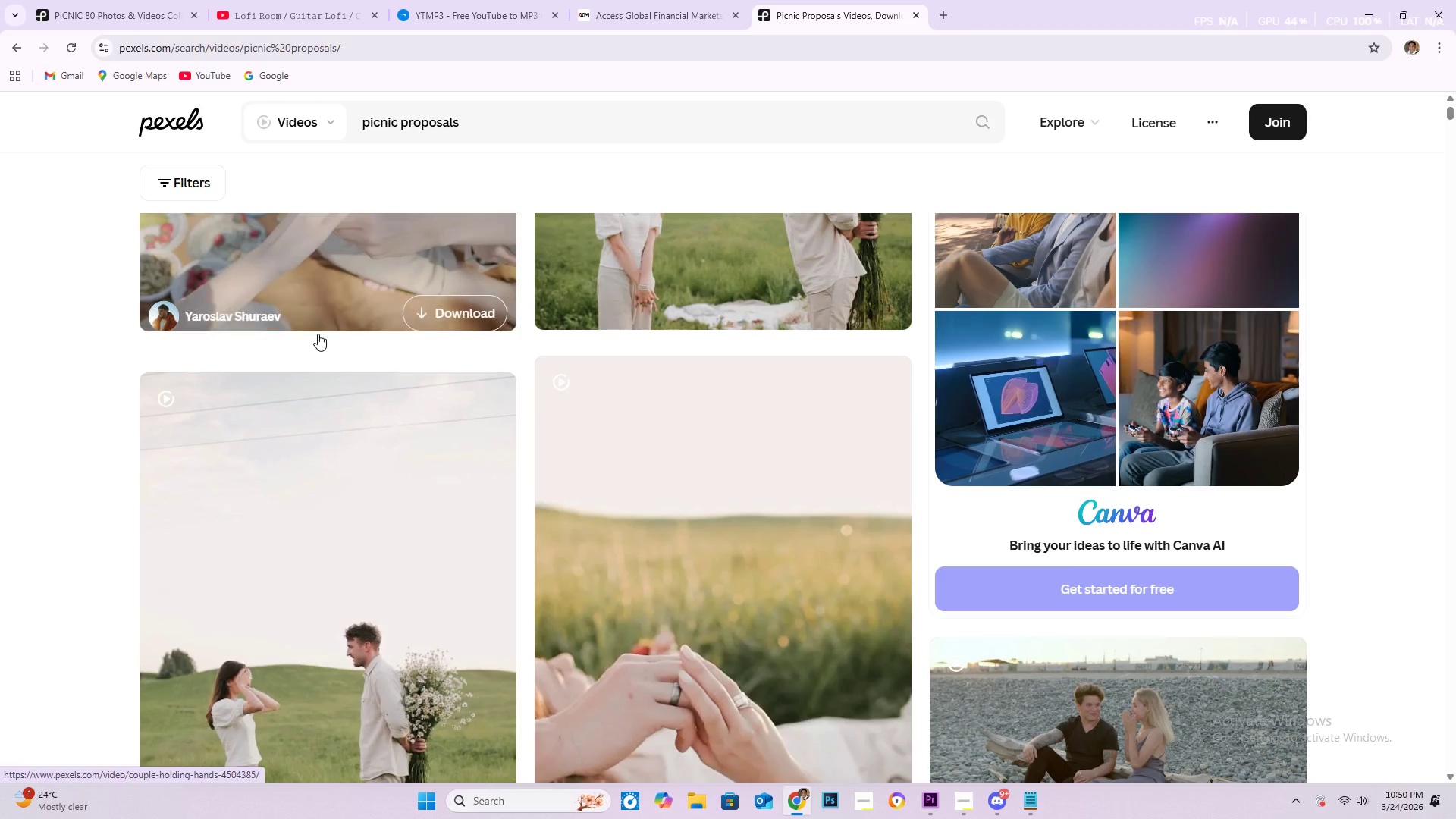 
scroll: coordinate [162, 325], scroll_direction: up, amount: 5.0
 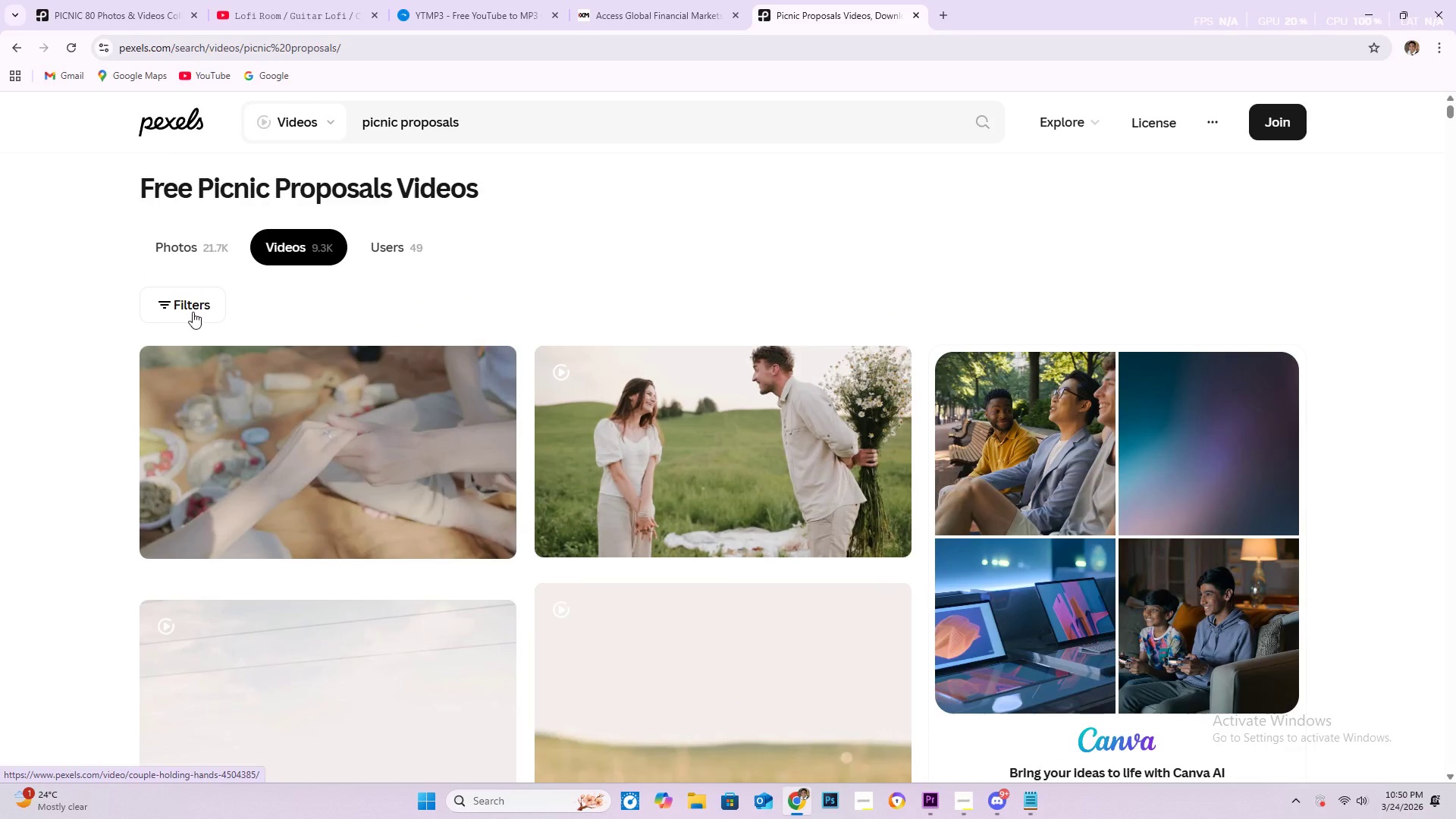 
left_click([193, 312])
 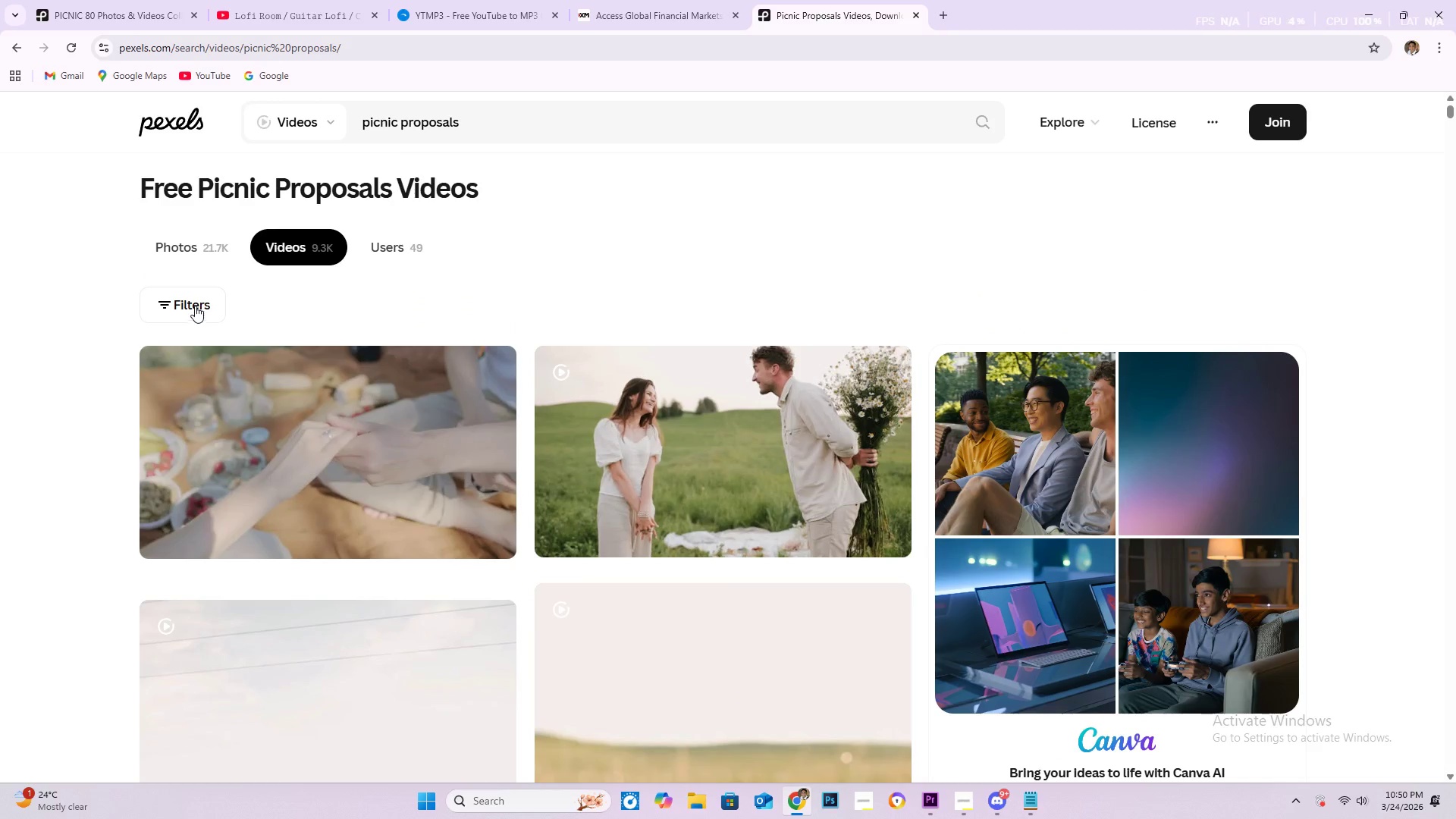 
left_click([196, 300])
 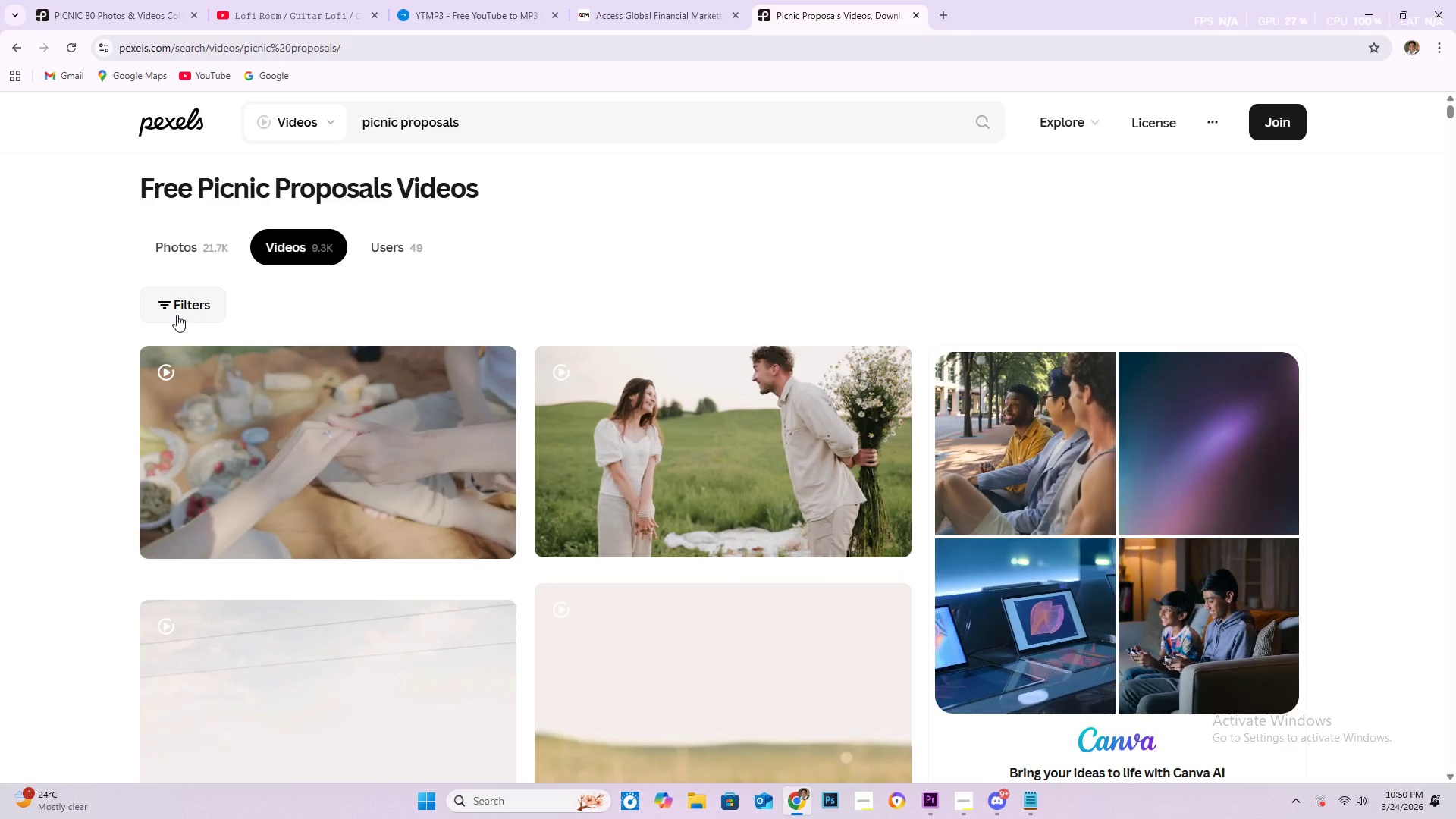 
wait(7.16)
 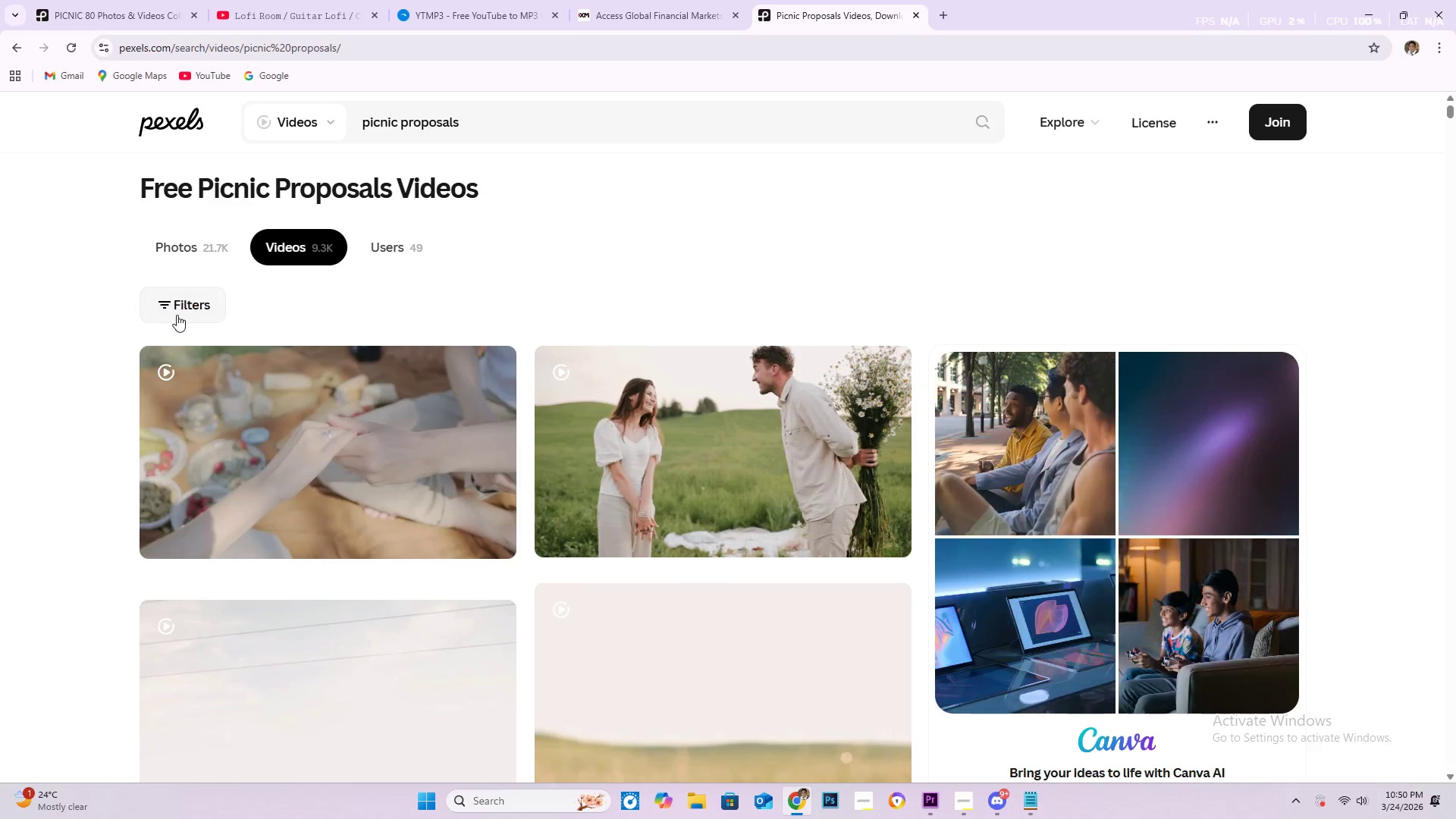 
left_click([197, 300])
 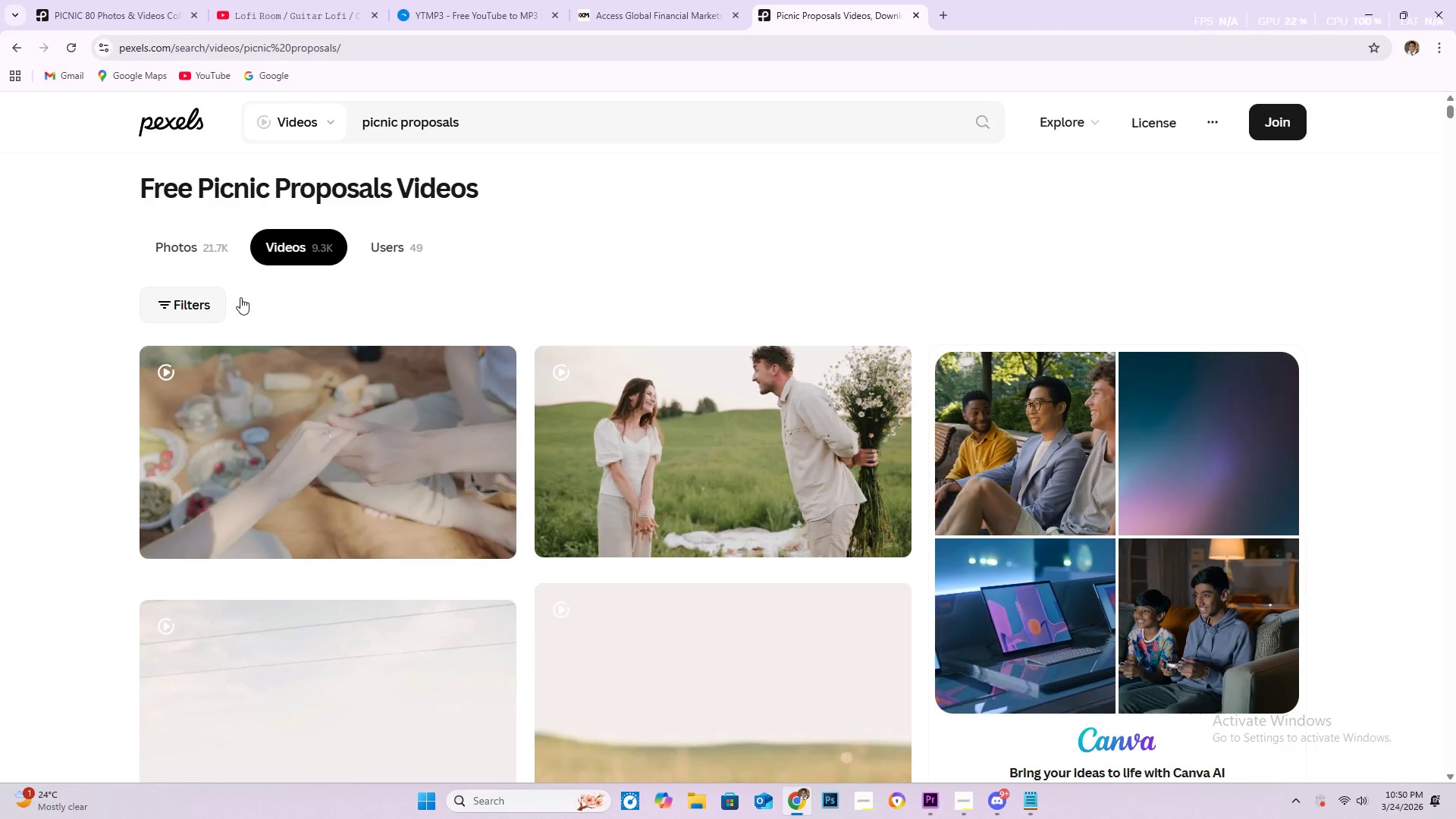 
scroll: coordinate [522, 463], scroll_direction: down, amount: 9.0
 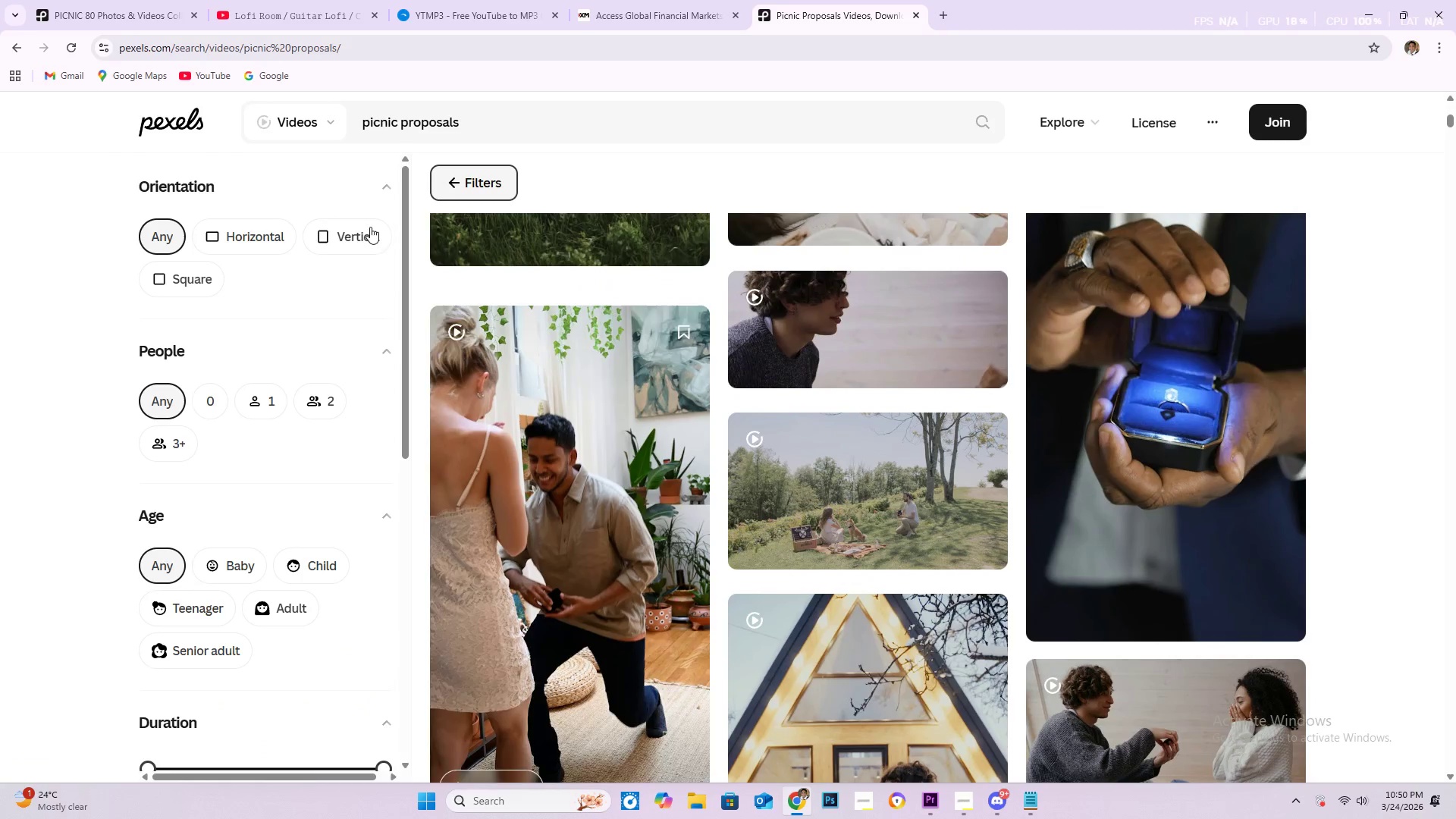 
left_click([366, 238])
 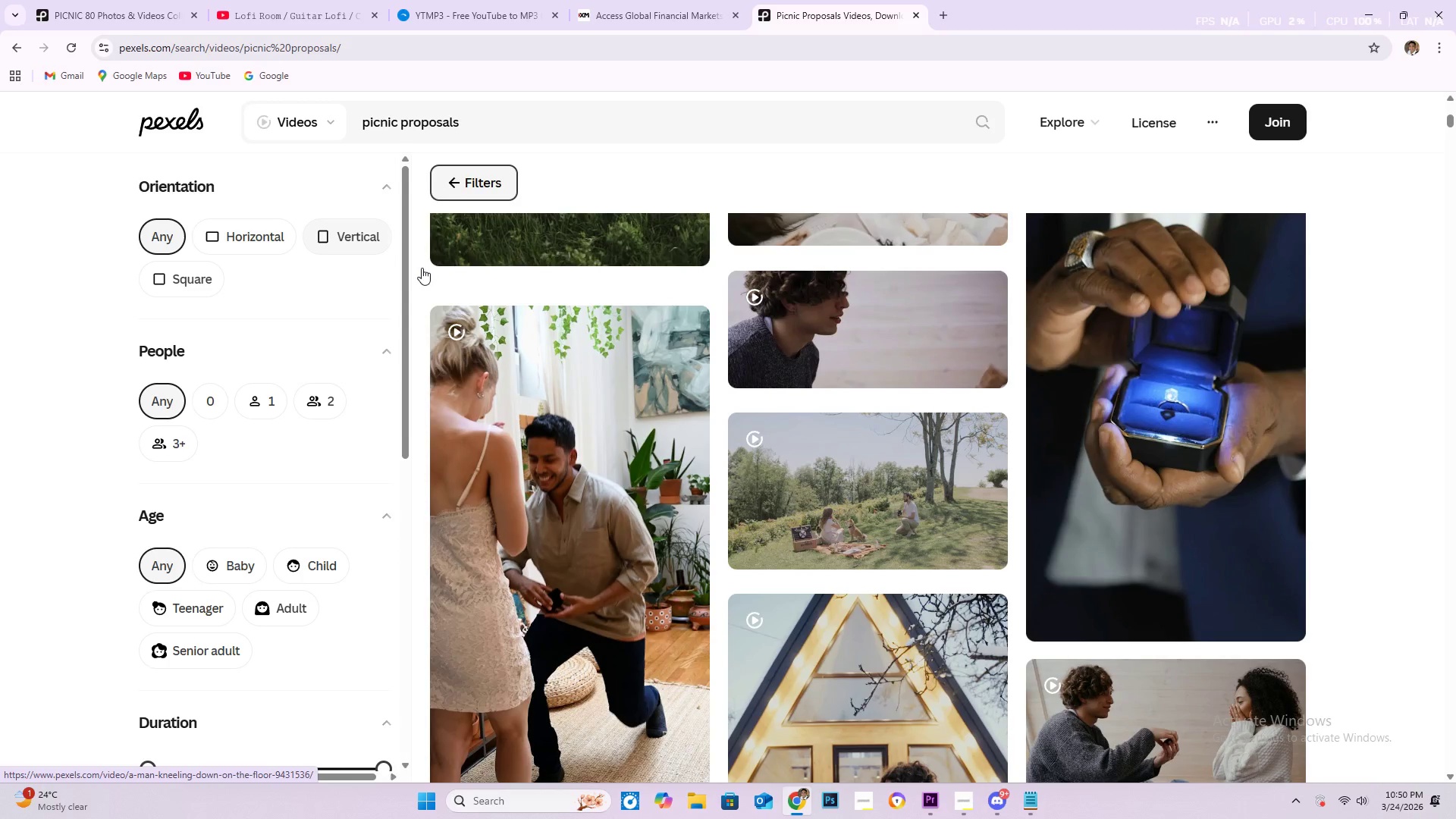 
mouse_move([417, 254])
 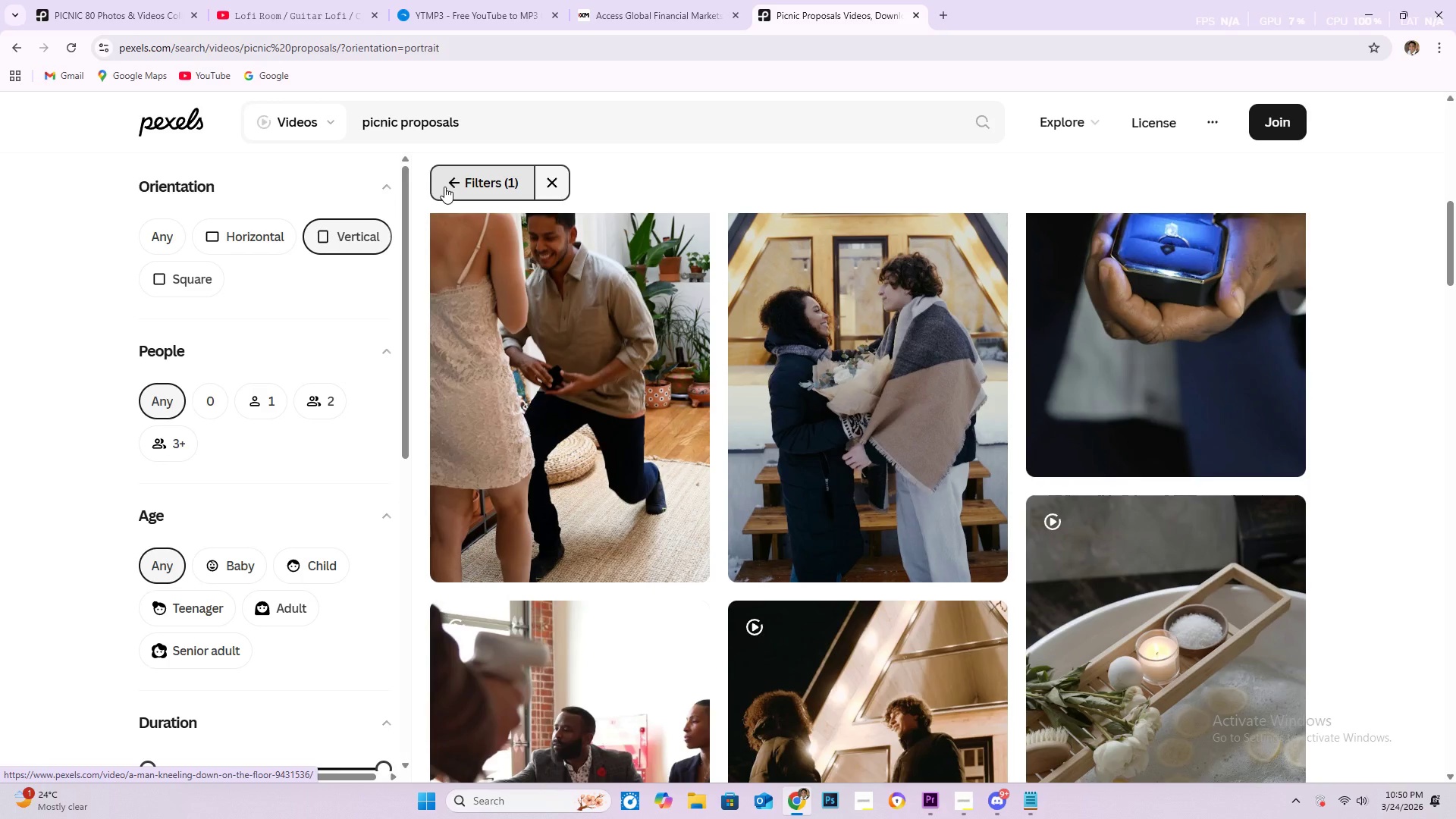 
left_click([444, 187])
 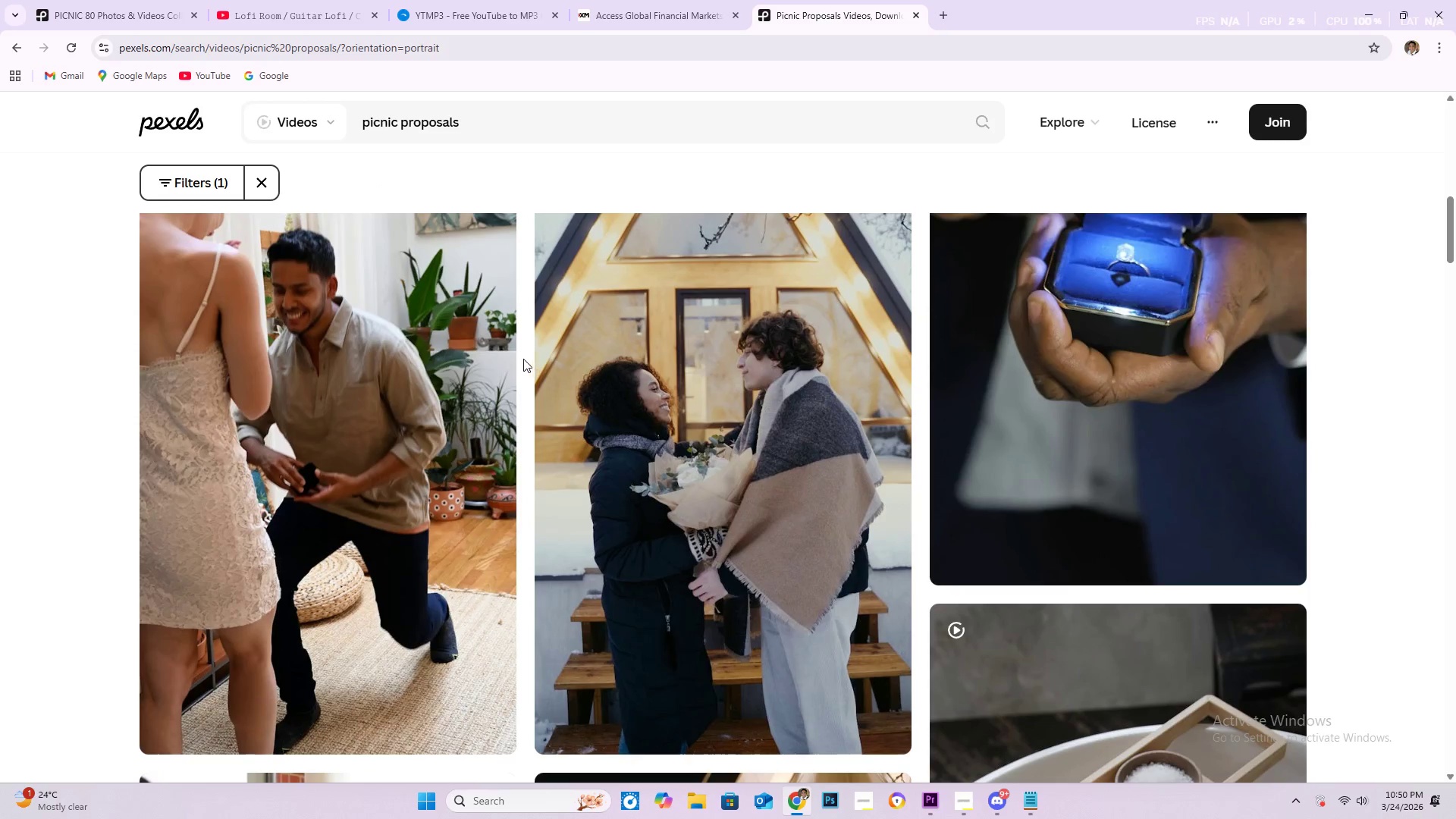 
wait(5.73)
 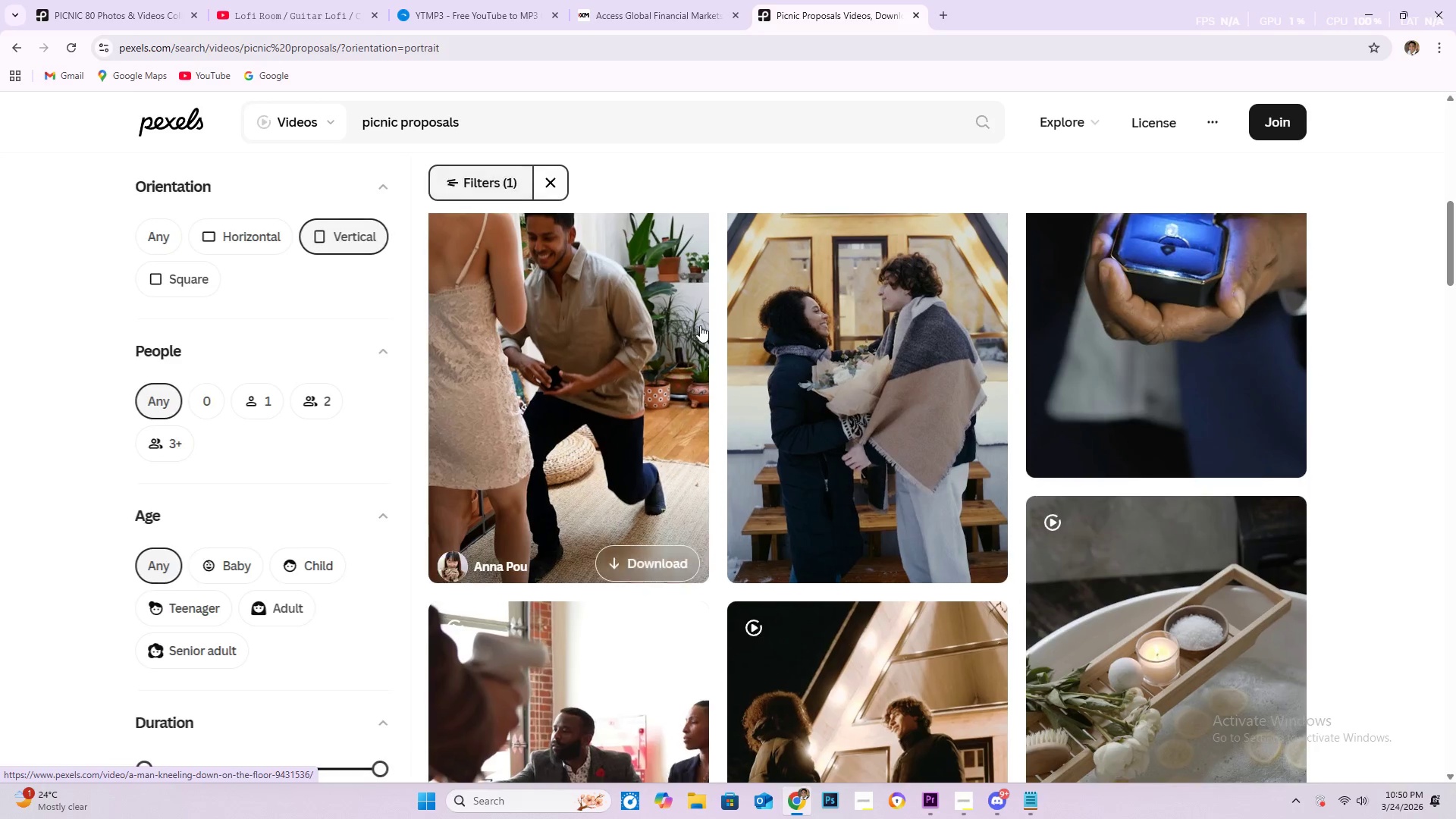 
scroll: coordinate [522, 372], scroll_direction: down, amount: 20.0
 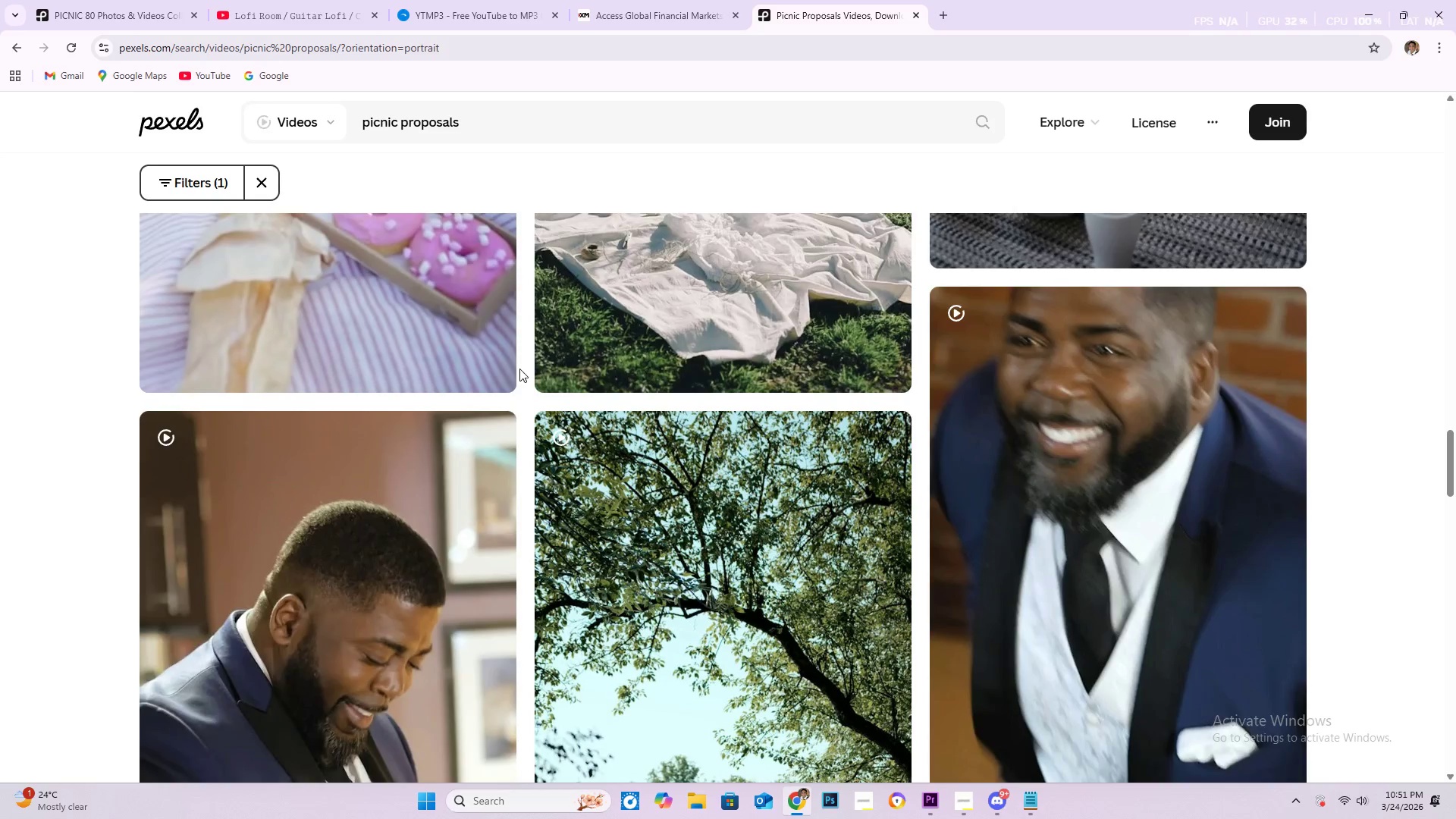 
scroll: coordinate [518, 366], scroll_direction: down, amount: 26.0
 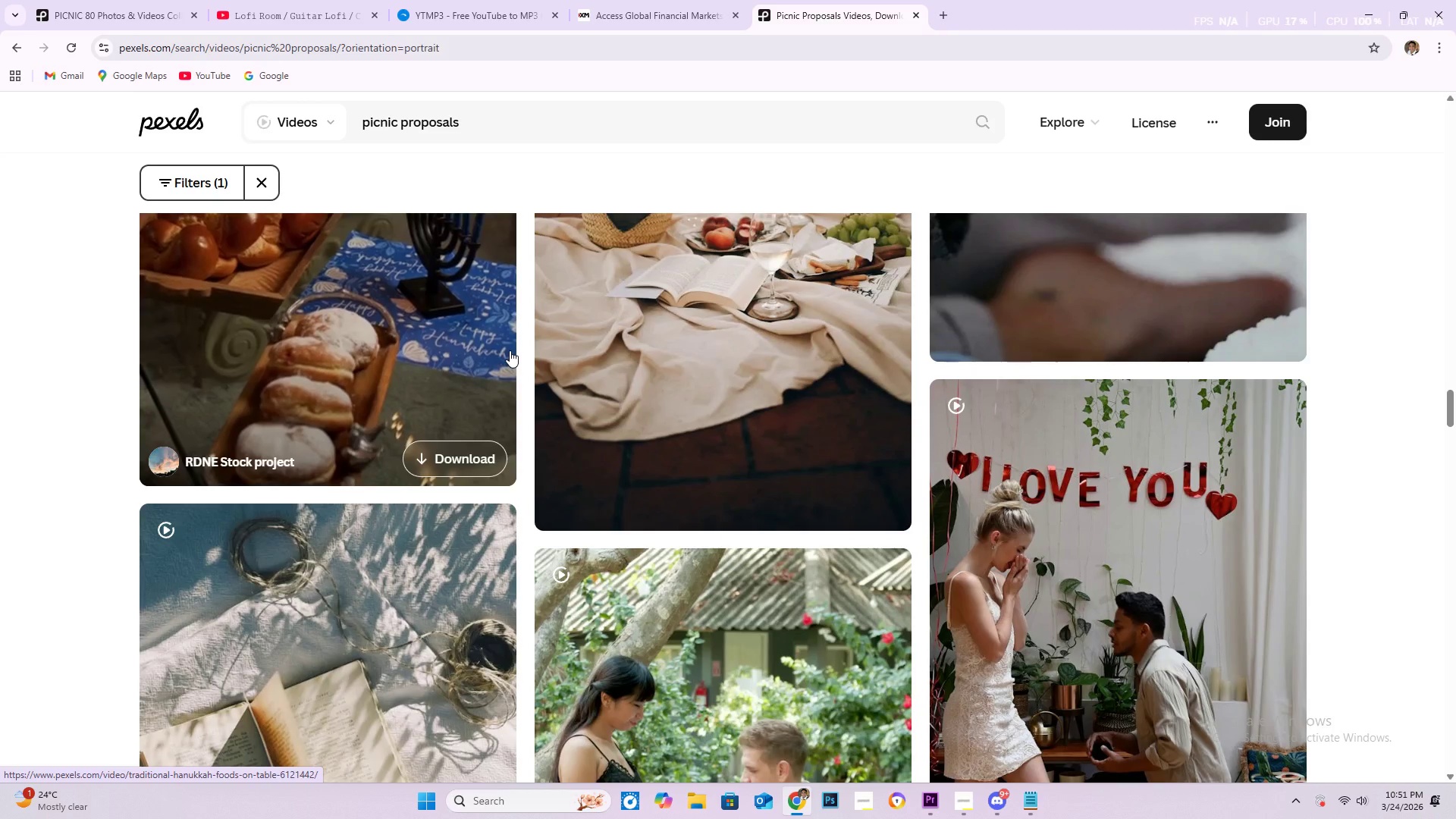 
wait(10.99)
 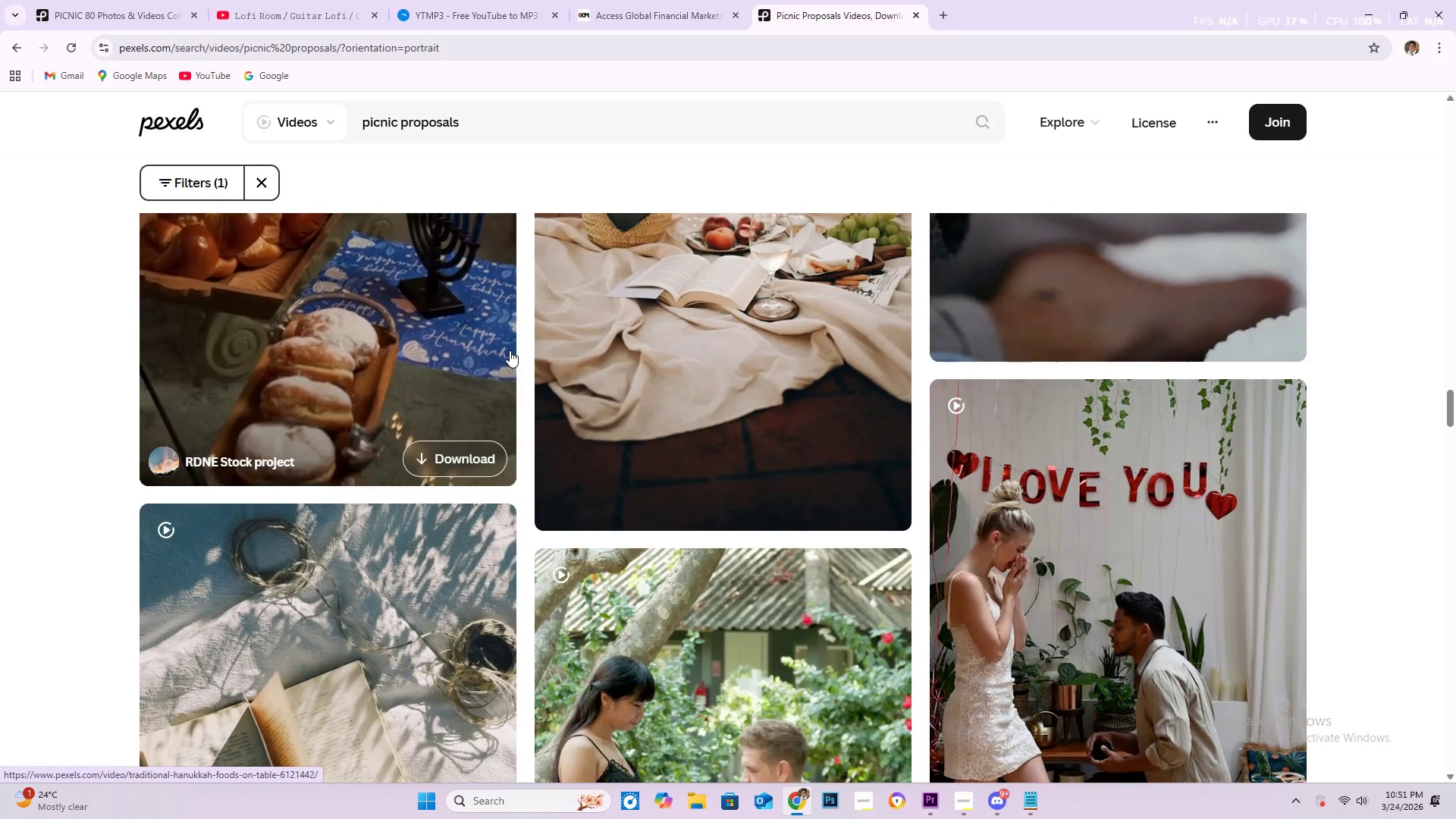 
scroll: coordinate [509, 343], scroll_direction: down, amount: 1.0
 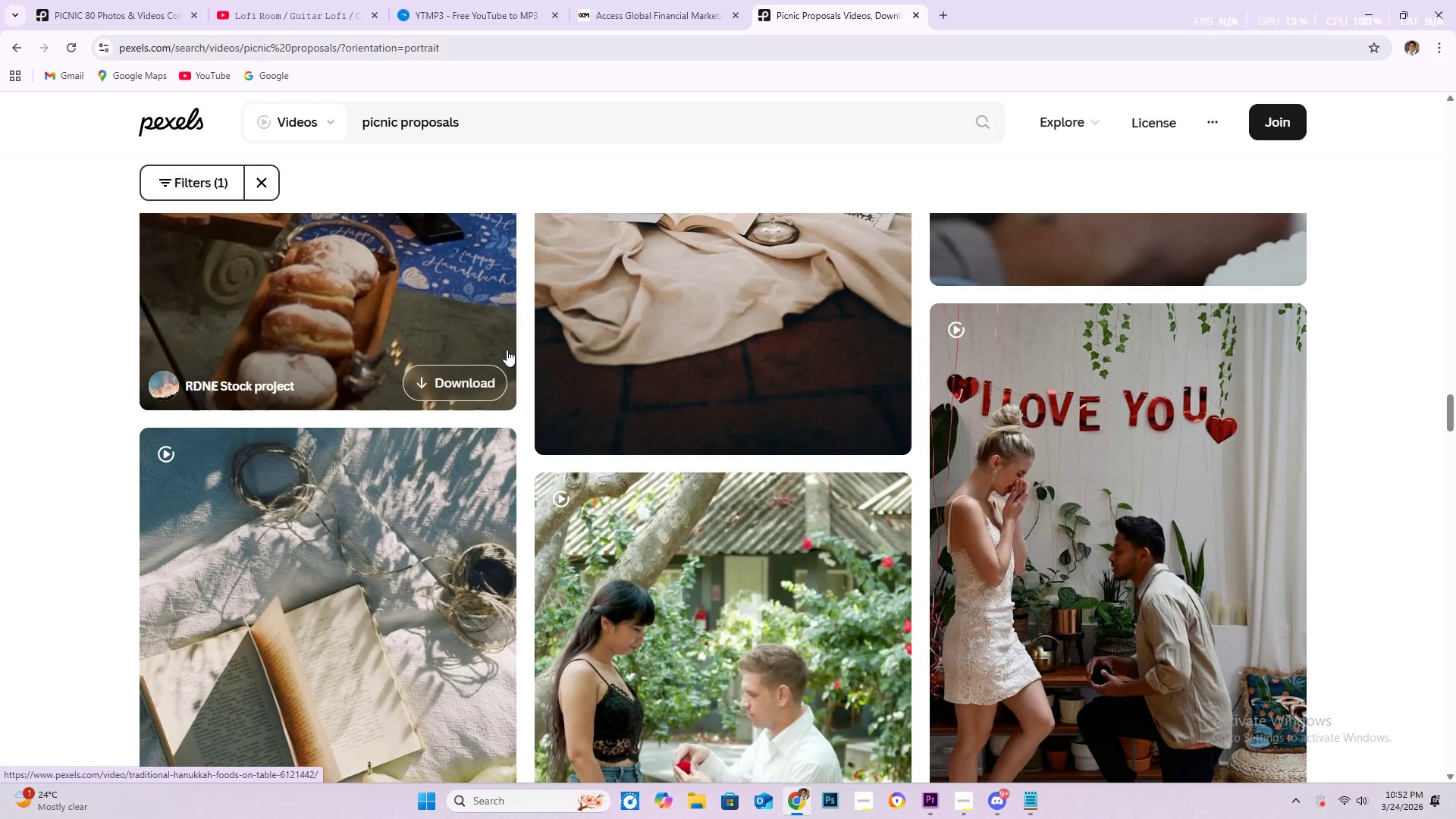 
wait(62.78)
 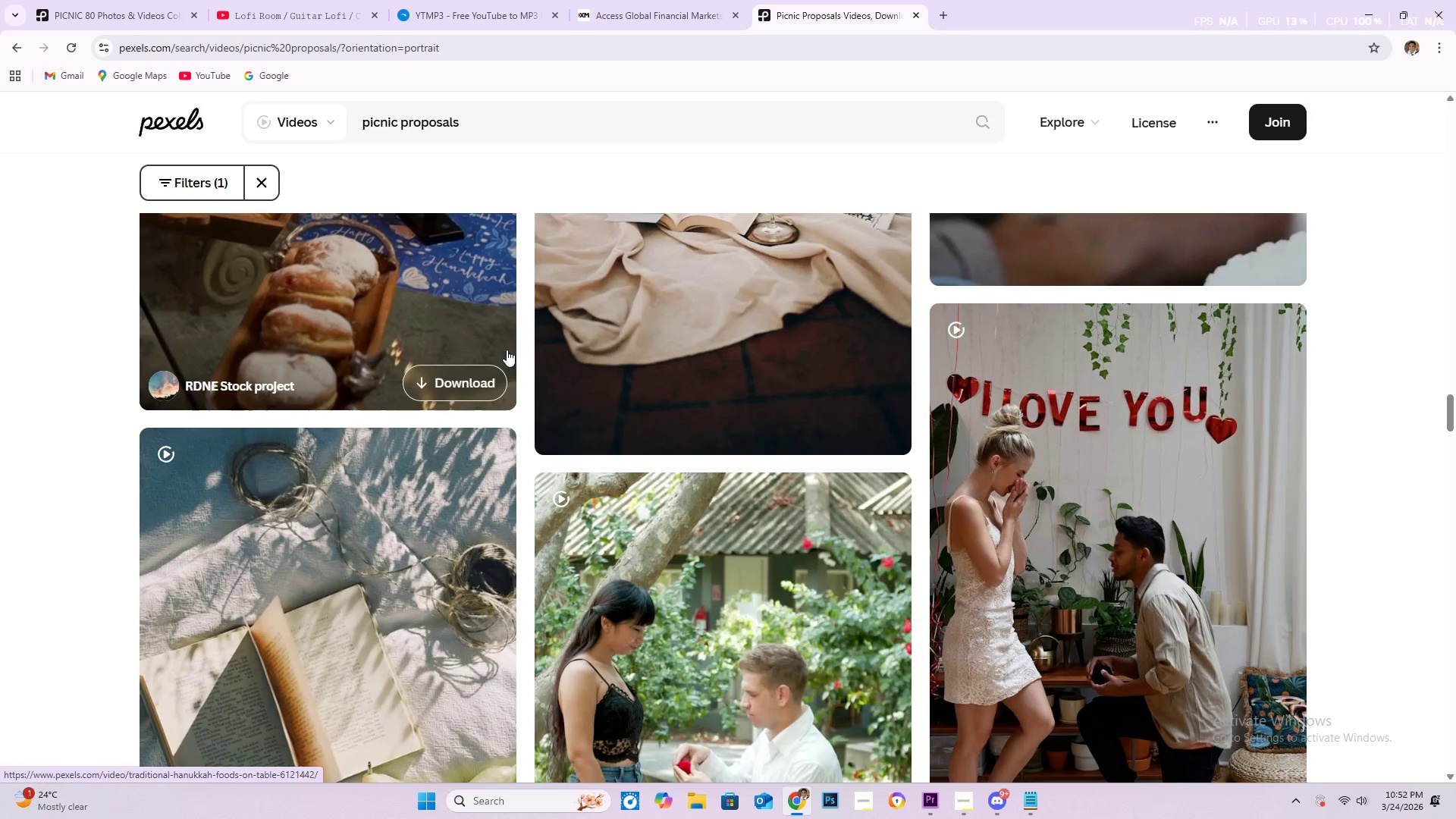 
scroll: coordinate [521, 381], scroll_direction: down, amount: 11.0
 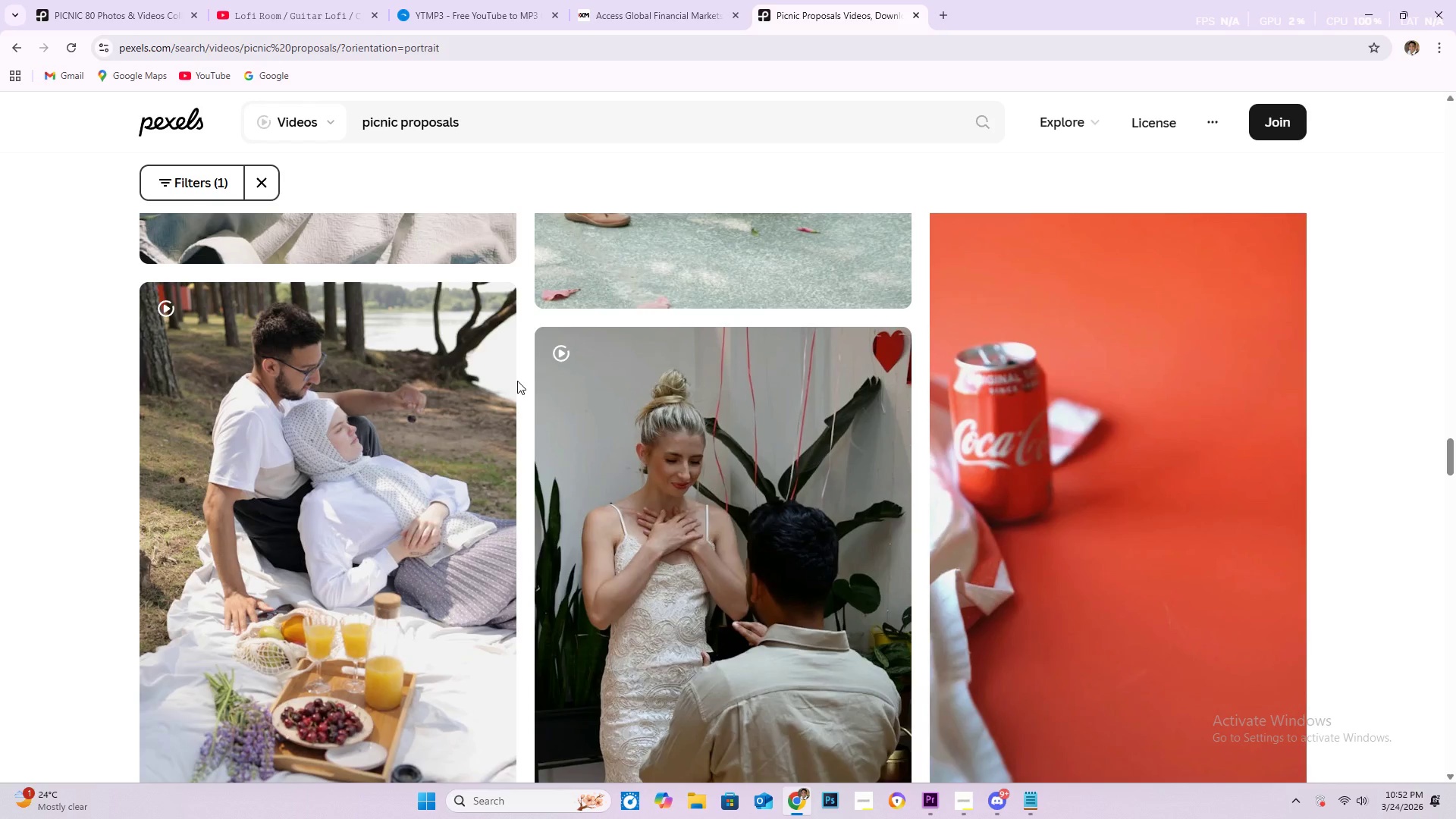 
wait(28.23)
 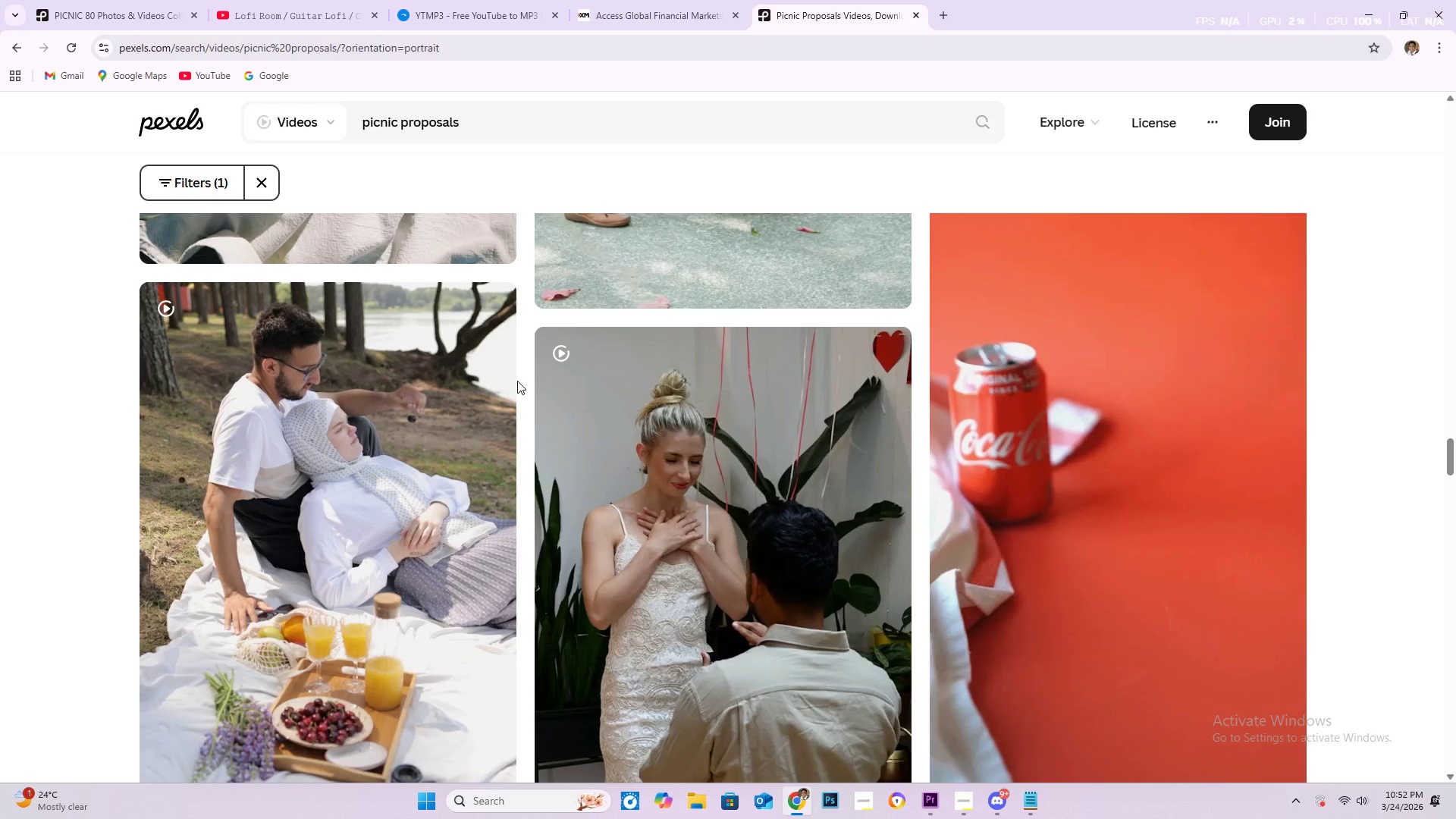 
scroll: coordinate [378, 392], scroll_direction: down, amount: 25.0
 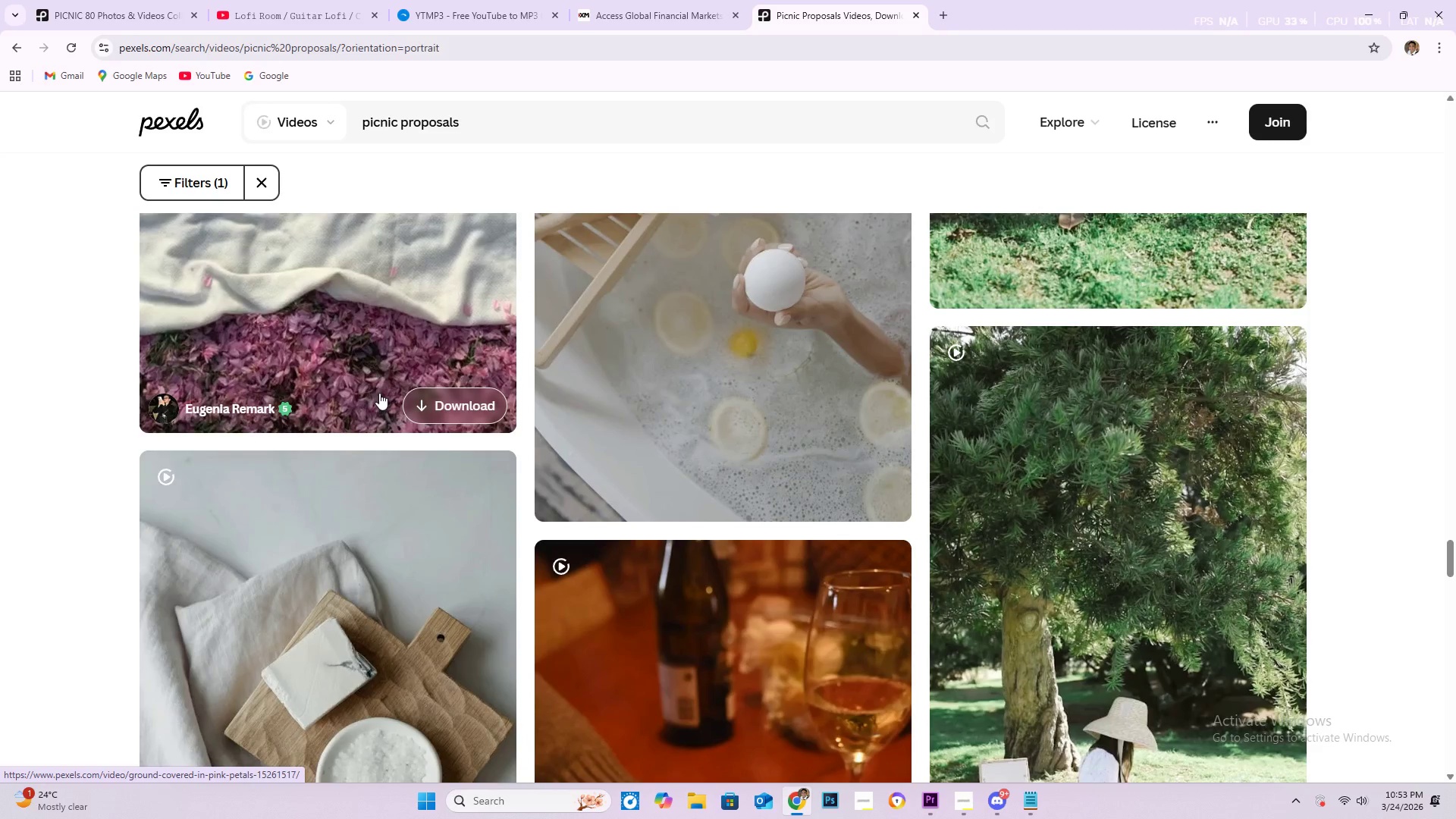 
scroll: coordinate [521, 460], scroll_direction: down, amount: 31.0
 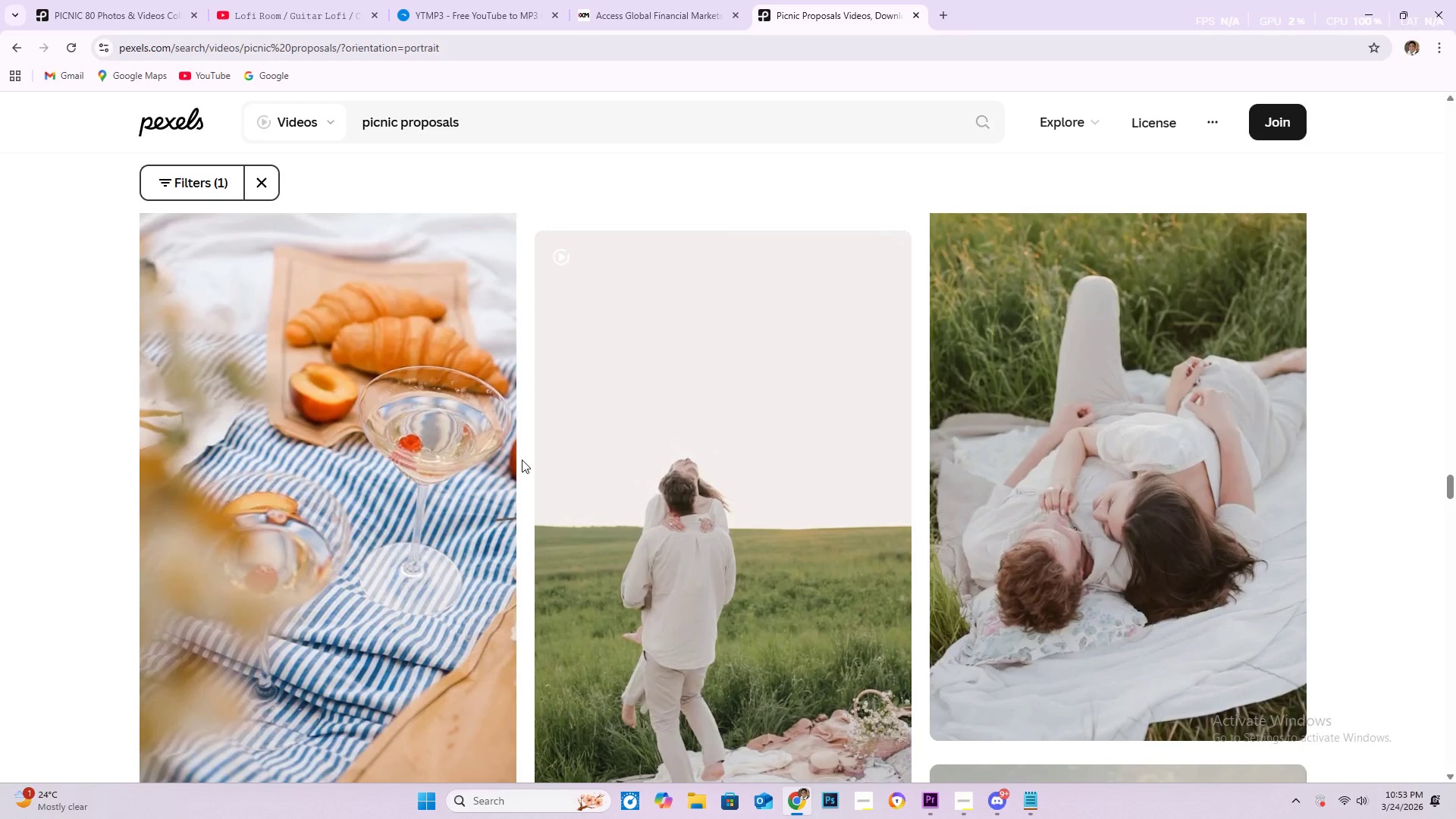 
scroll: coordinate [521, 459], scroll_direction: down, amount: 5.0
 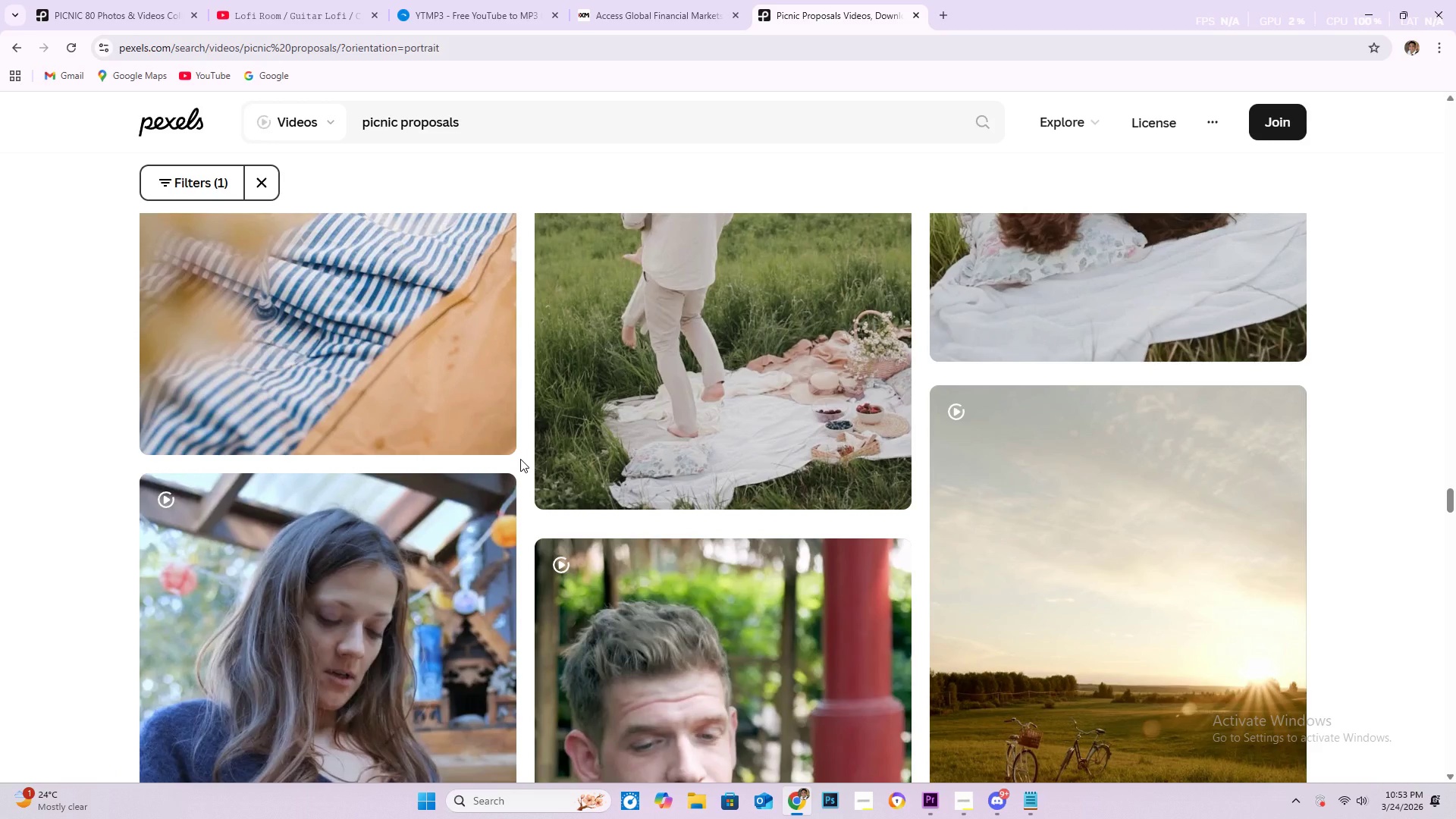 
wait(13.0)
 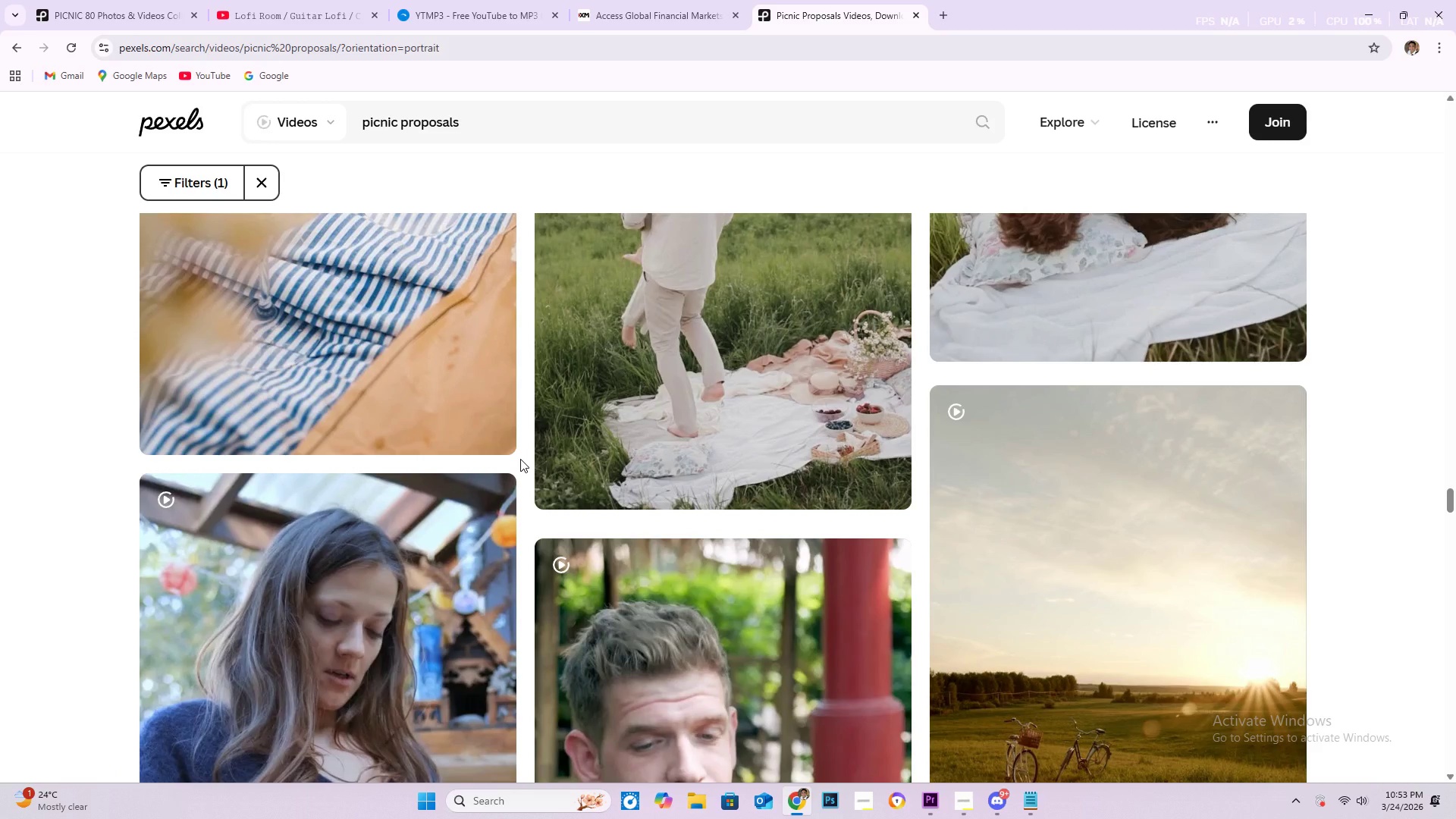 
scroll: coordinate [522, 445], scroll_direction: down, amount: 18.0
 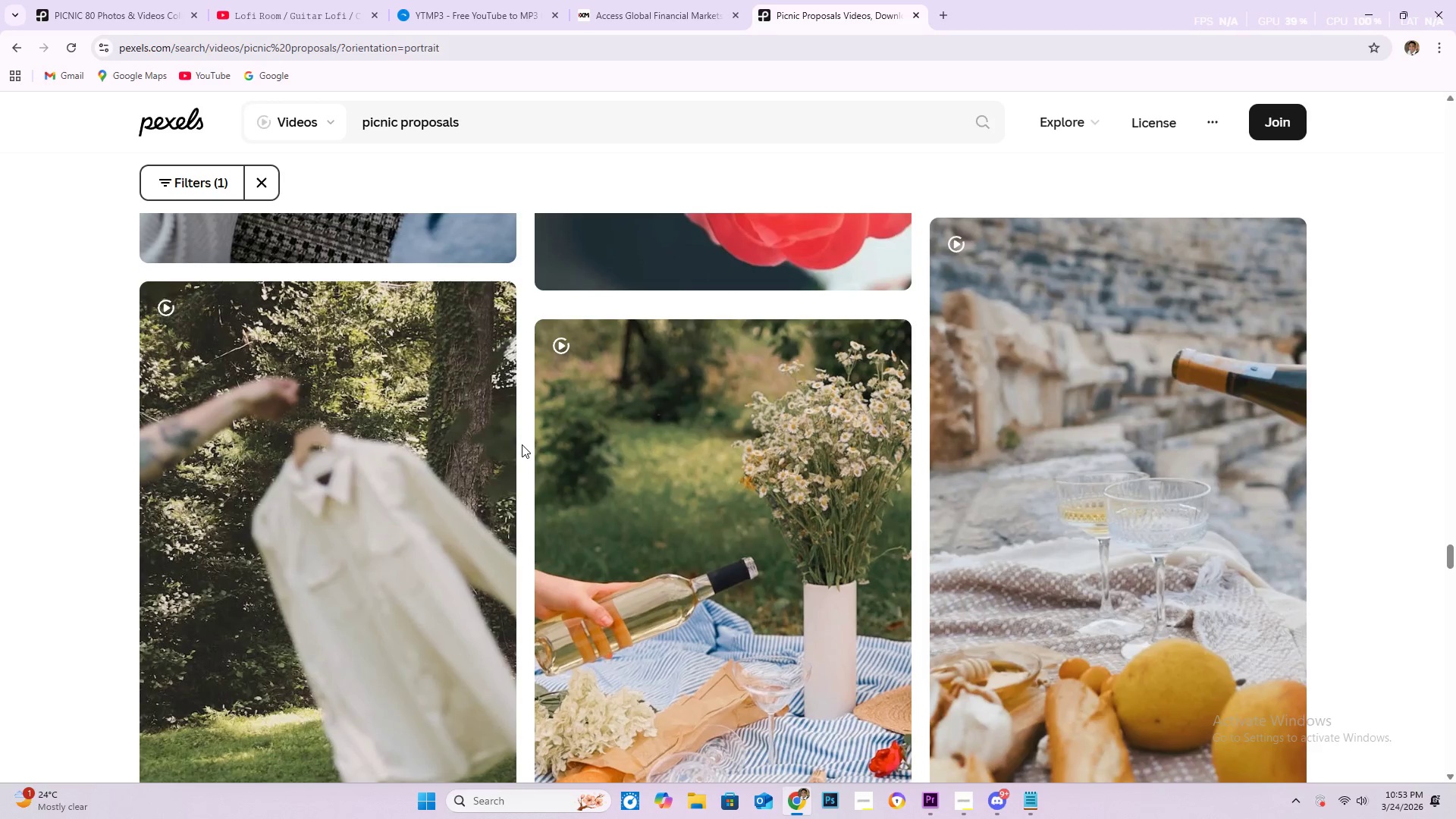 
scroll: coordinate [521, 449], scroll_direction: down, amount: 16.0
 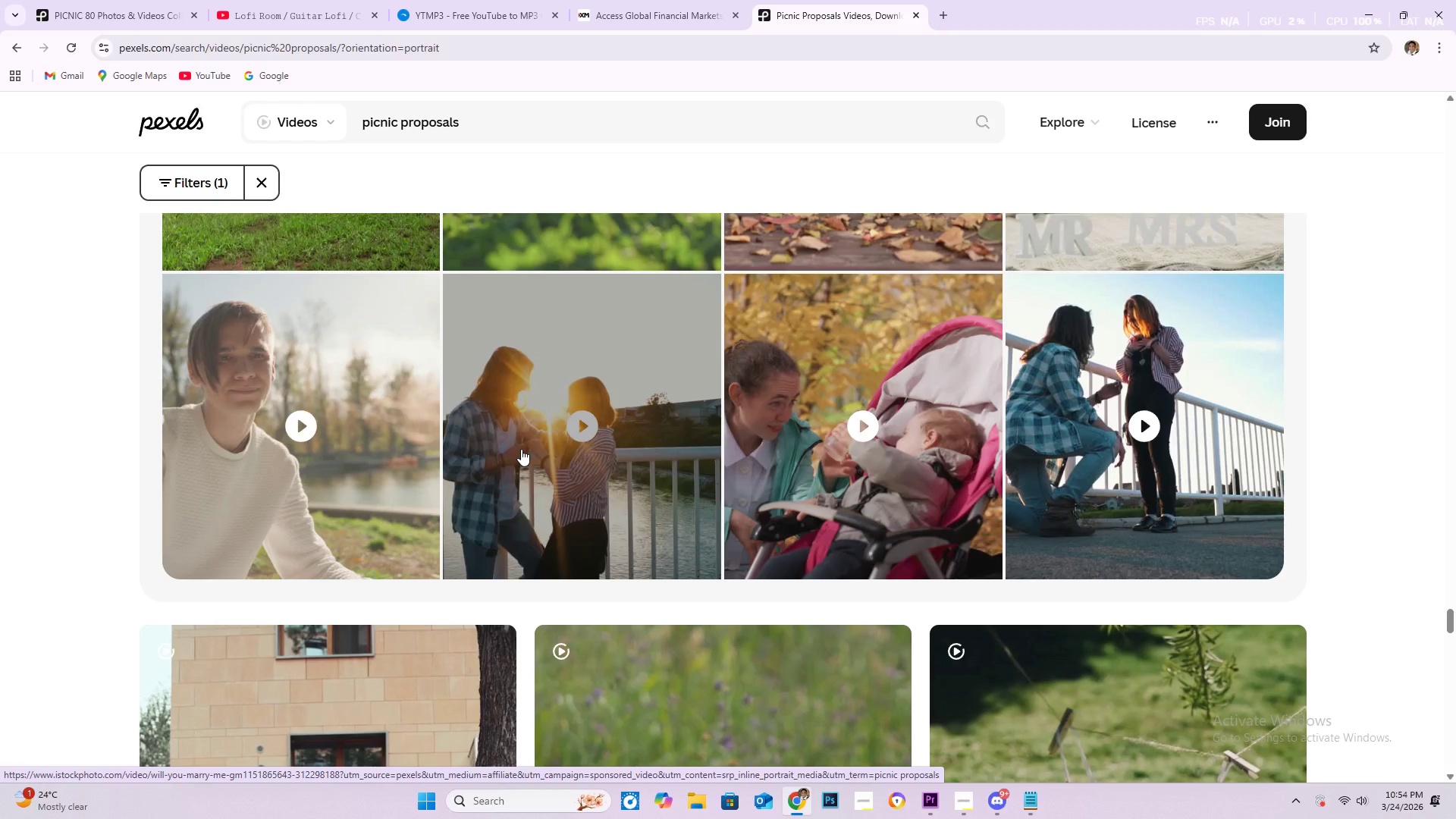 
wait(35.09)
 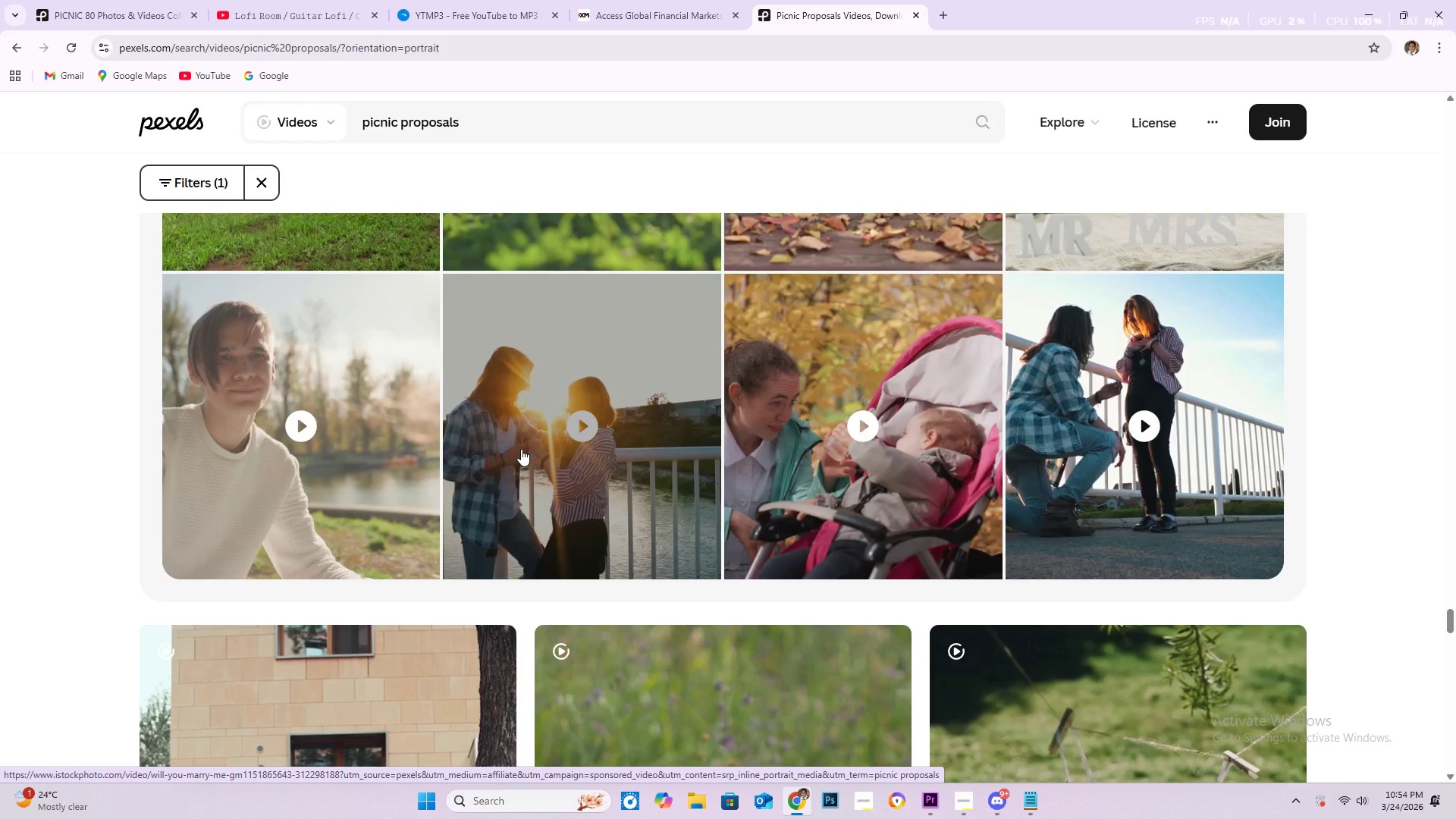 
scroll: coordinate [698, 424], scroll_direction: down, amount: 25.0
 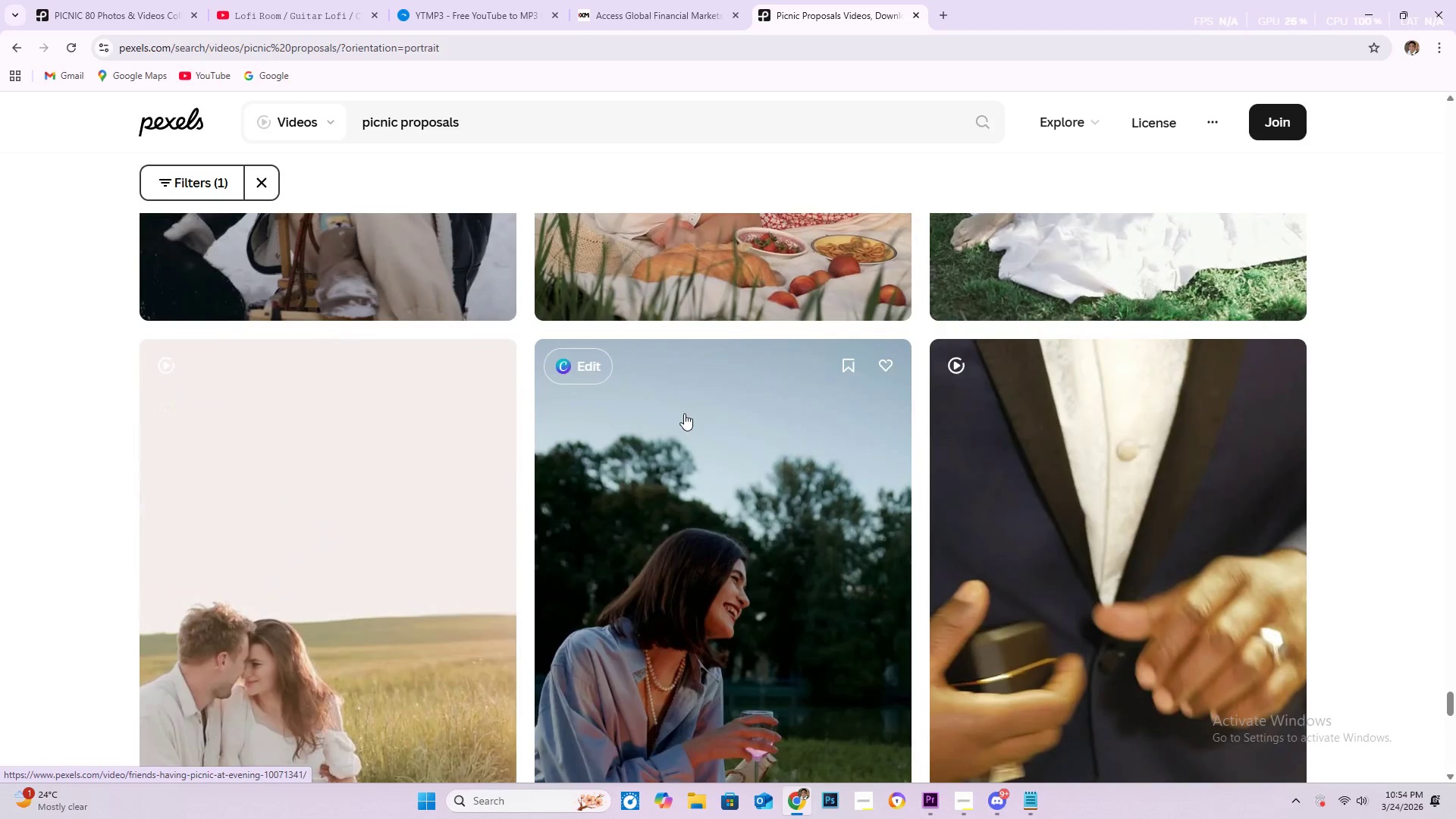 
scroll: coordinate [684, 413], scroll_direction: down, amount: 6.0
 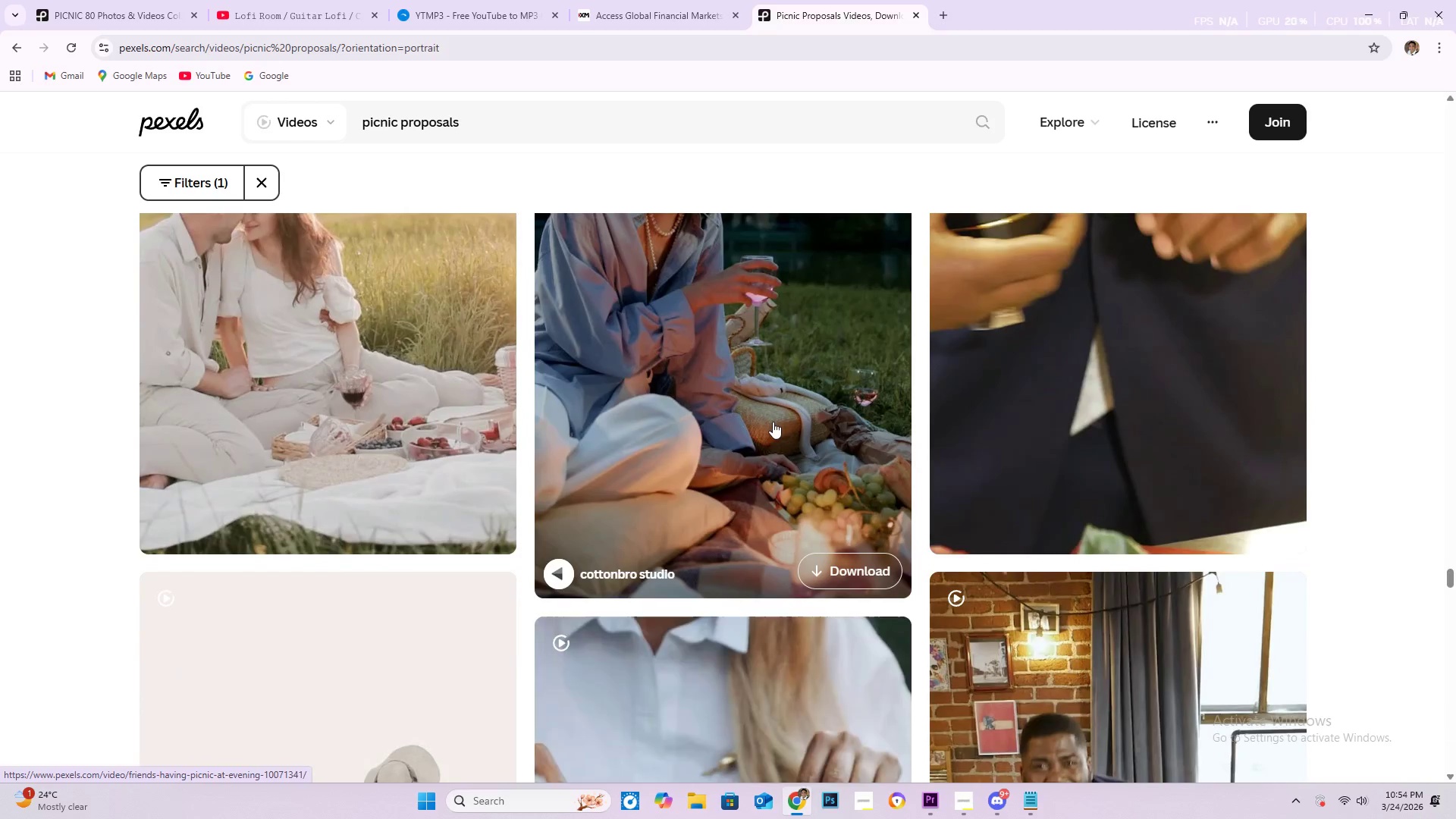 
scroll: coordinate [768, 424], scroll_direction: up, amount: 3.0
 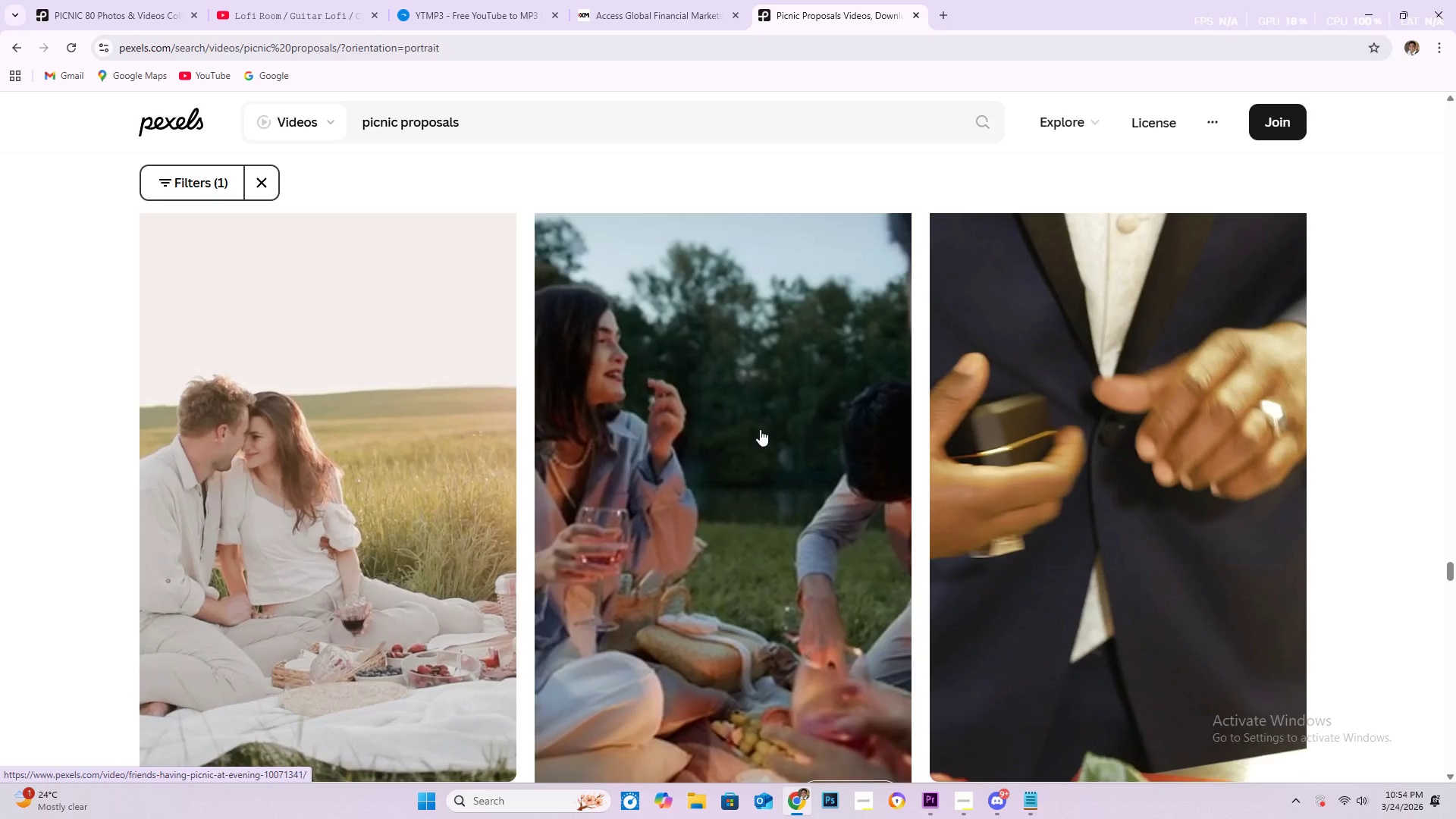 
wait(22.57)
 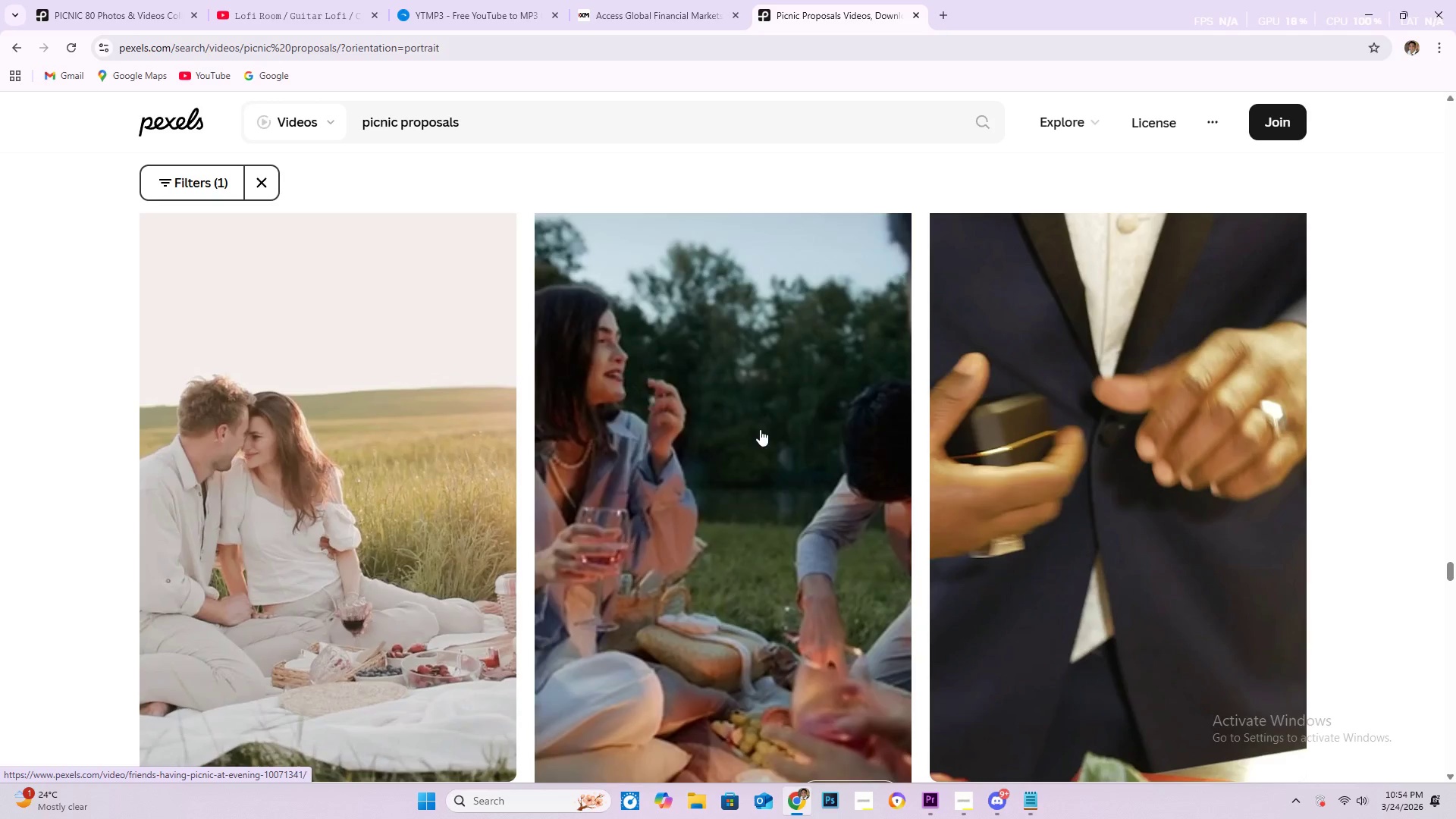 
scroll: coordinate [776, 534], scroll_direction: down, amount: 33.0
 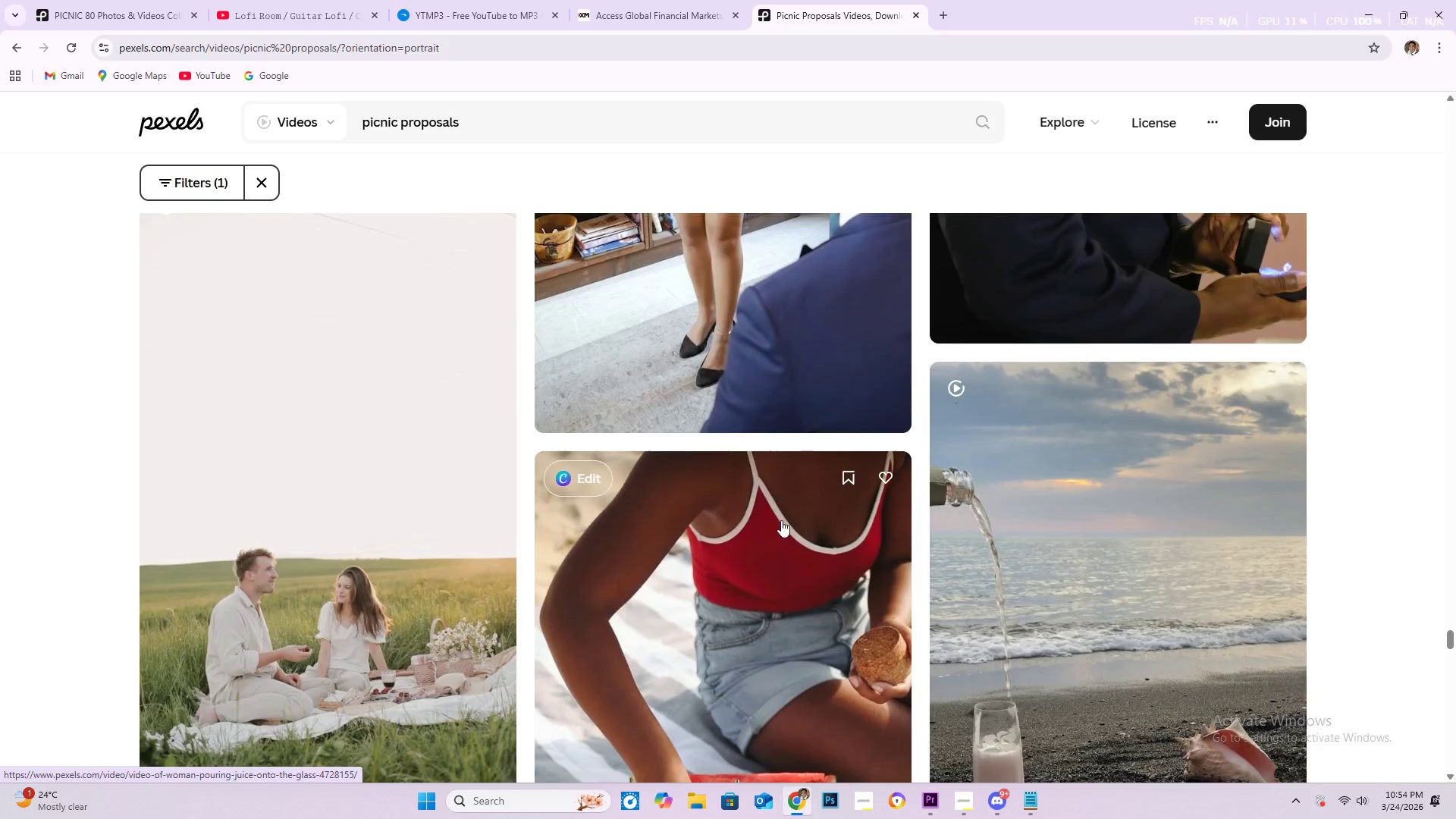 
scroll: coordinate [714, 497], scroll_direction: down, amount: 23.0
 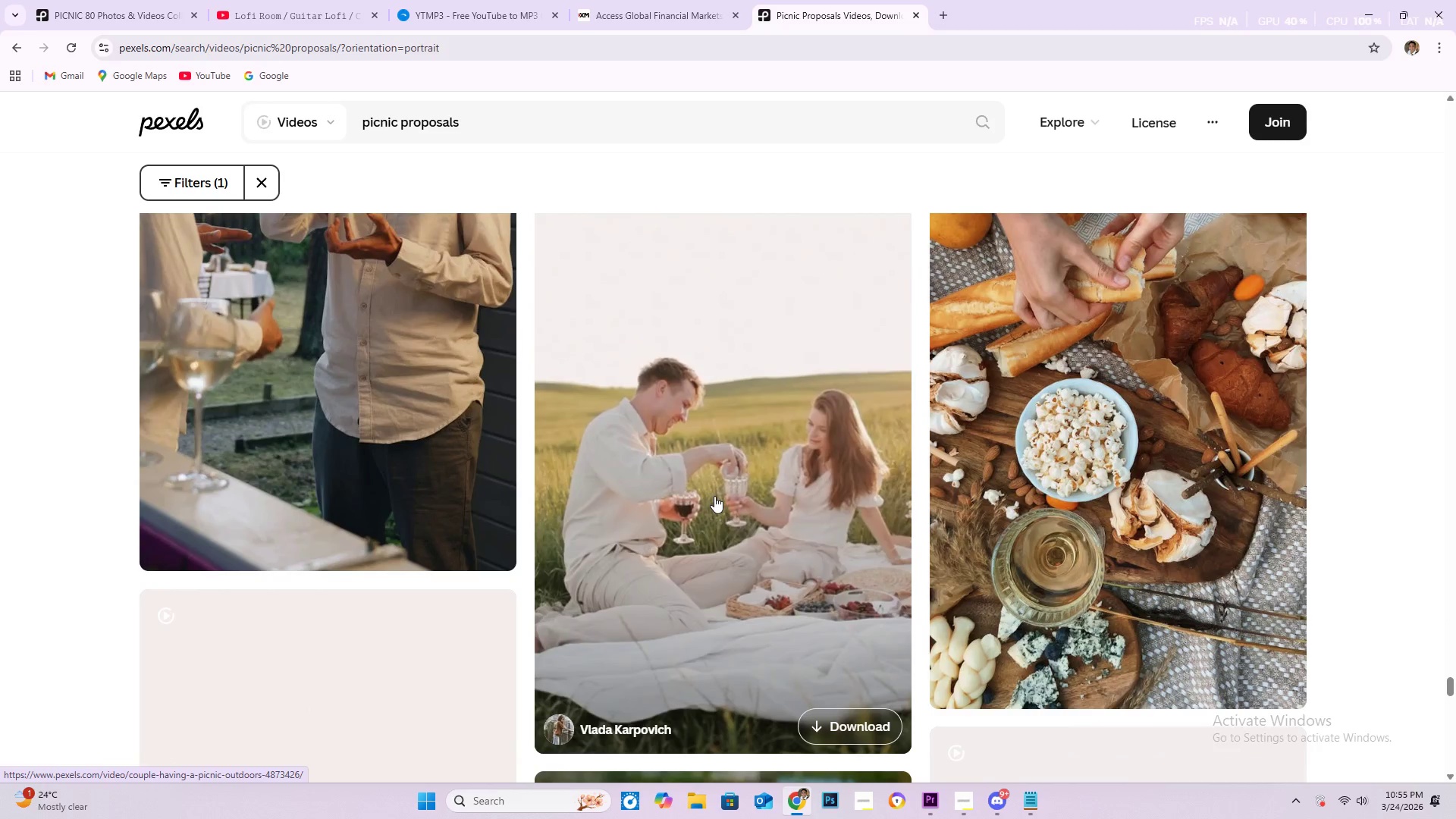 
scroll: coordinate [718, 456], scroll_direction: down, amount: 27.0
 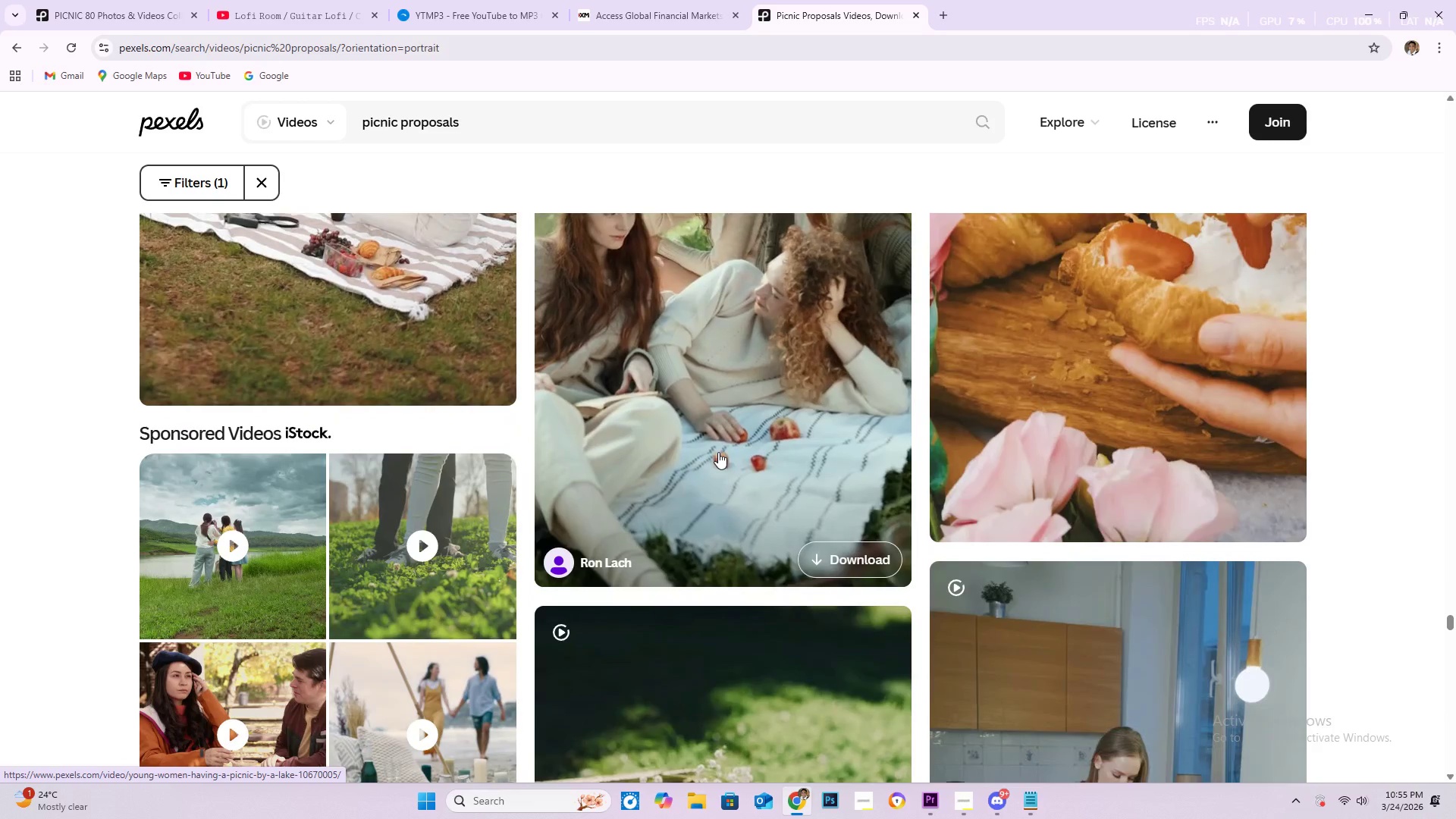 
scroll: coordinate [717, 446], scroll_direction: down, amount: 56.0
 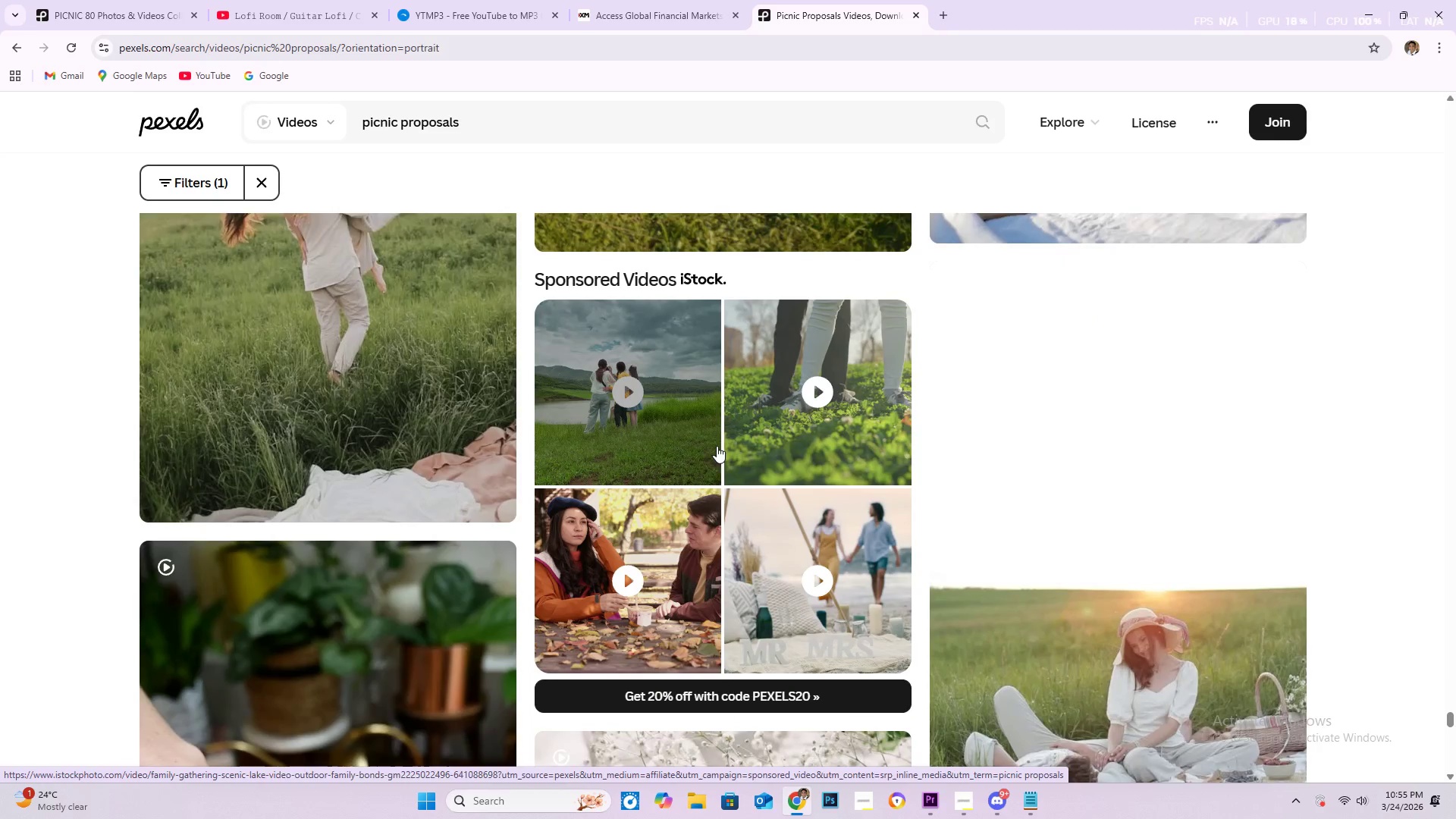 
scroll: coordinate [711, 414], scroll_direction: down, amount: 45.0
 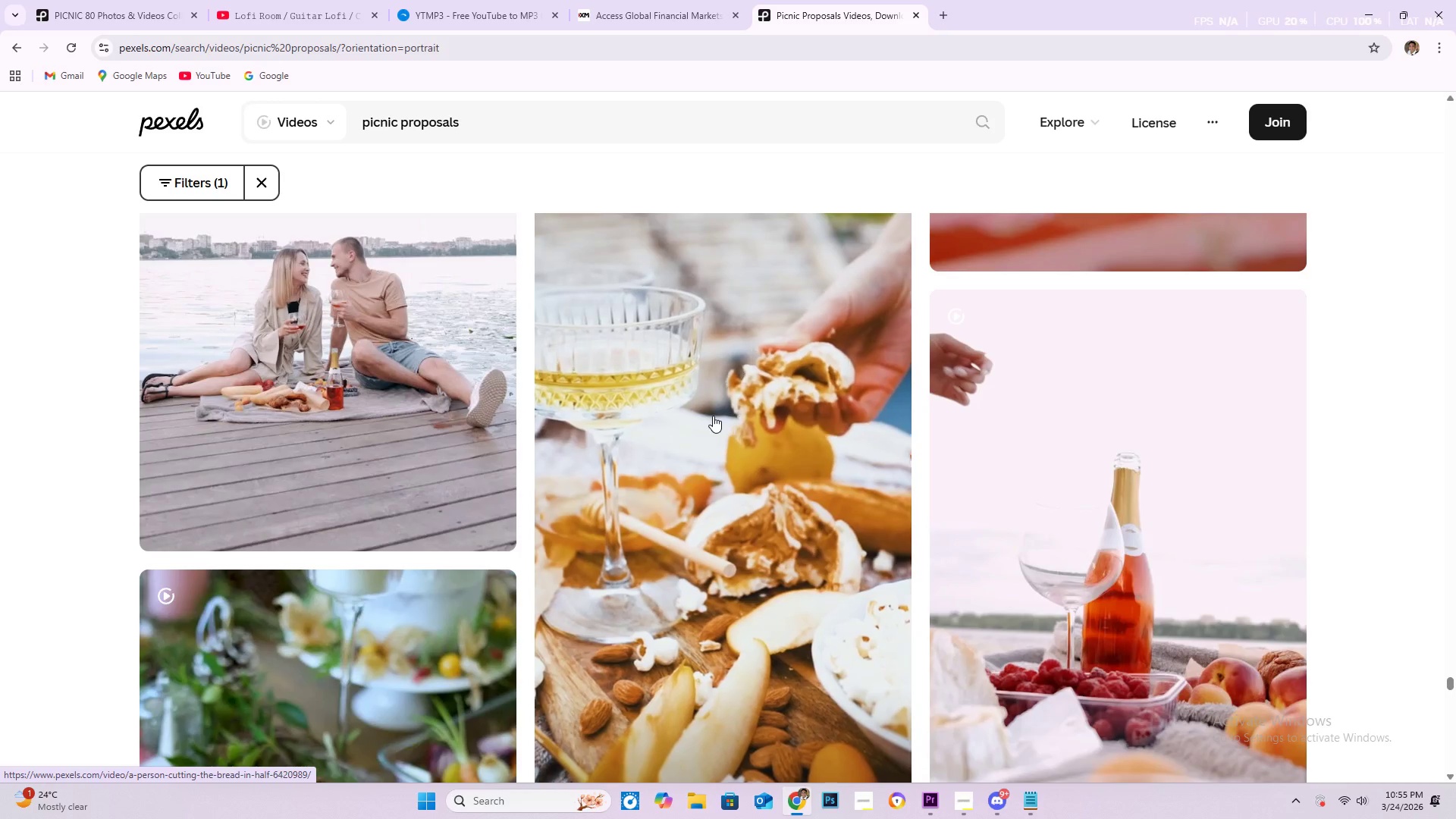 
wait(15.13)
 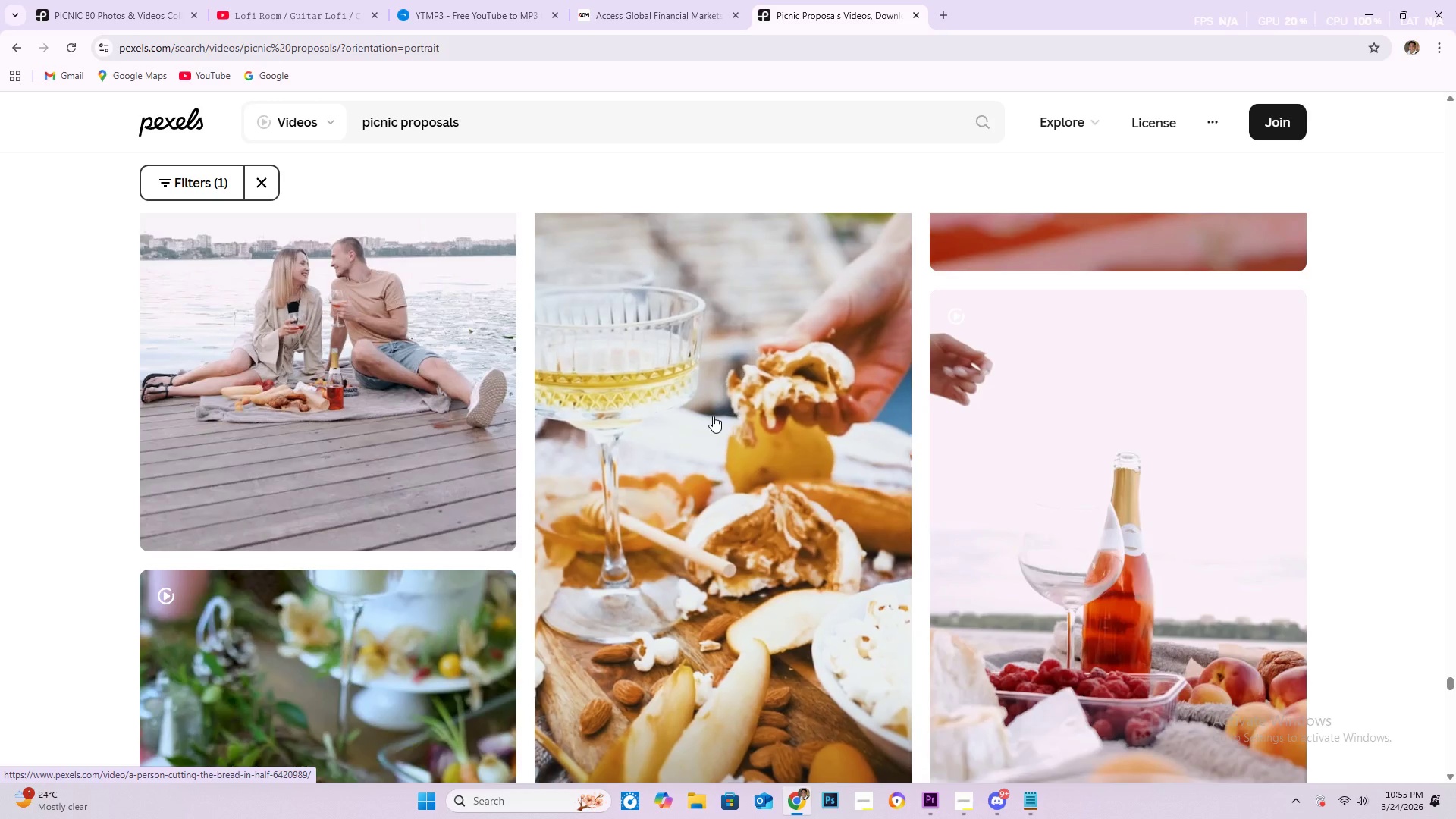 
scroll: coordinate [794, 374], scroll_direction: down, amount: 23.0
 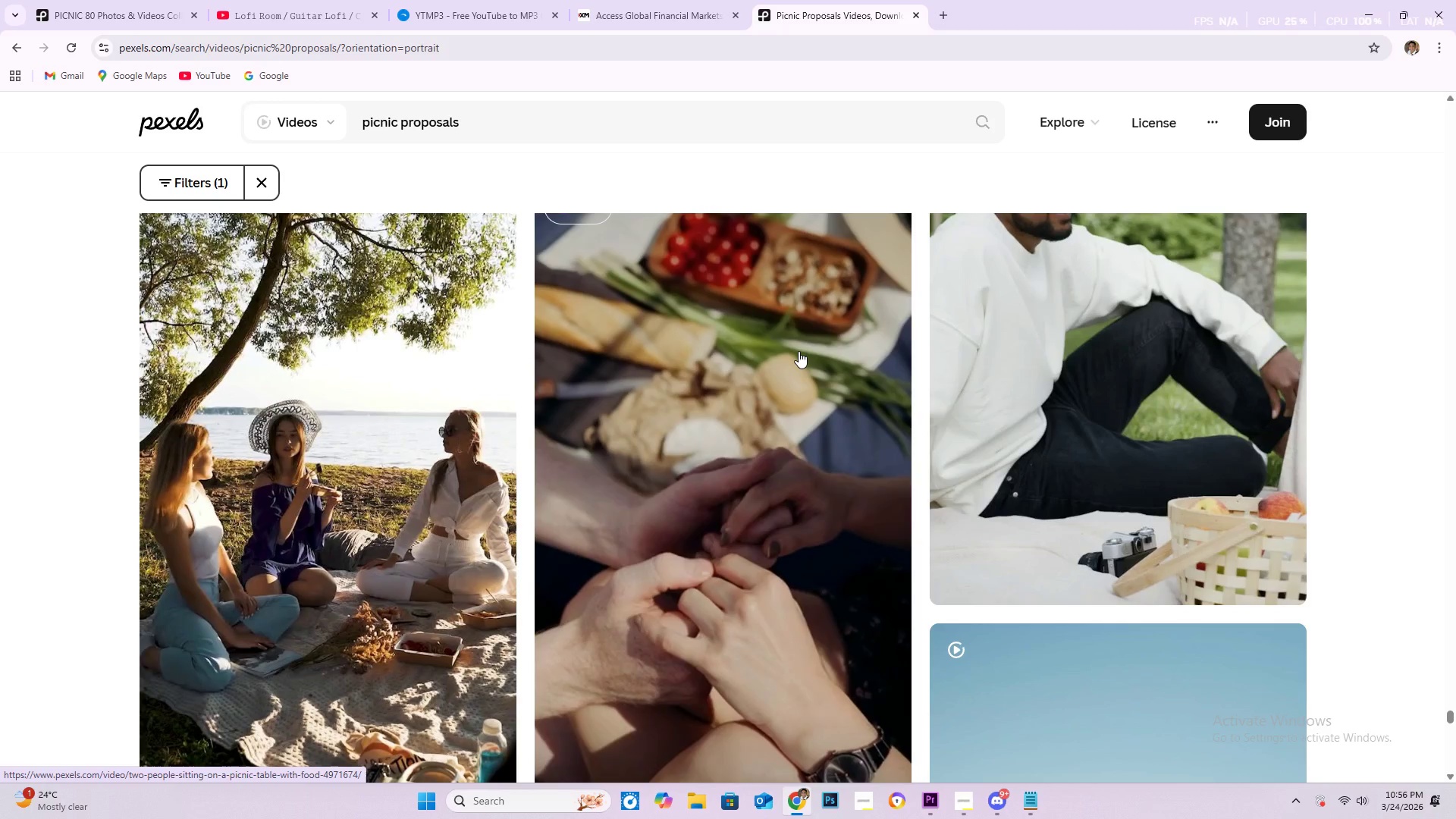 
wait(5.07)
 